 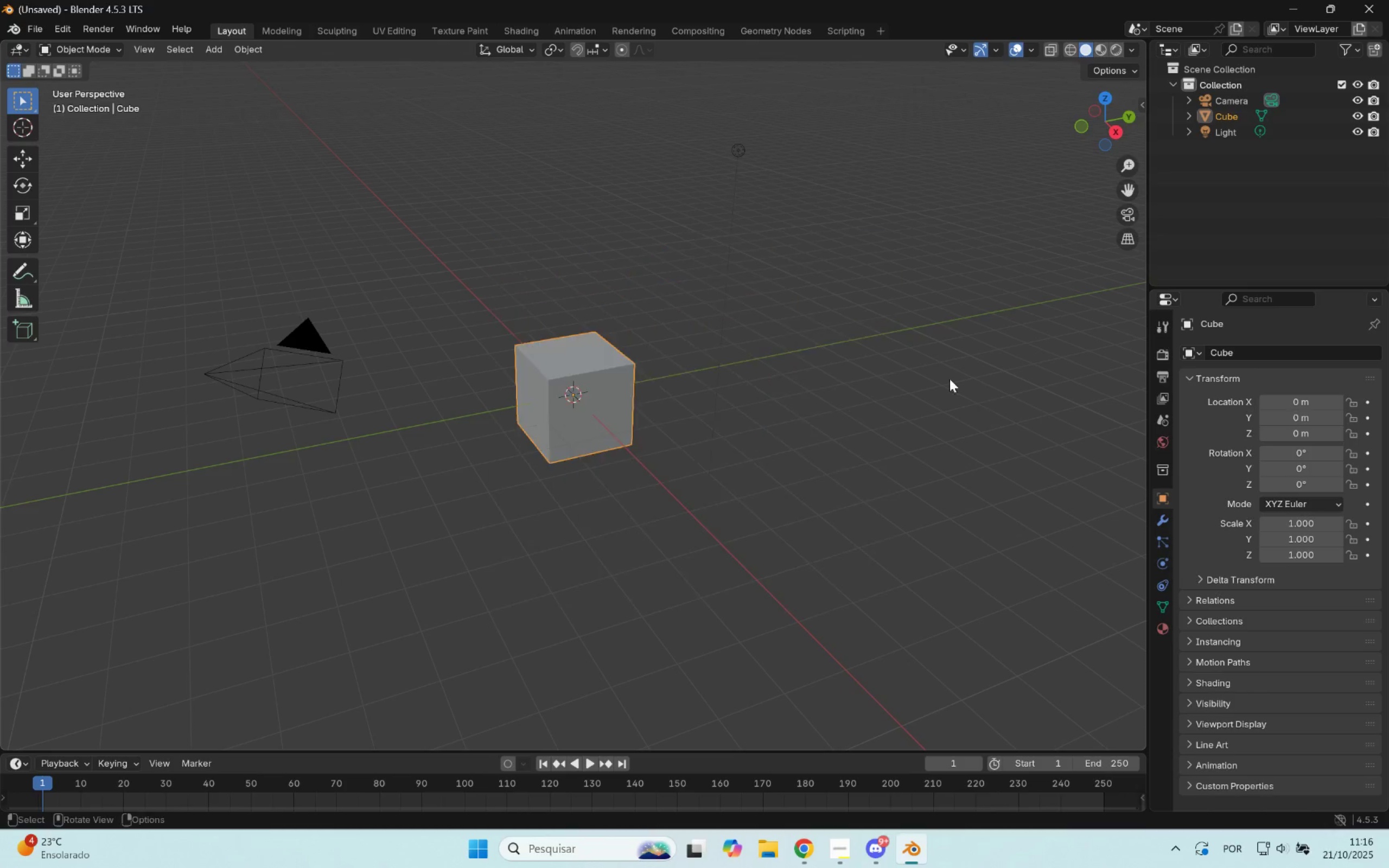 
scroll: coordinate [926, 368], scroll_direction: down, amount: 3.0
 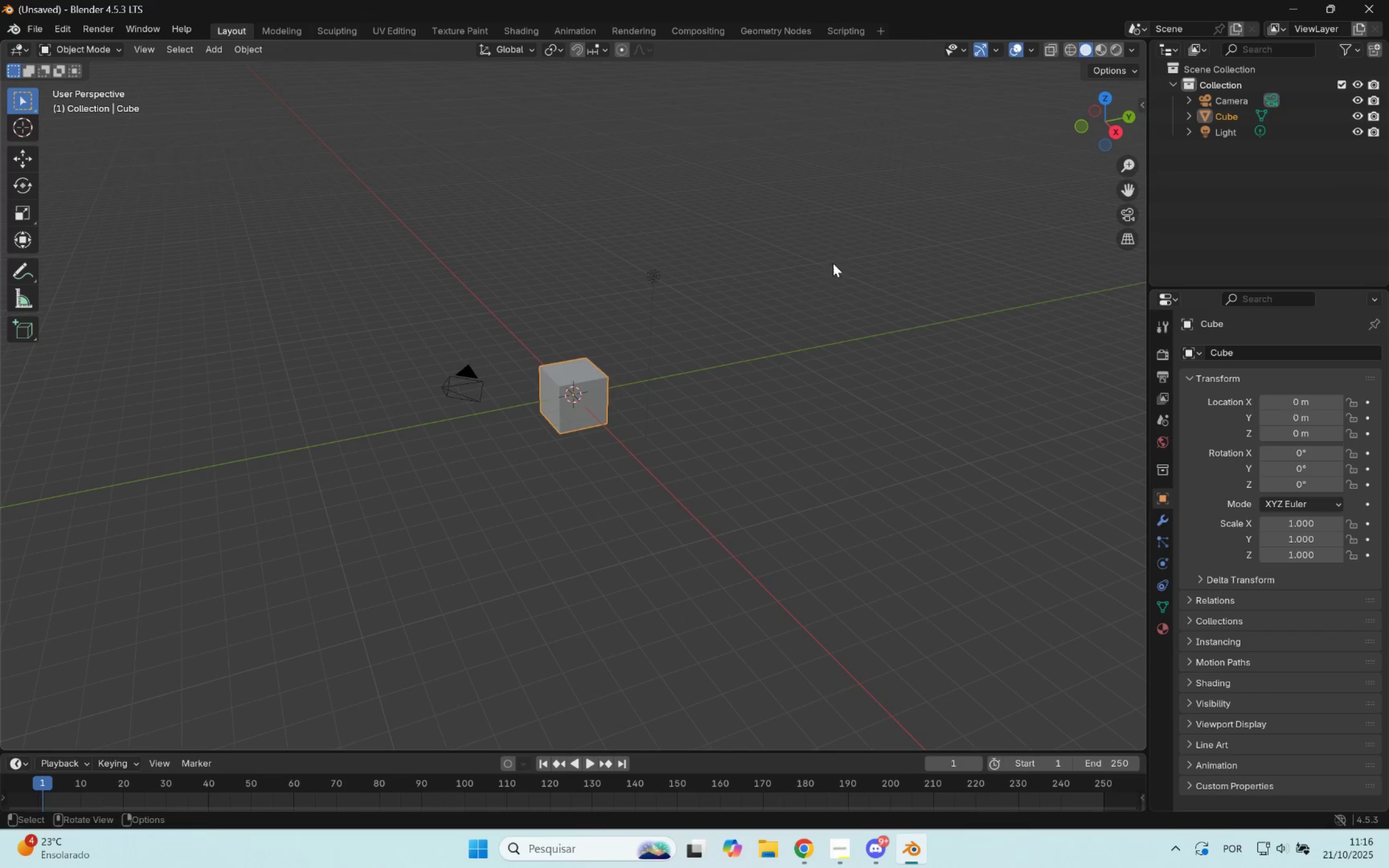 
left_click_drag(start_coordinate=[816, 253], to_coordinate=[323, 455])
 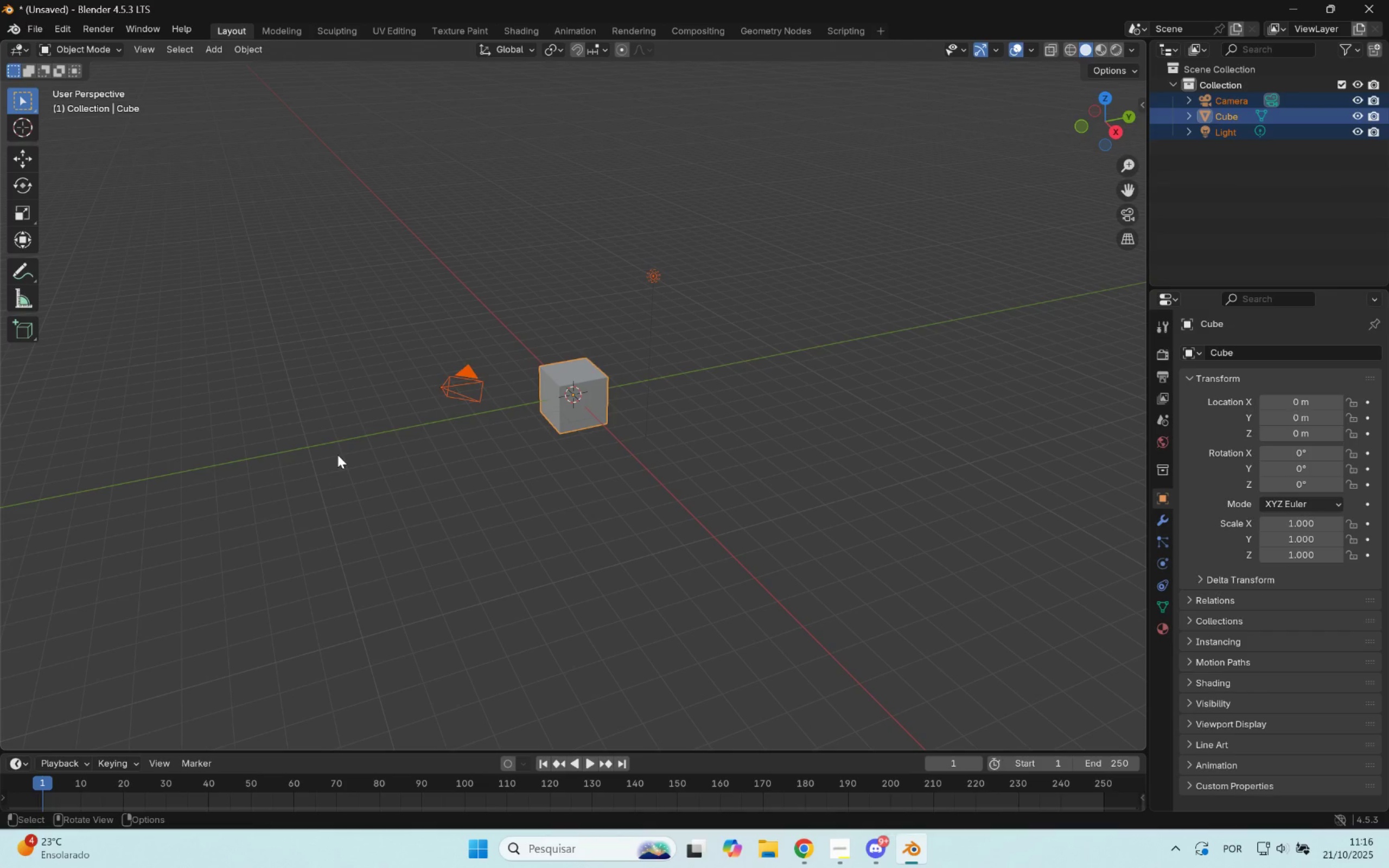 
key(Delete)
 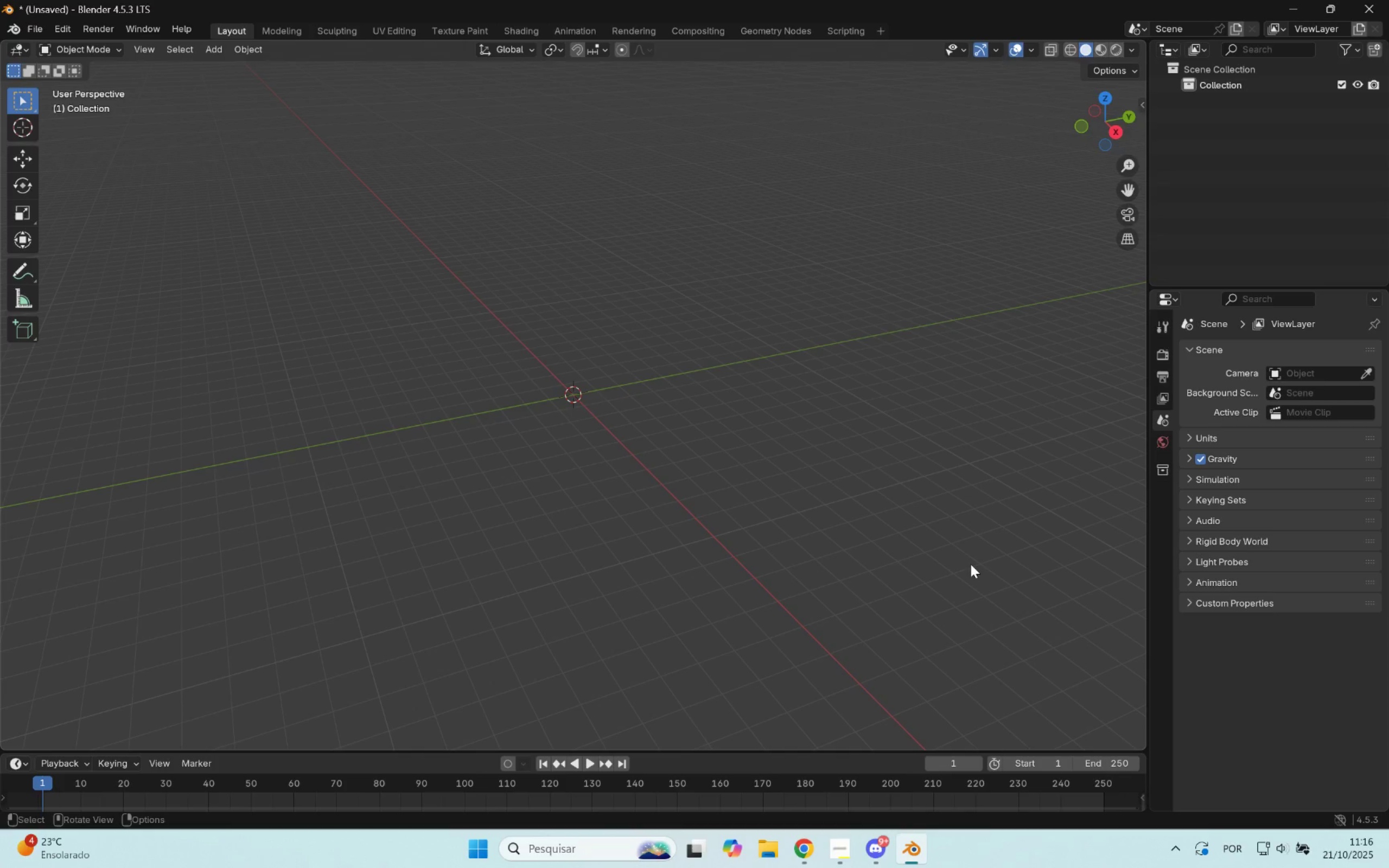 
wait(6.72)
 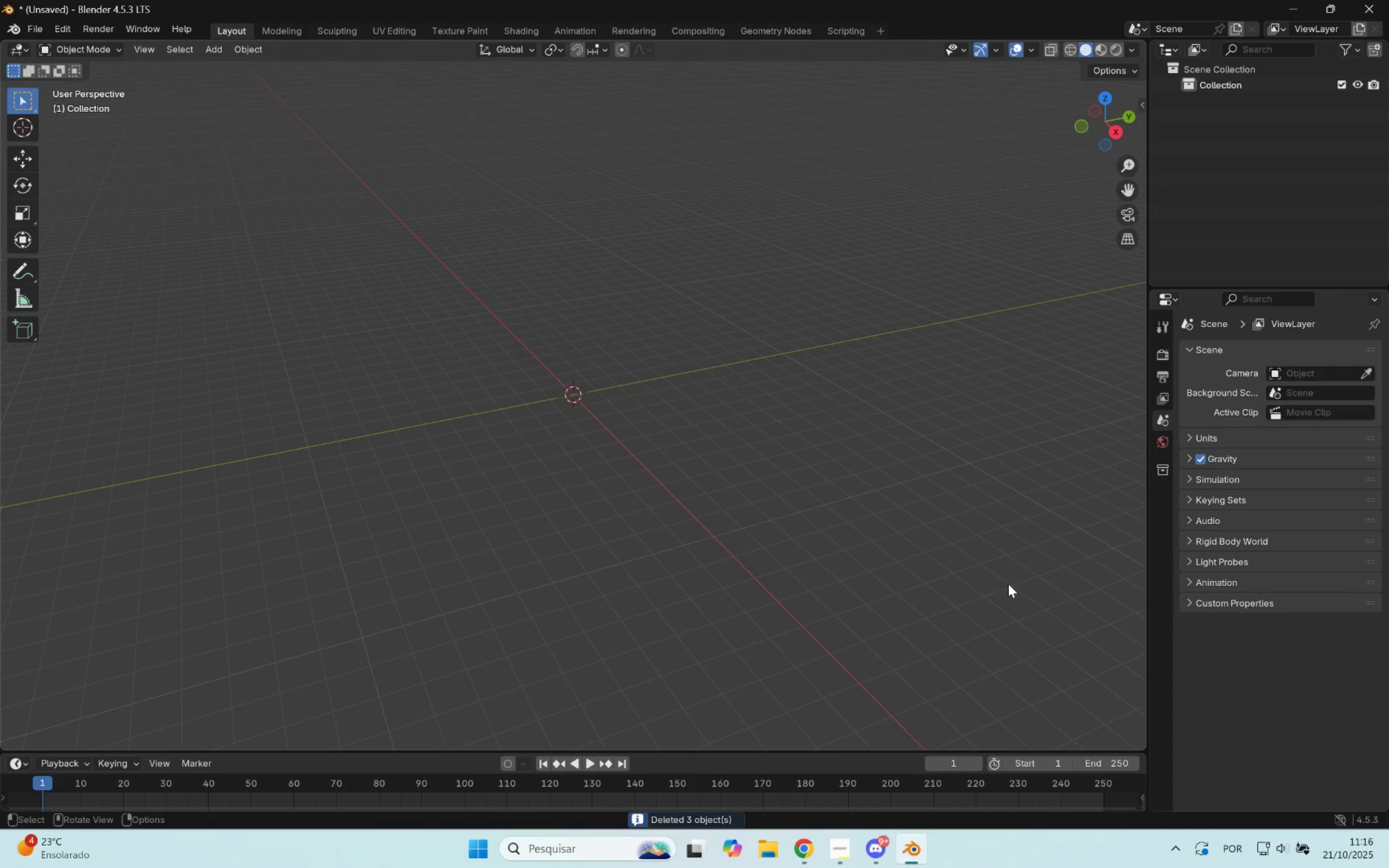 
scroll: coordinate [913, 557], scroll_direction: up, amount: 1.0
 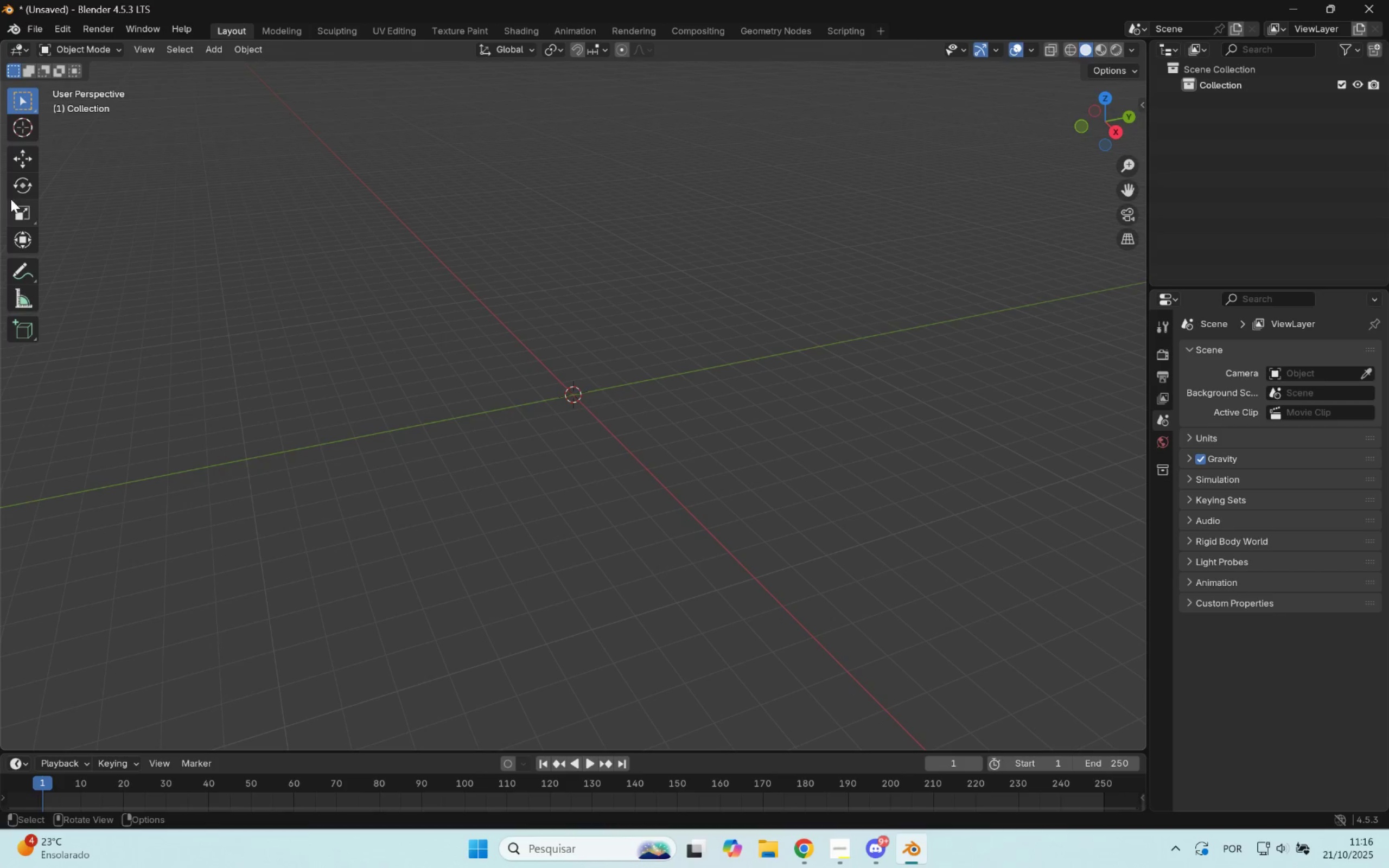 
left_click([750, 379])
 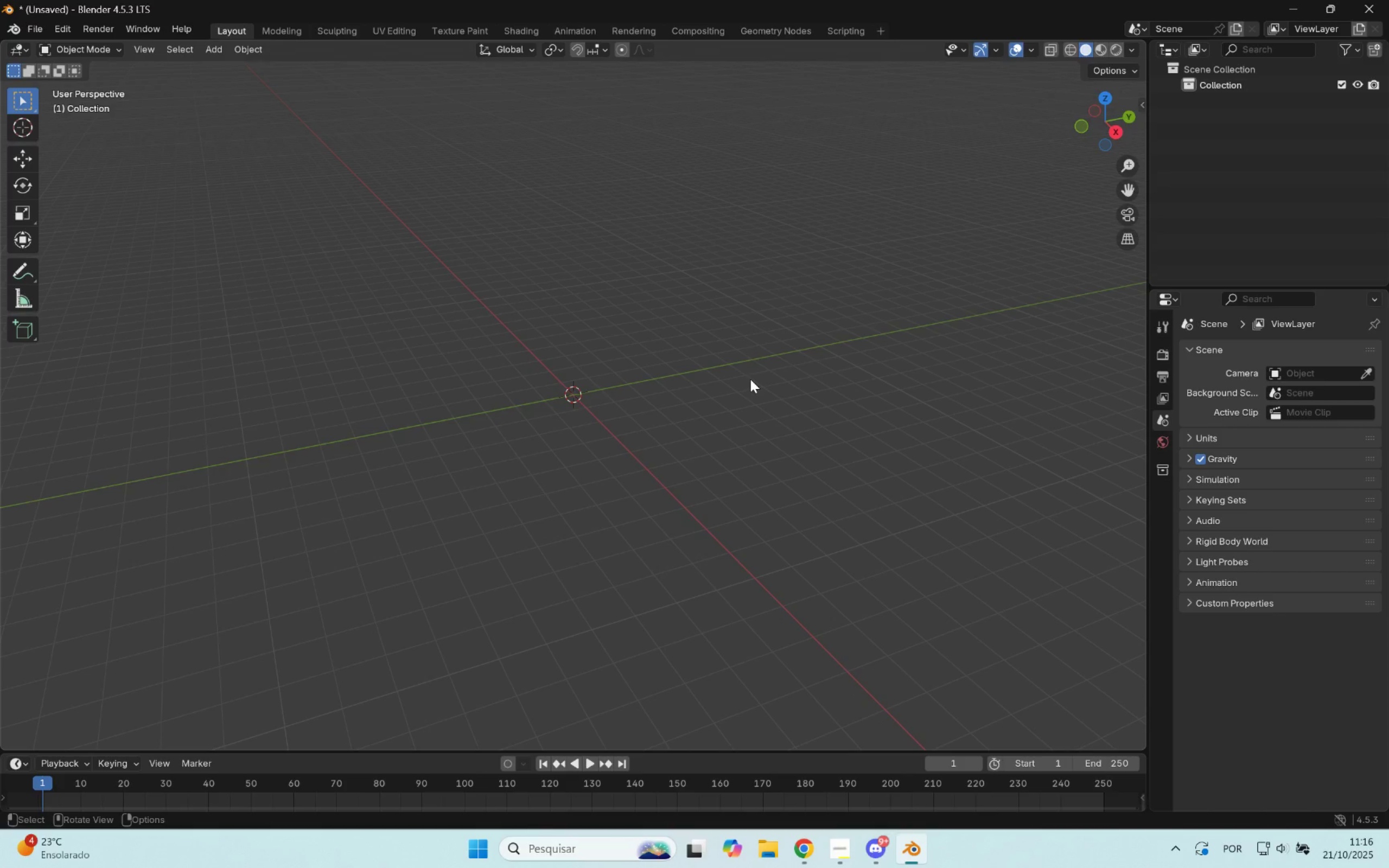 
key(Shift+ShiftLeft)
 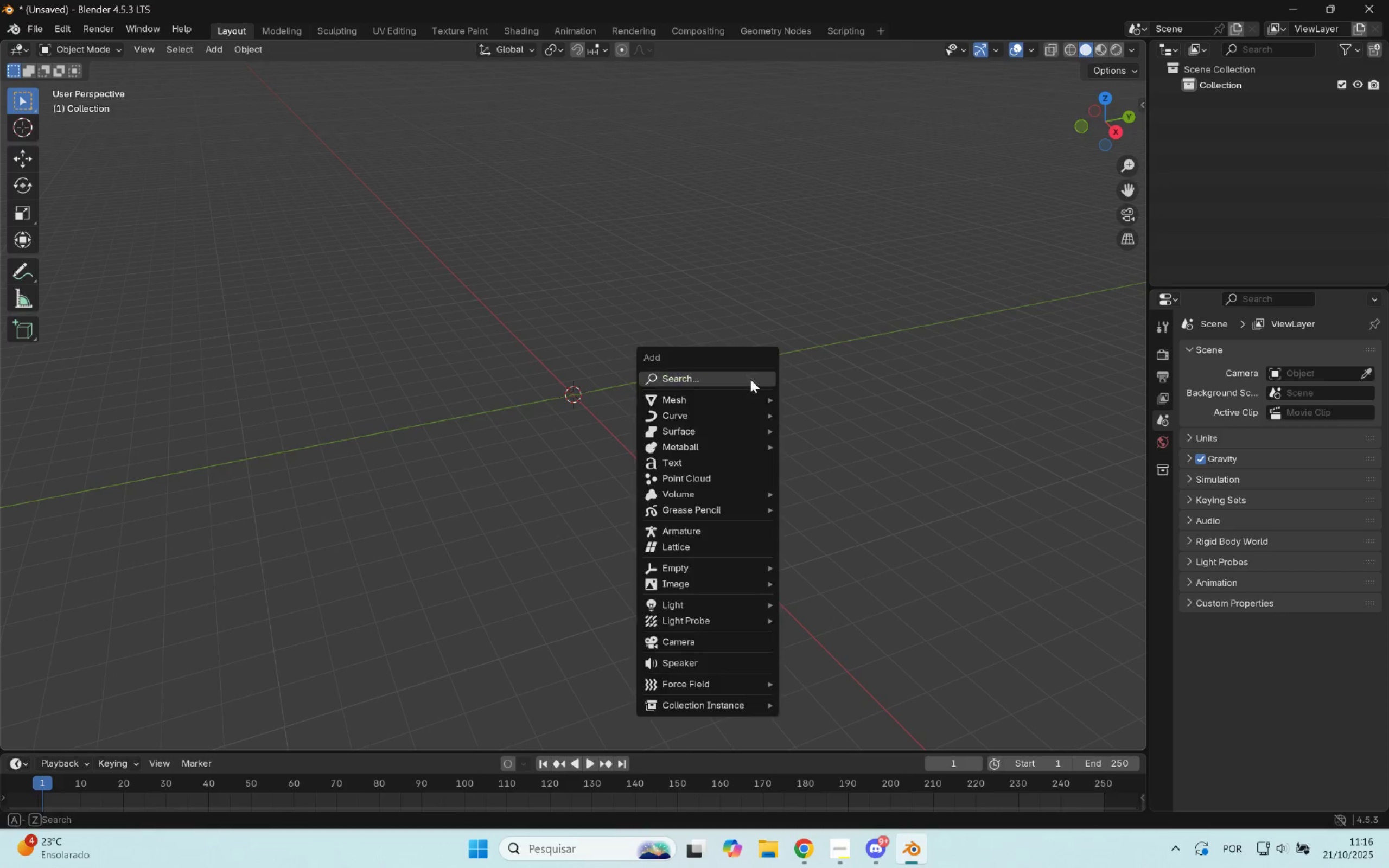 
key(Shift+A)
 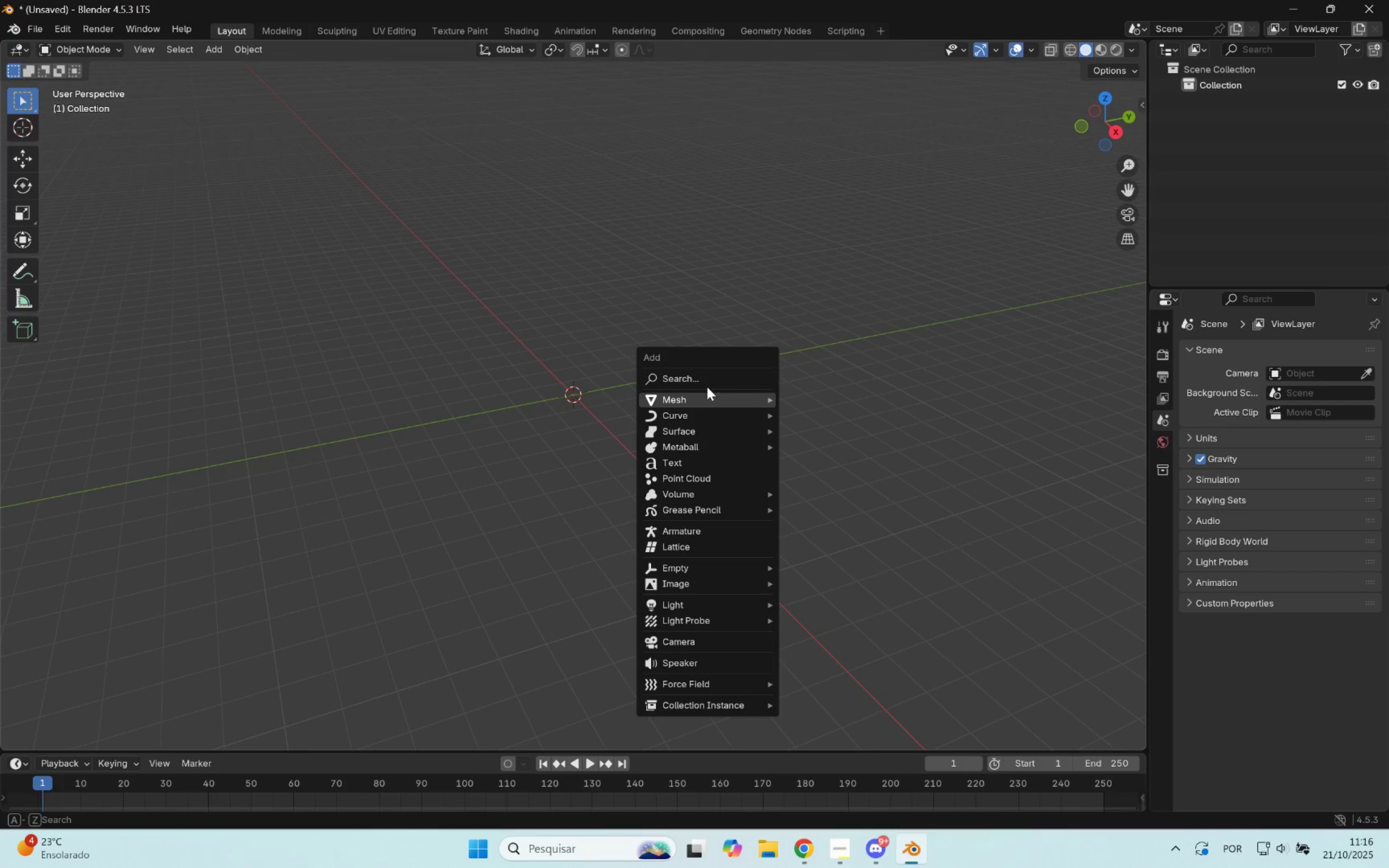 
left_click([811, 413])
 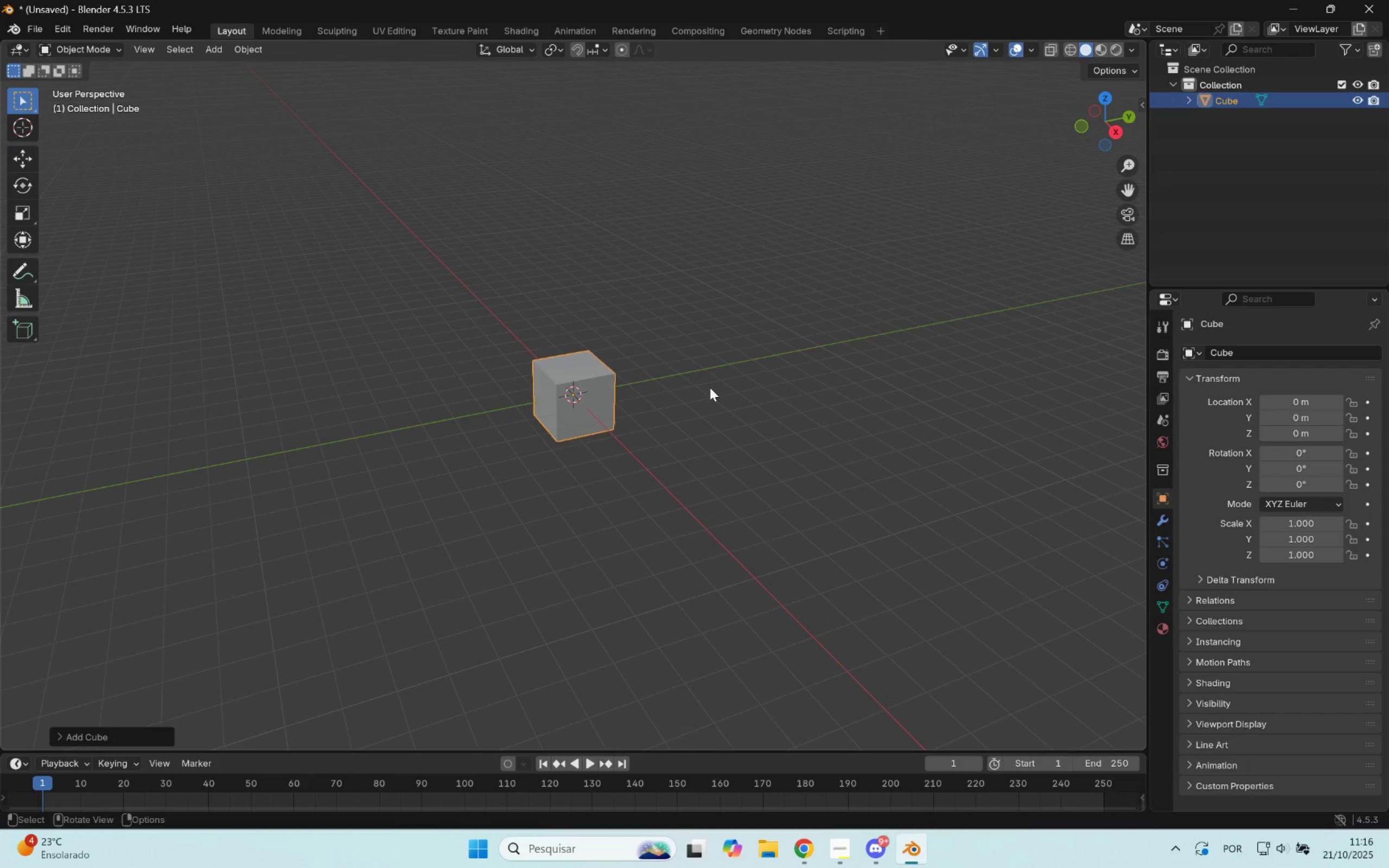 
scroll: coordinate [673, 400], scroll_direction: up, amount: 5.0
 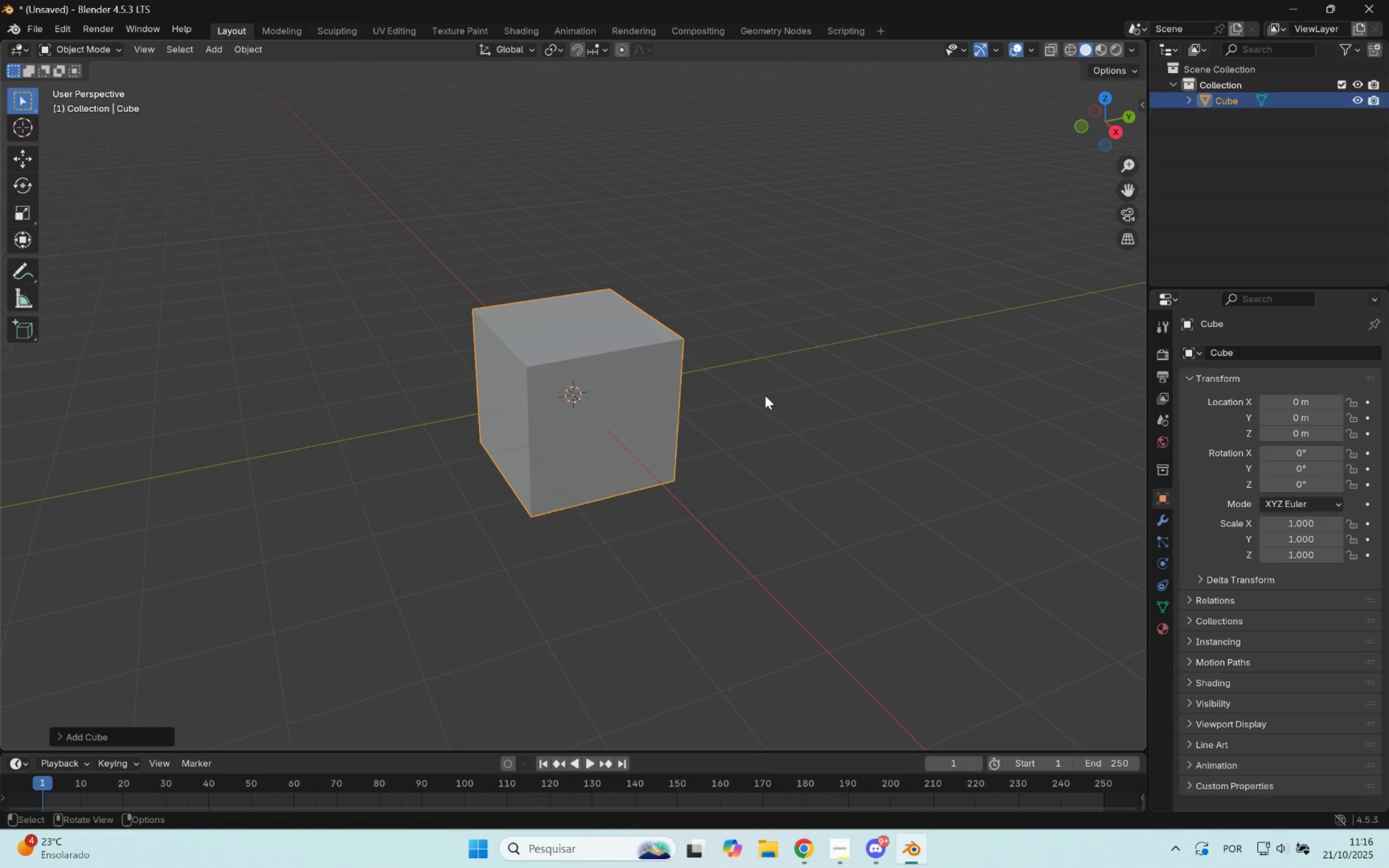 
type(Sxz)
 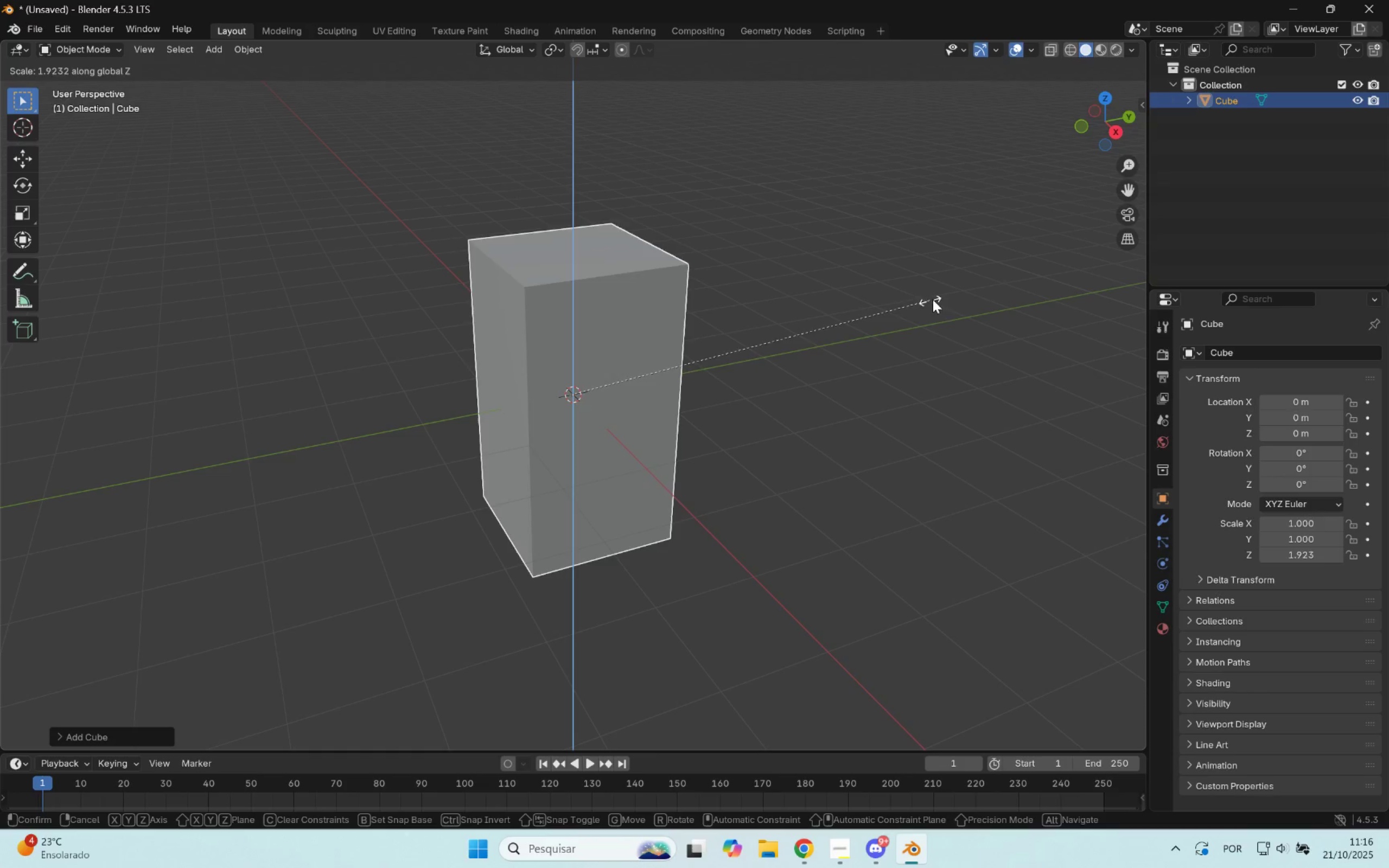 
left_click([945, 289])
 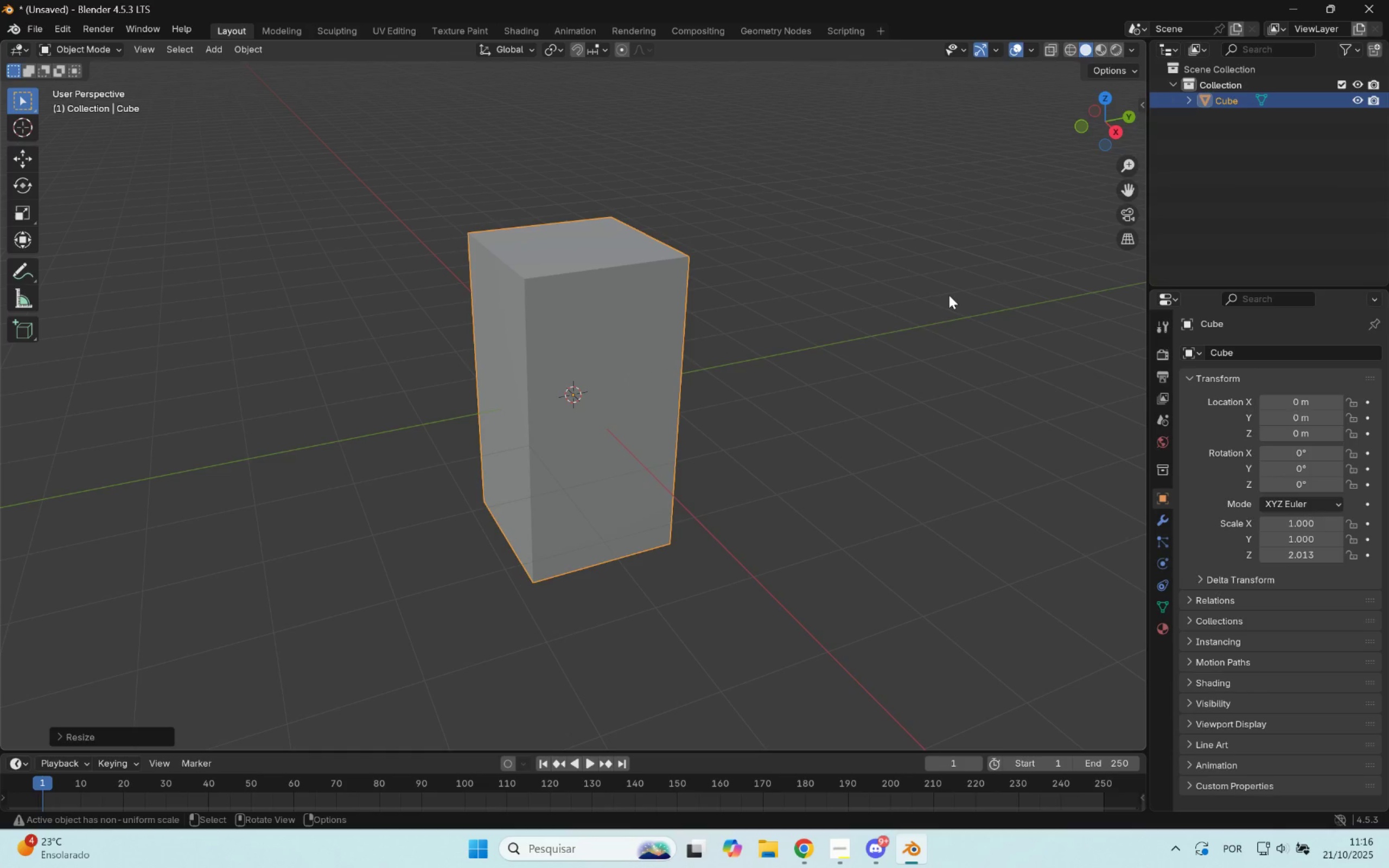 
key(Tab)
 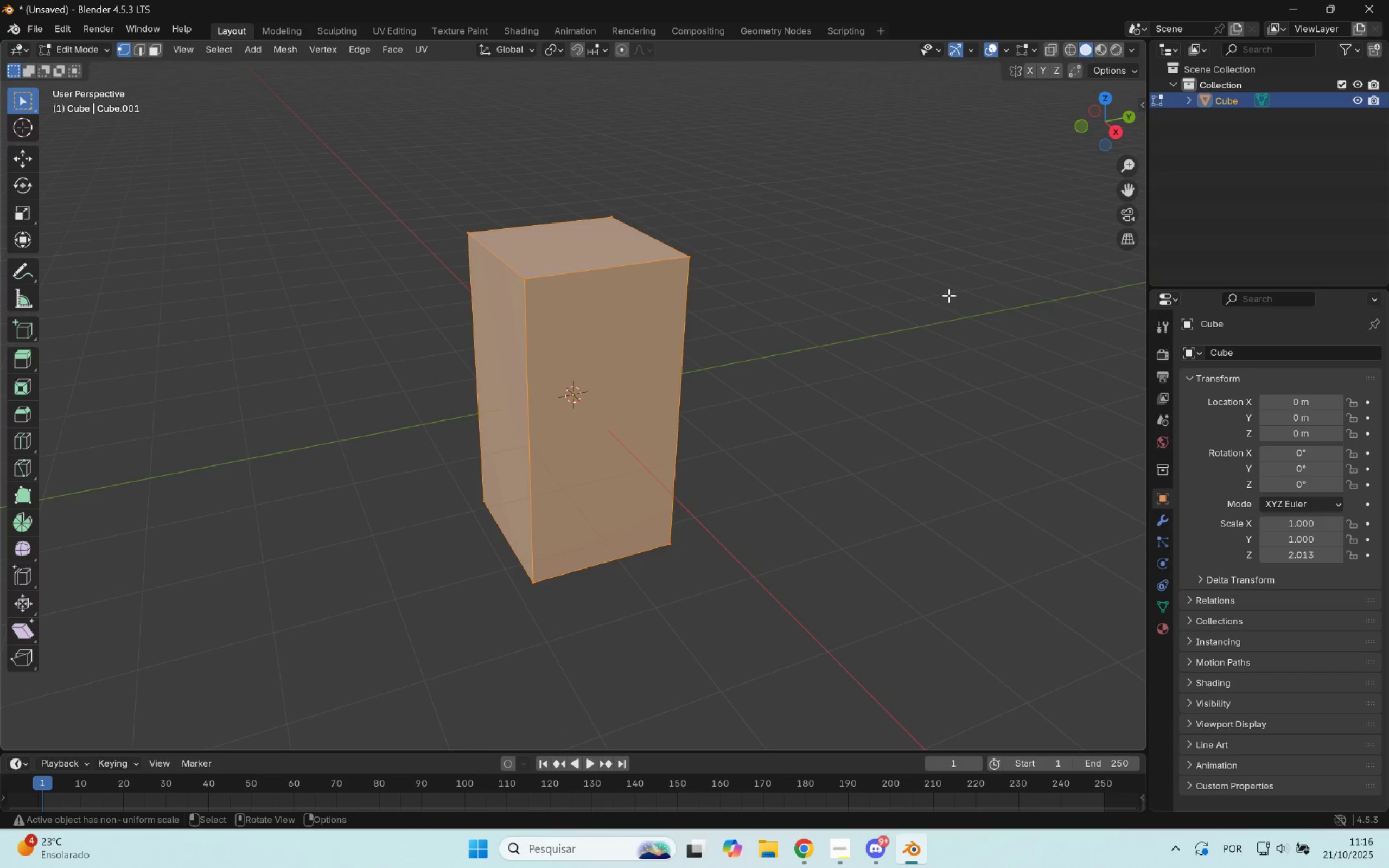 
scroll: coordinate [944, 311], scroll_direction: down, amount: 1.0
 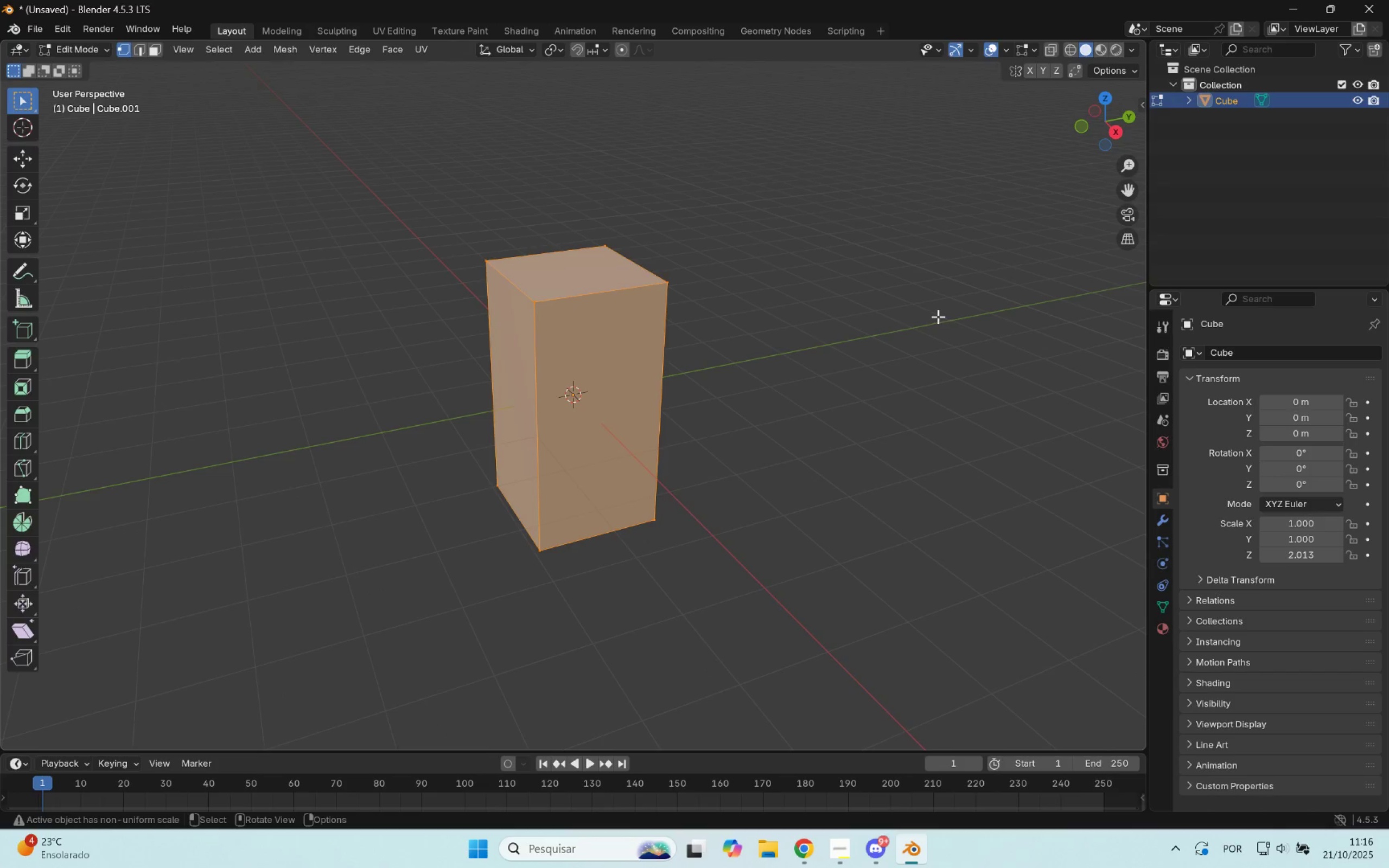 
key(Tab)
 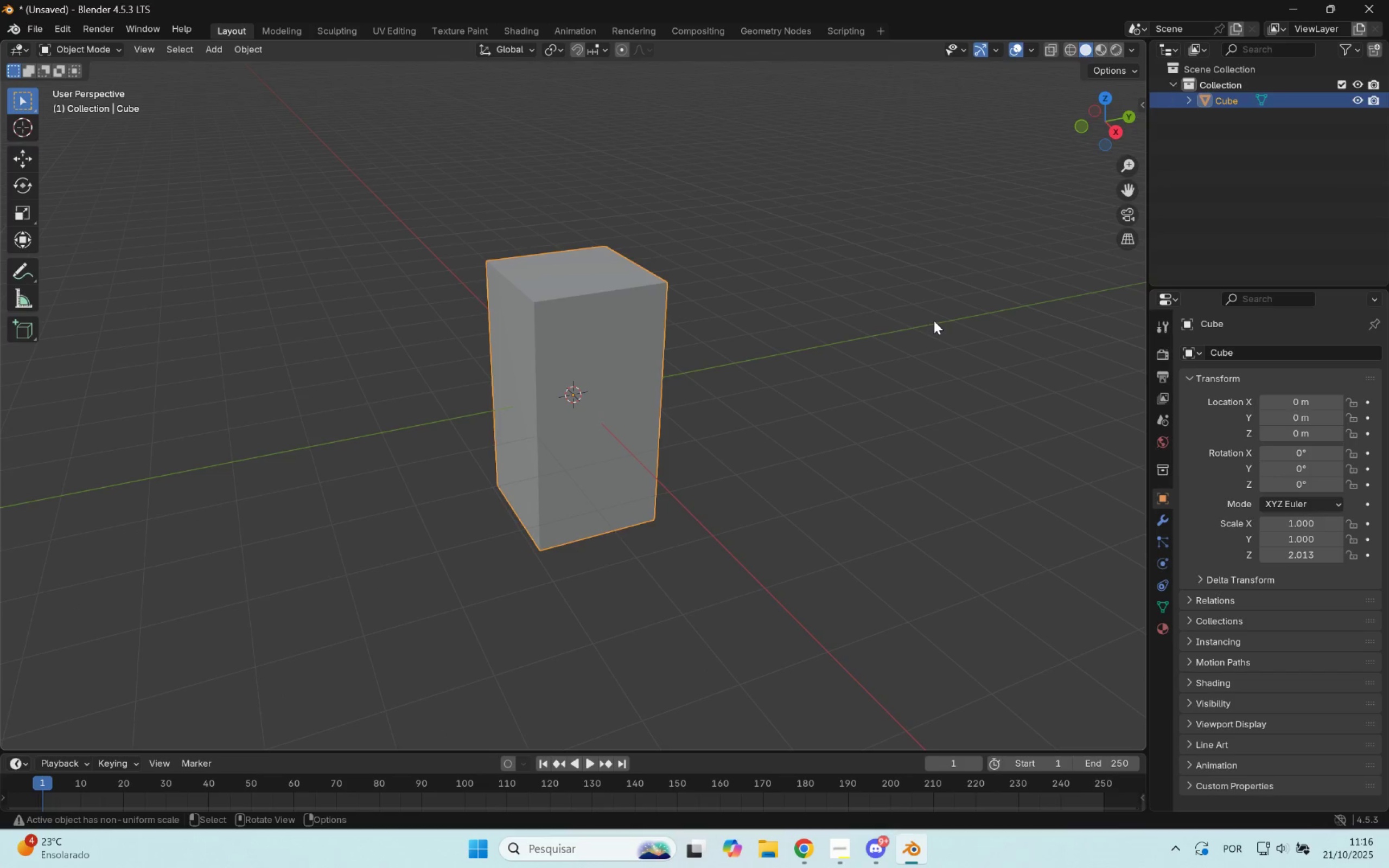 
left_click([932, 320])
 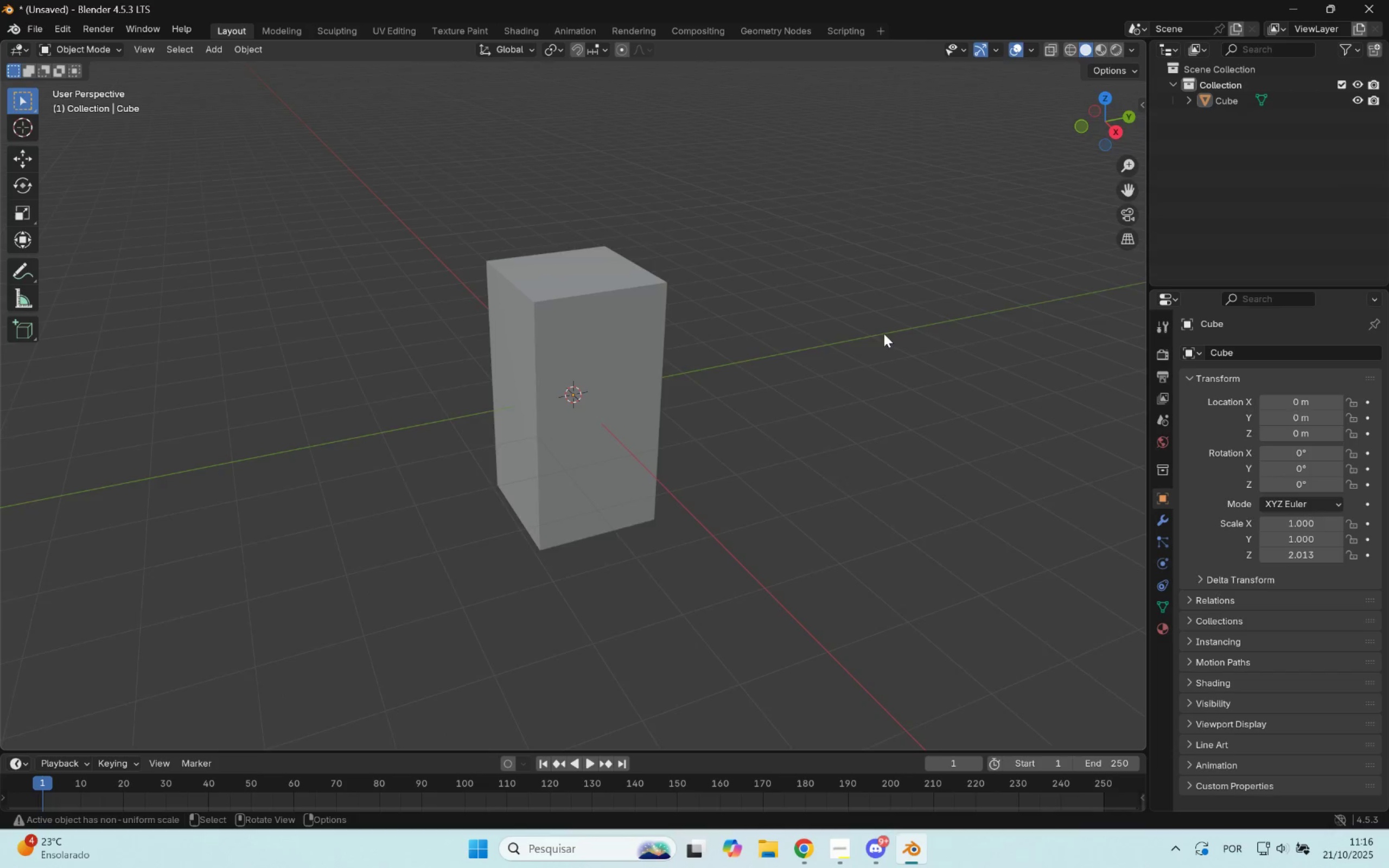 
scroll: coordinate [884, 333], scroll_direction: up, amount: 1.0
 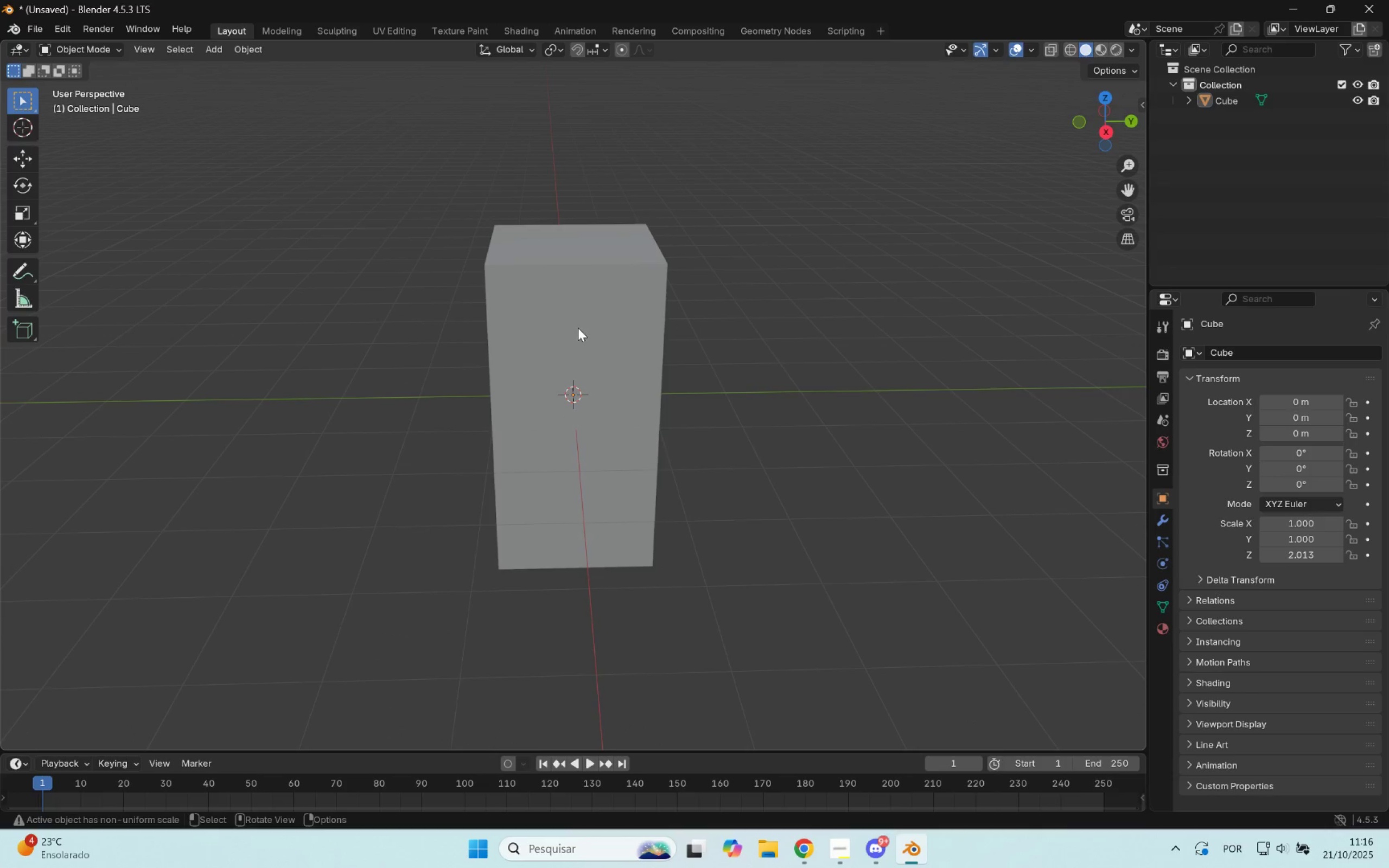 
left_click([578, 328])
 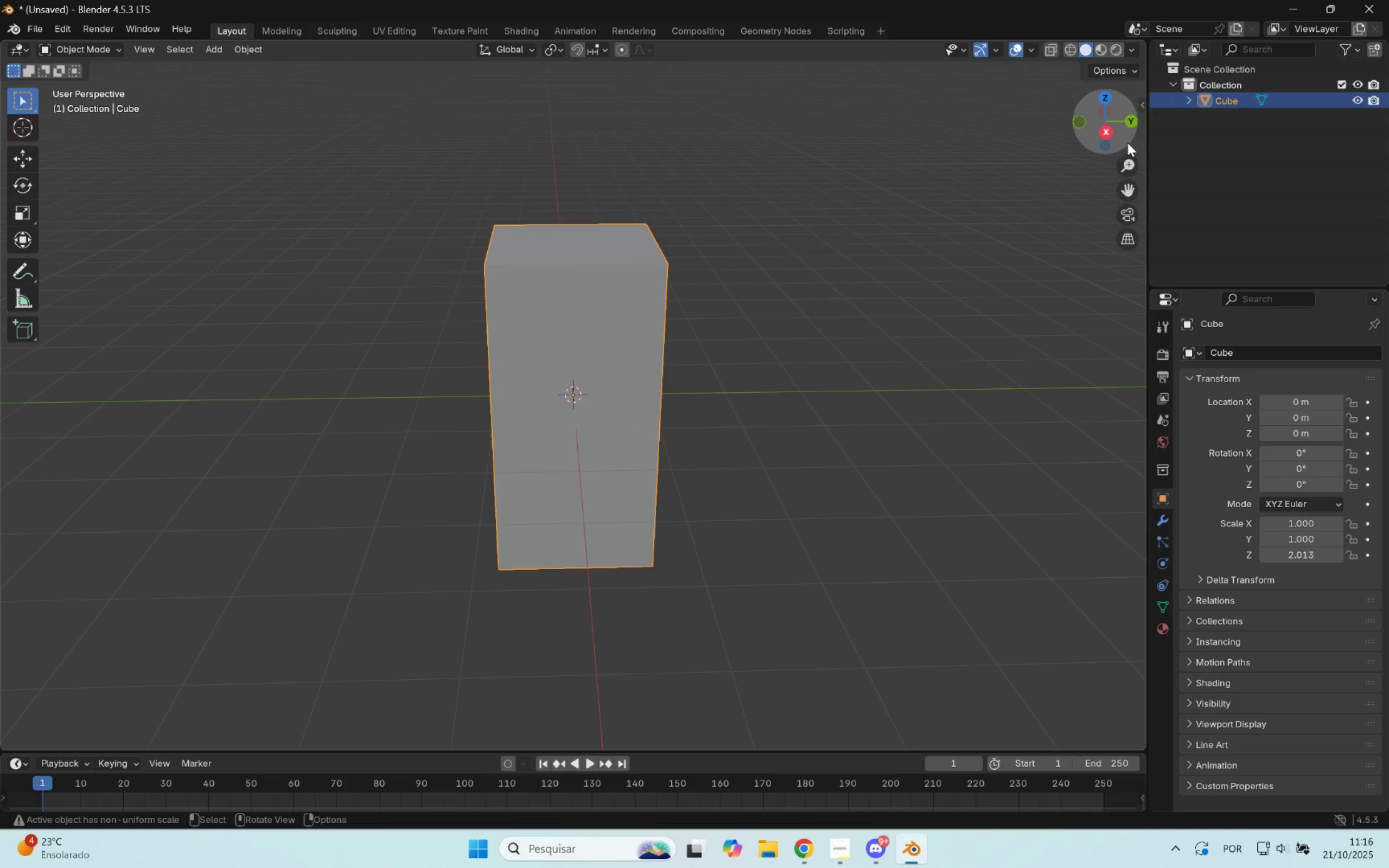 
left_click([1105, 132])
 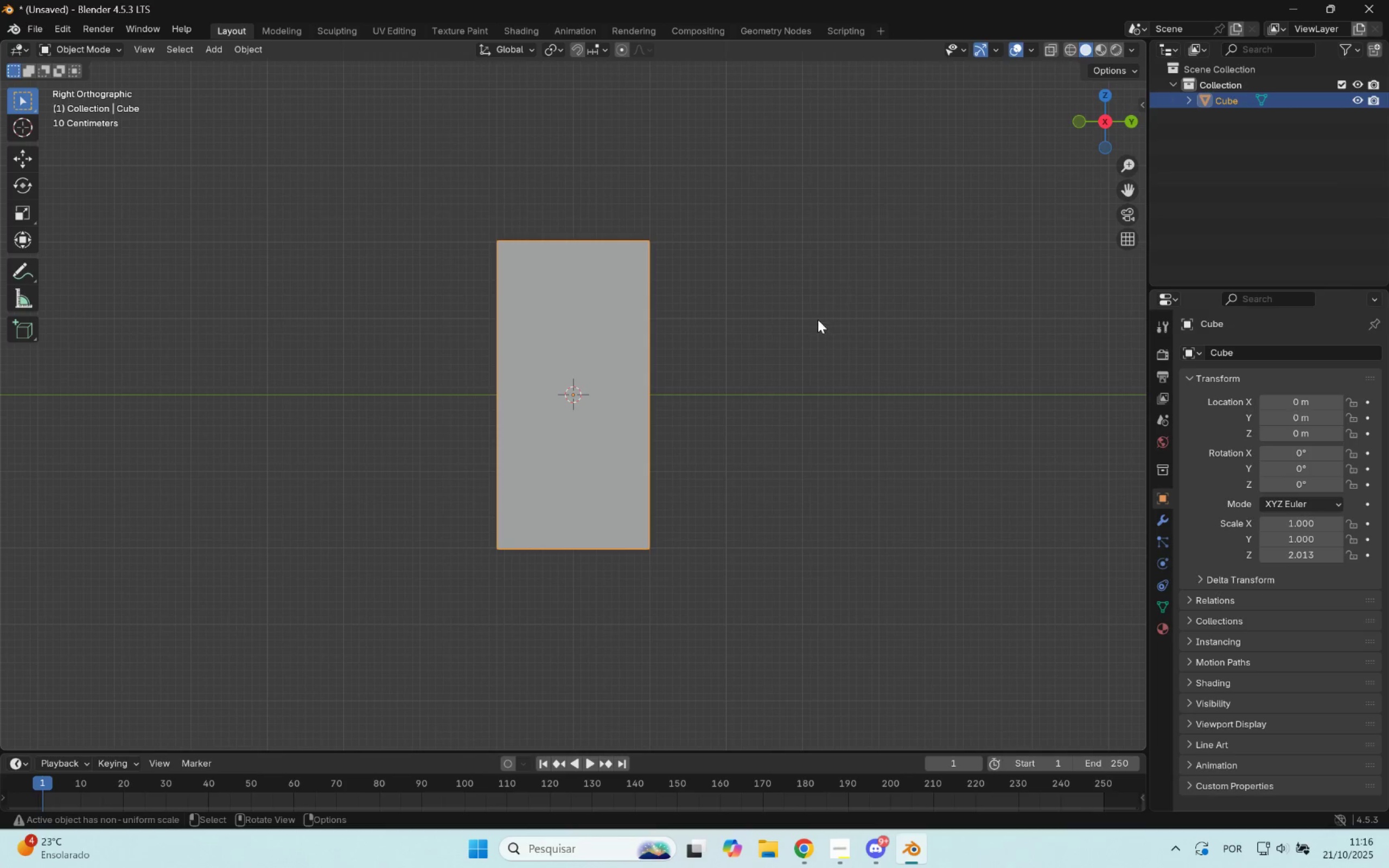 
type(Dxxzy)
 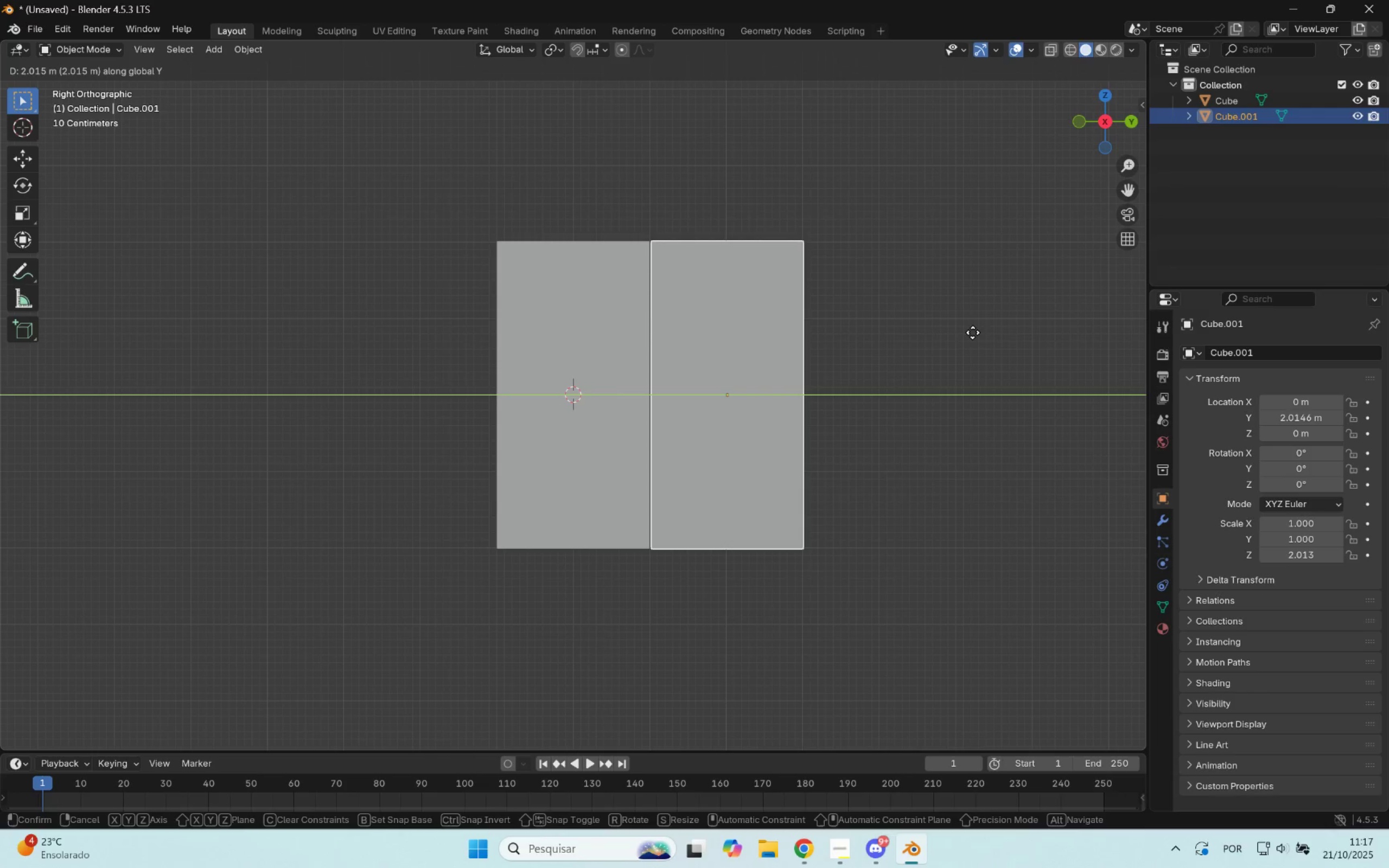 
left_click([972, 333])
 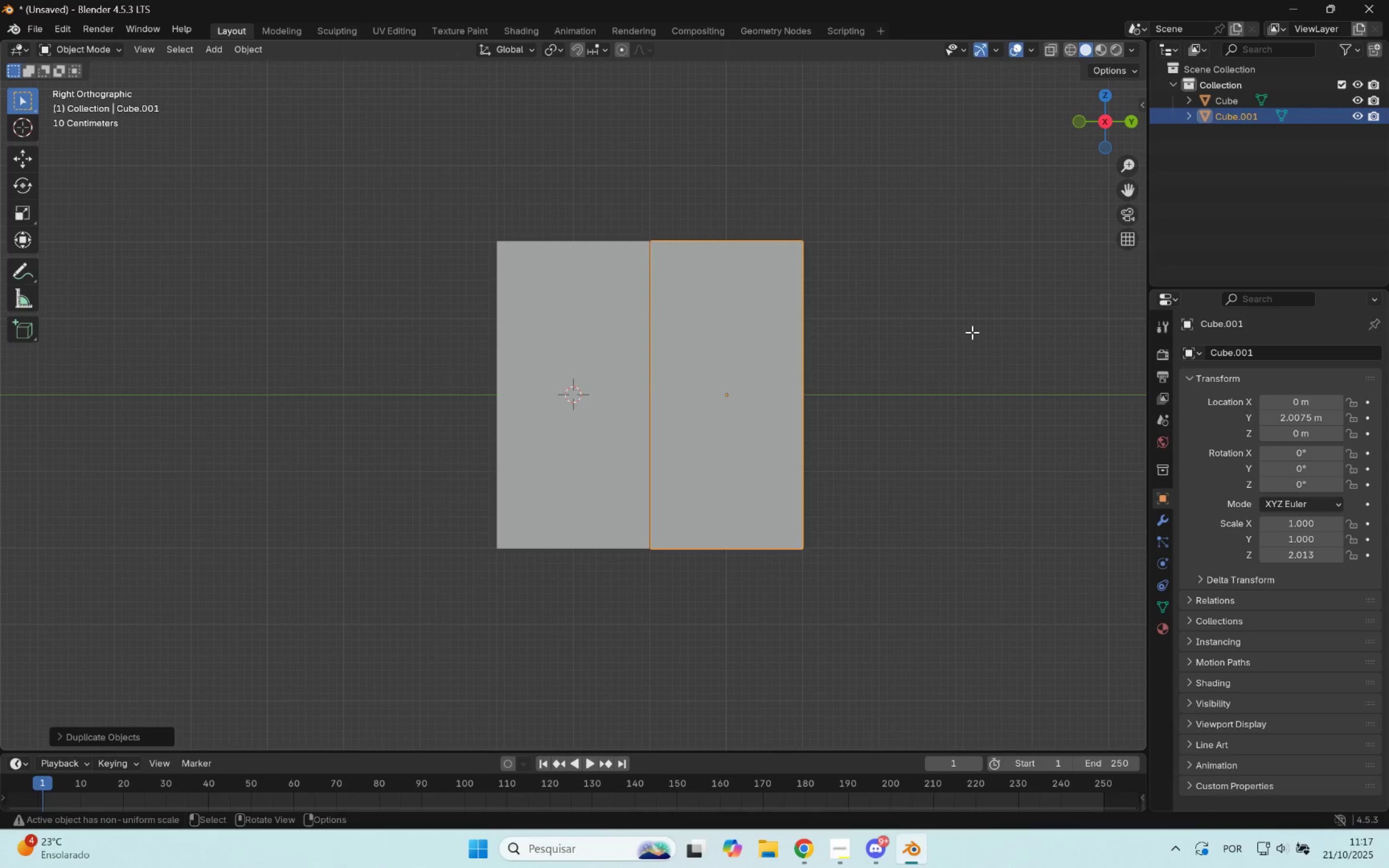 
key(Tab)
type(3gxz)
 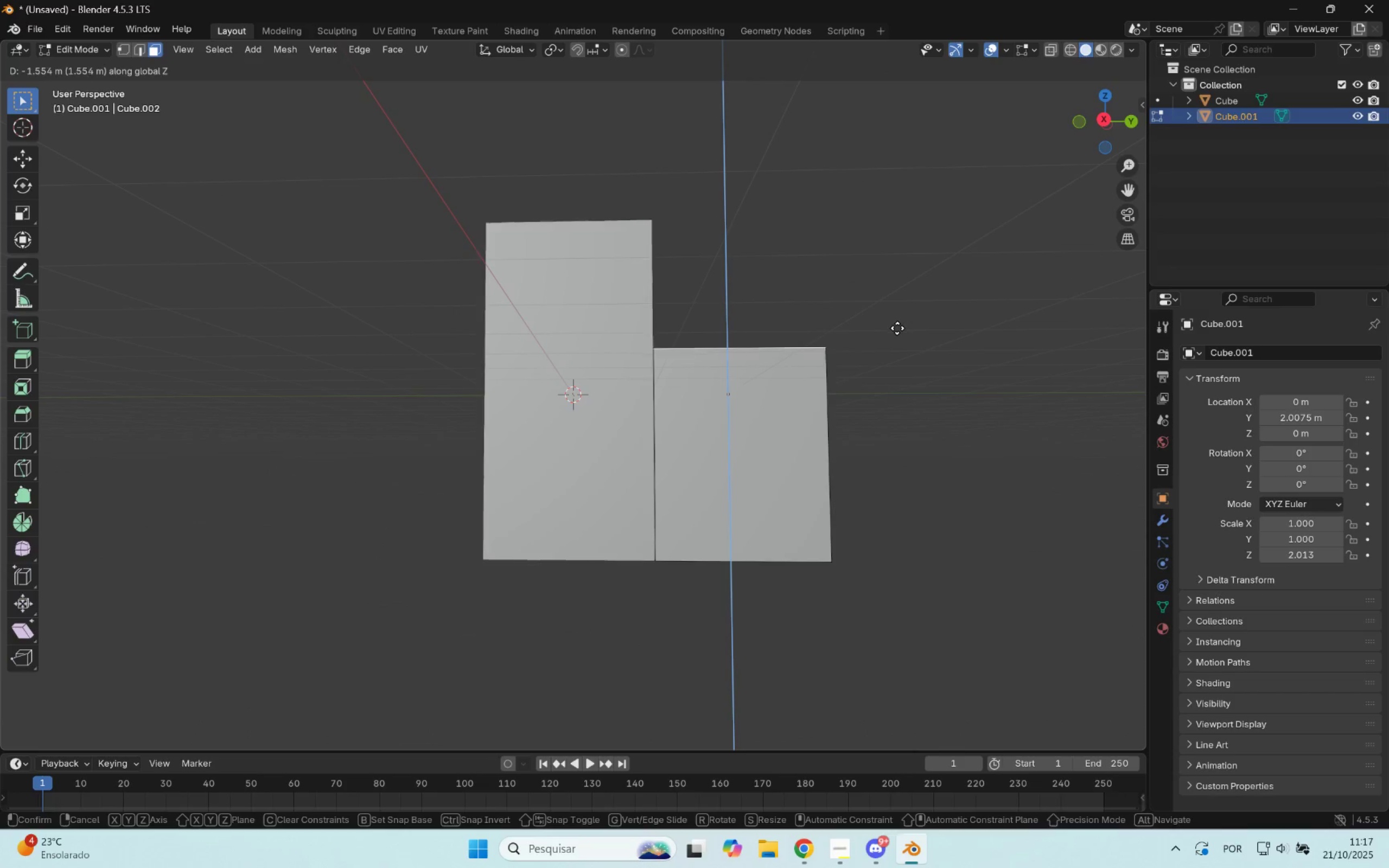 
left_click([896, 329])
 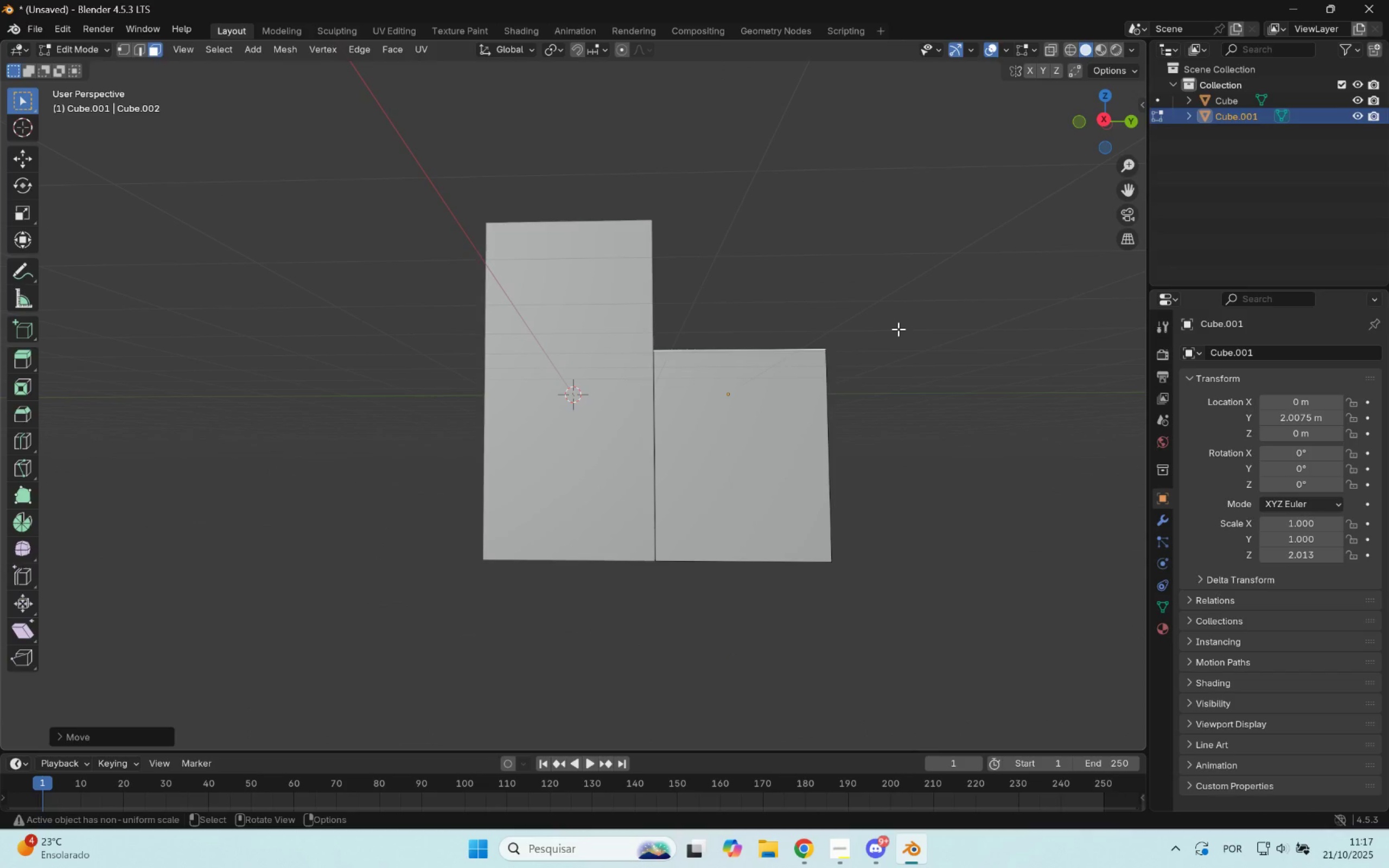 
key(Tab)
 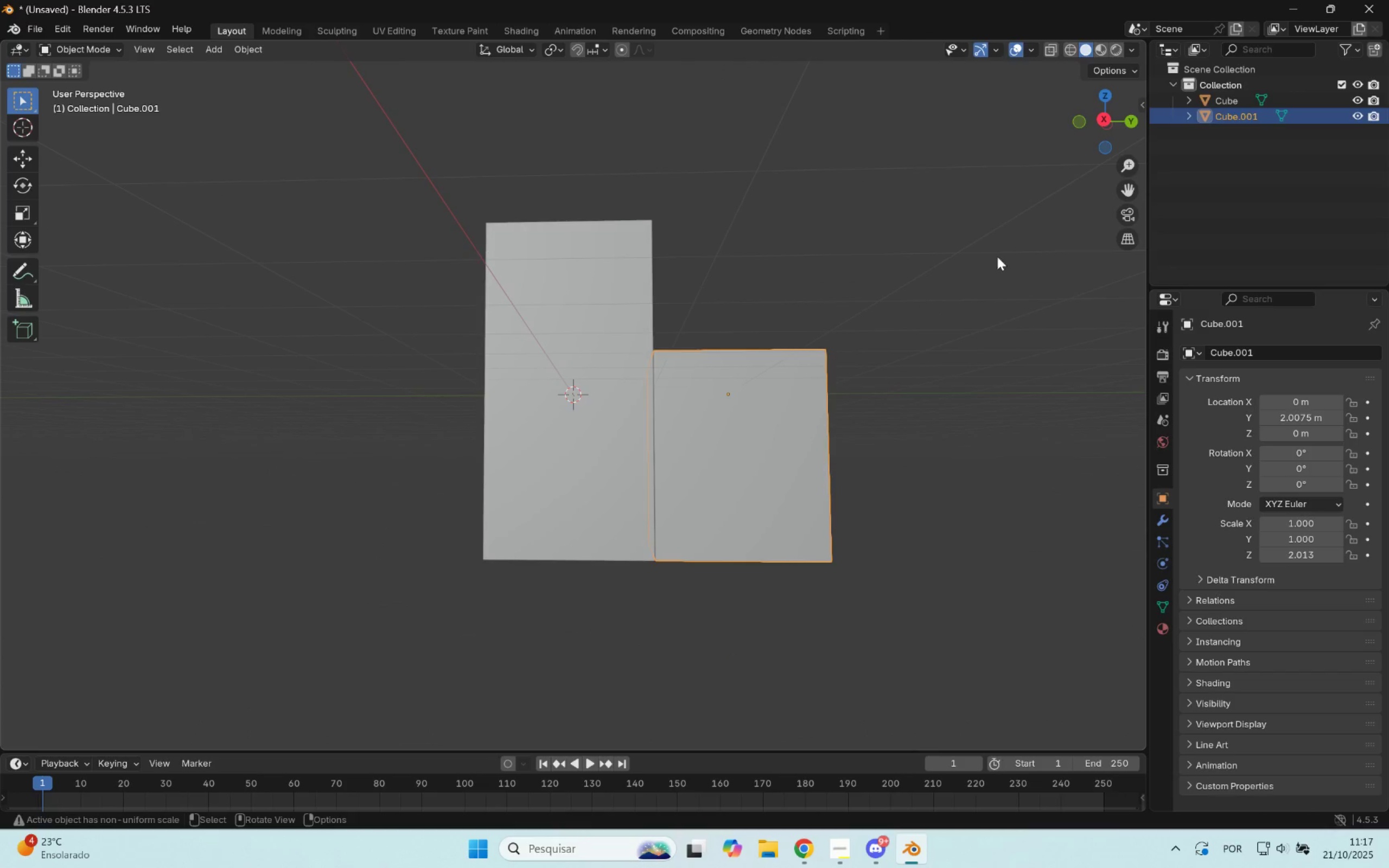 
key(Tab)
 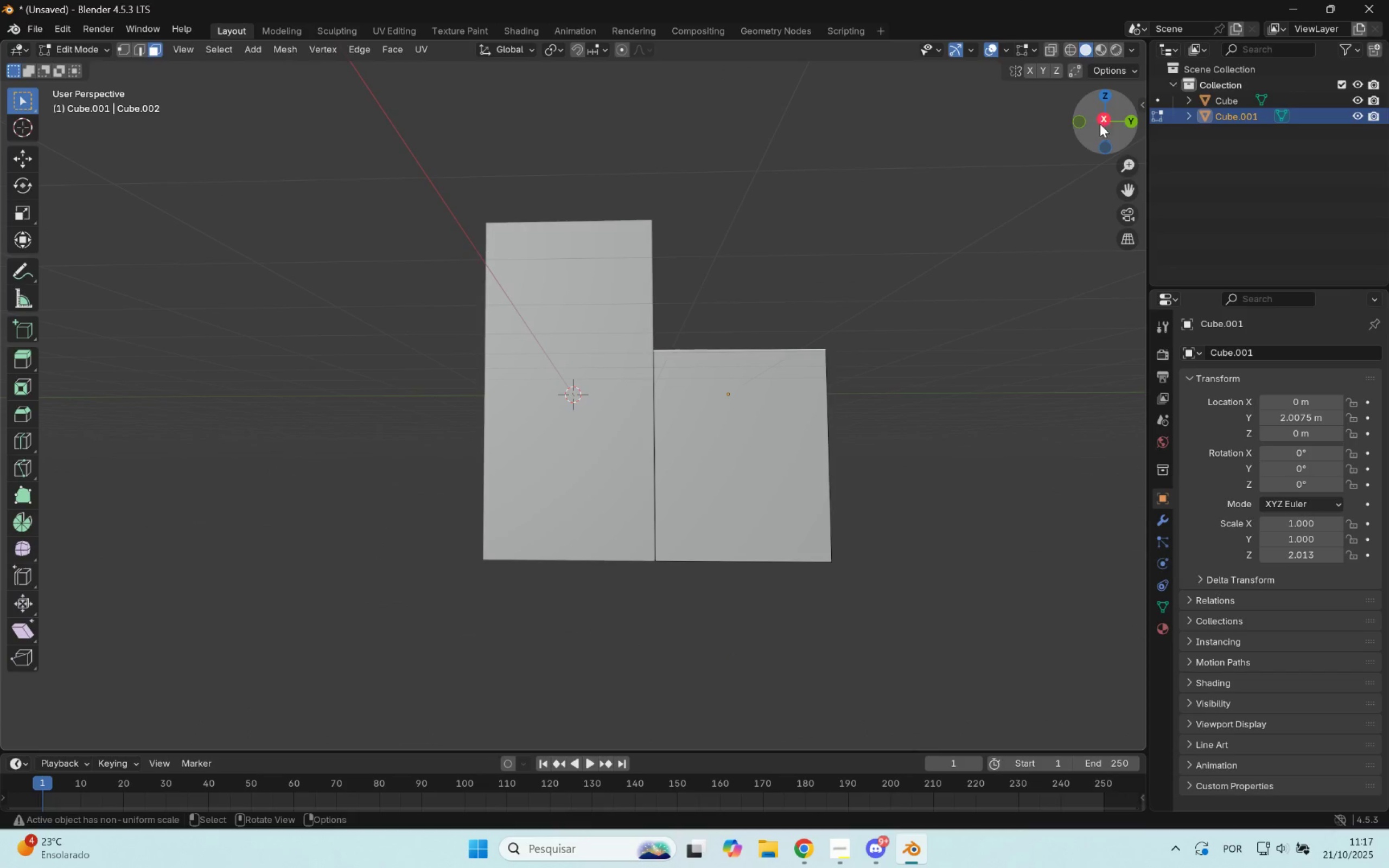 
left_click([1101, 118])
 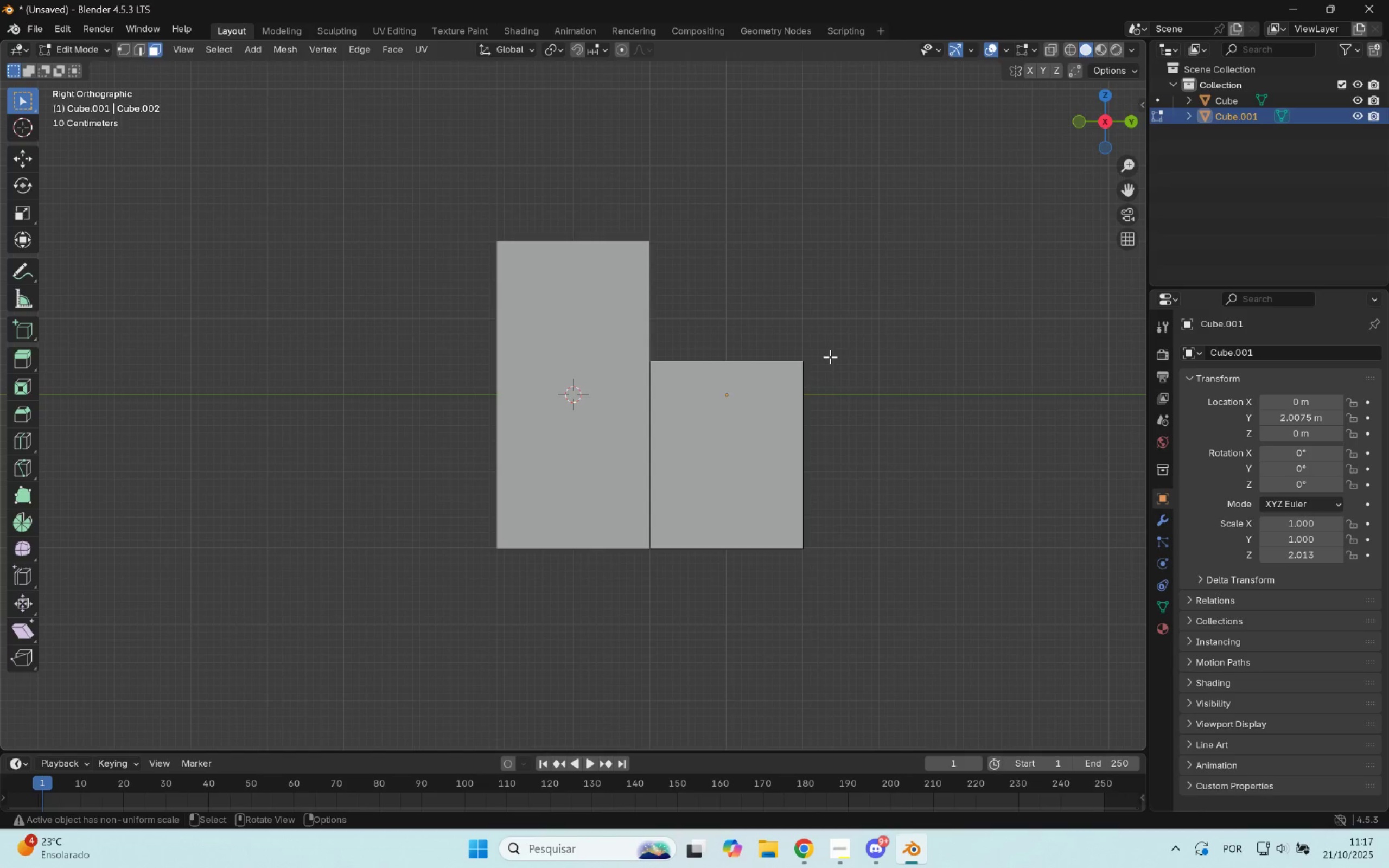 
key(2)
 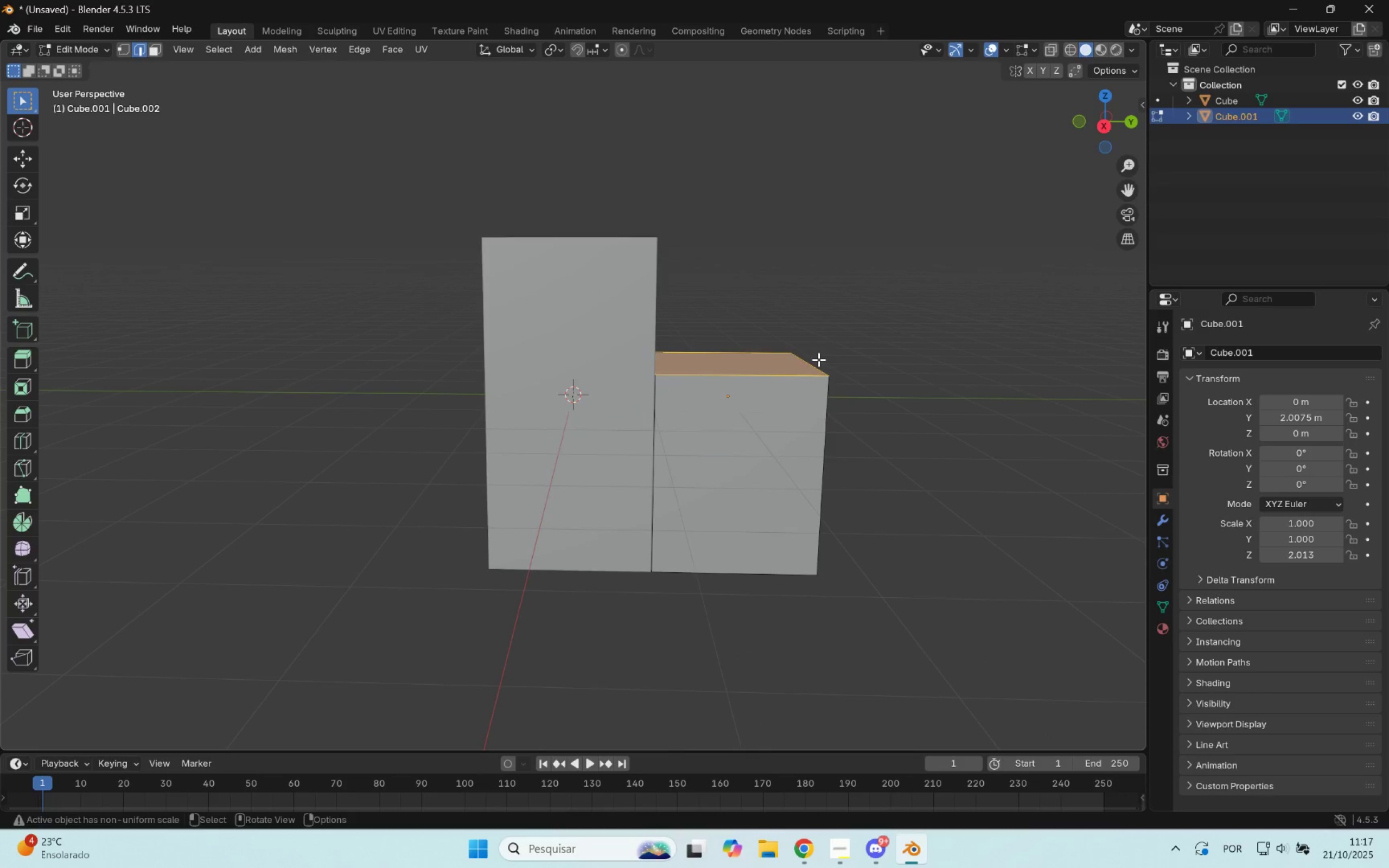 
left_click([819, 360])
 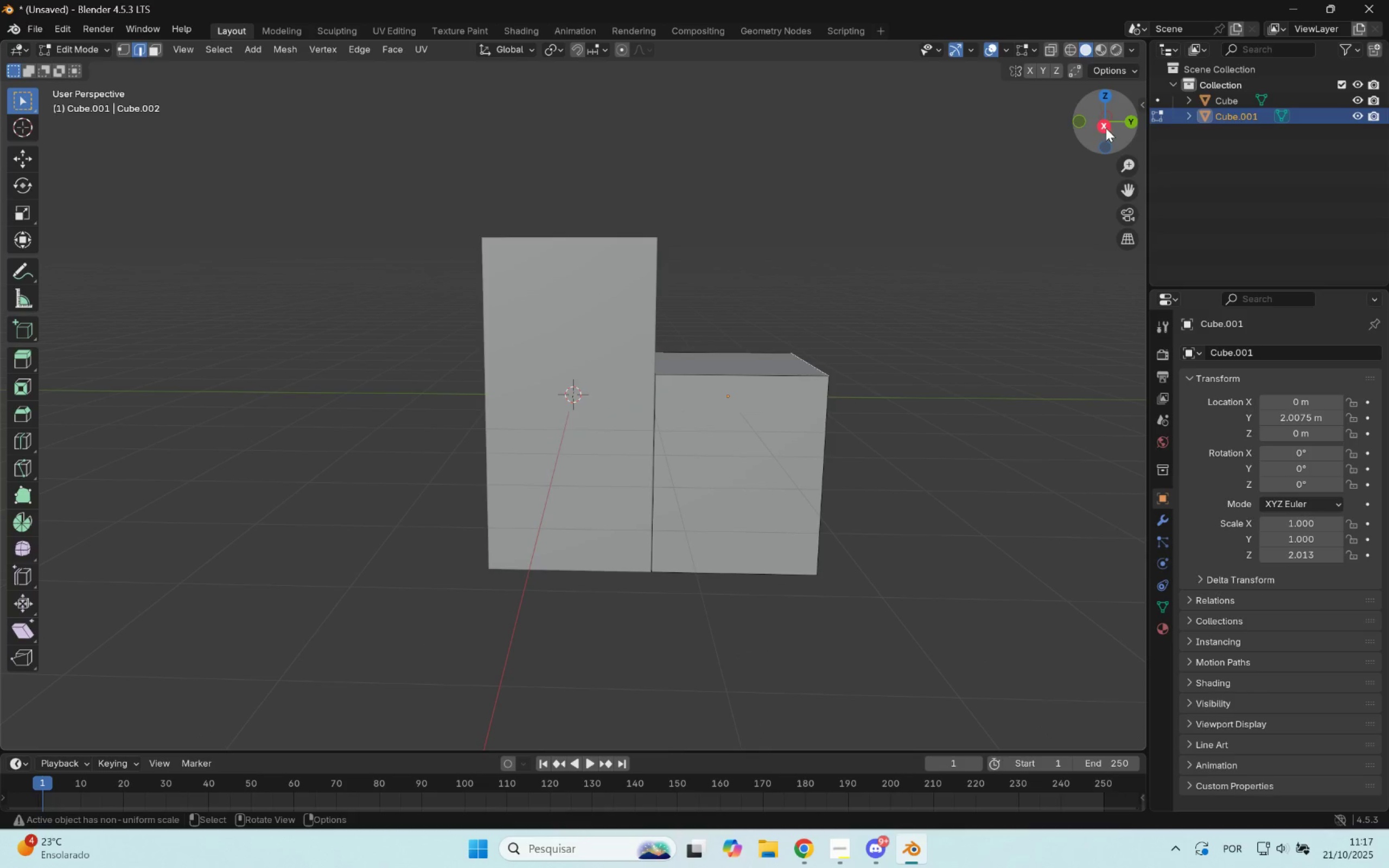 
left_click([1106, 128])
 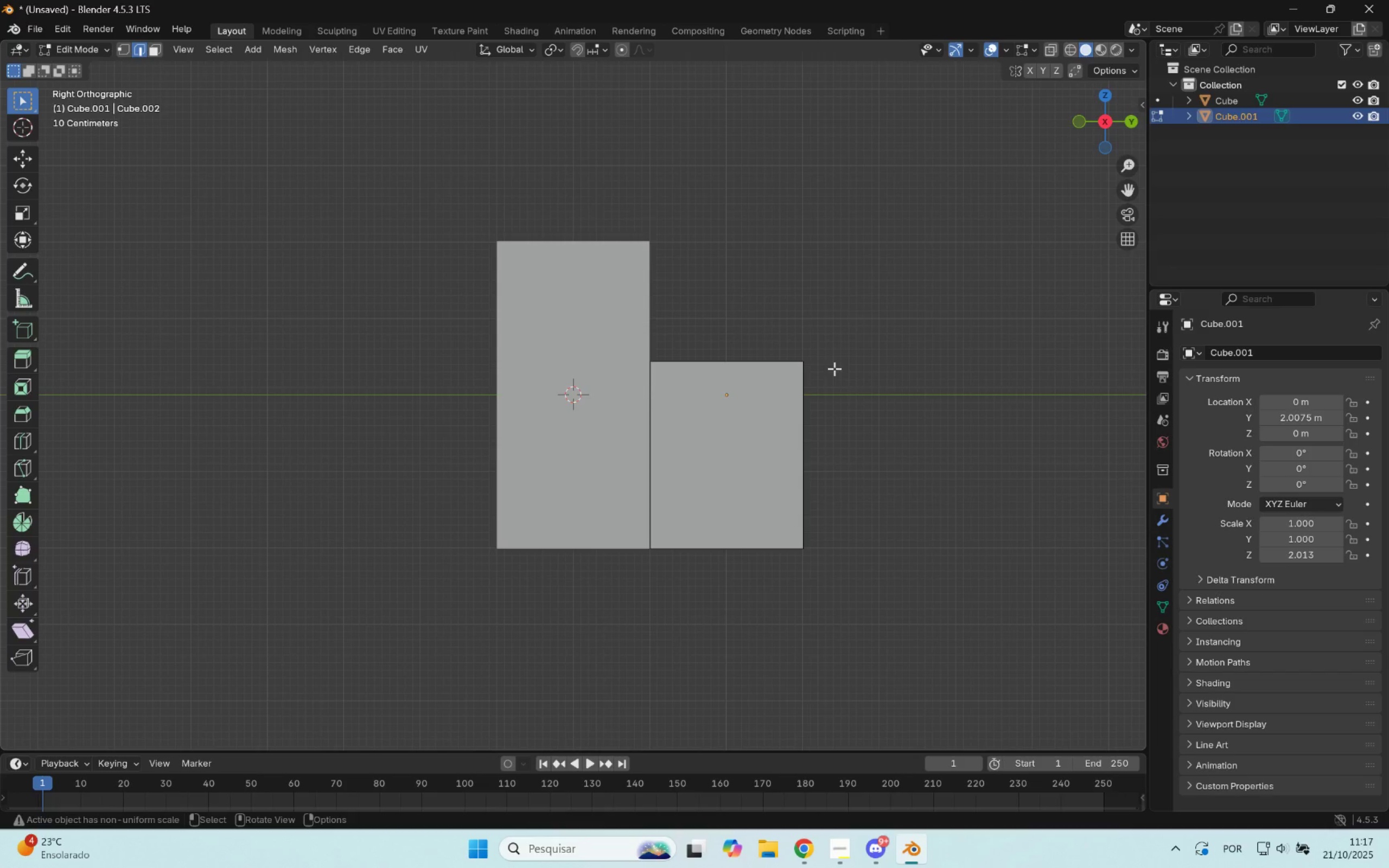 
type(gxz)
 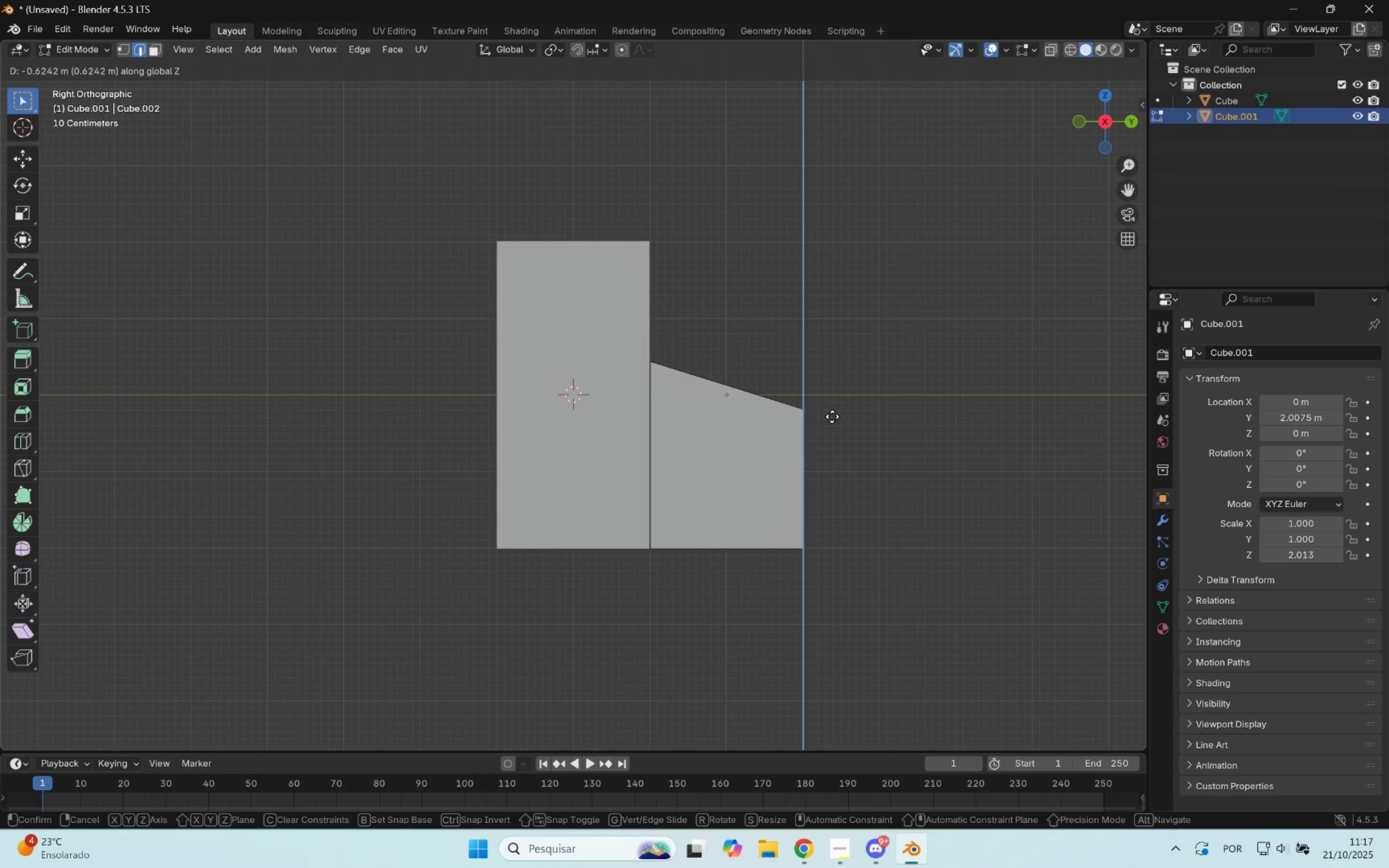 
left_click([832, 417])
 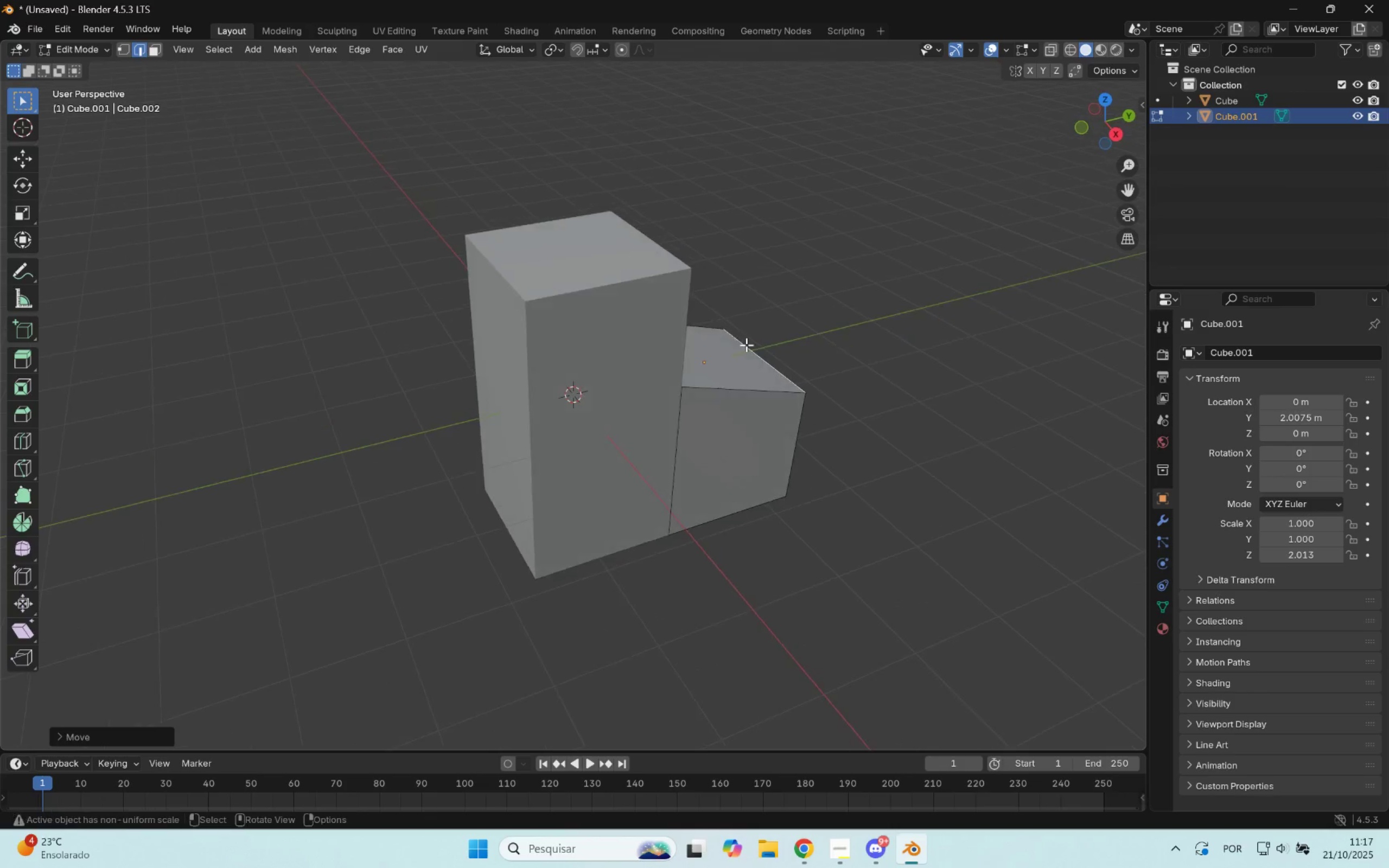 
key(Tab)
 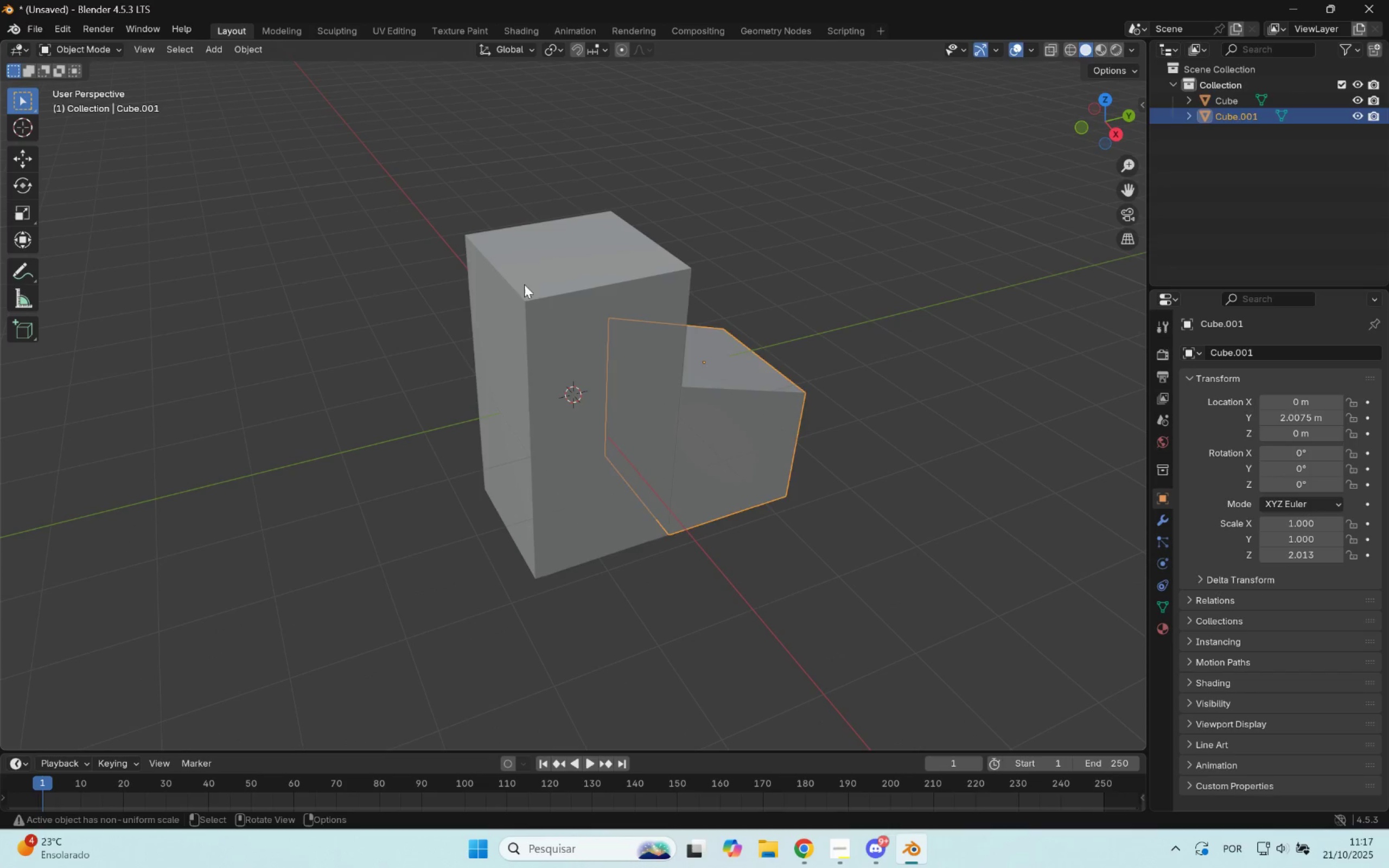 
key(Tab)
 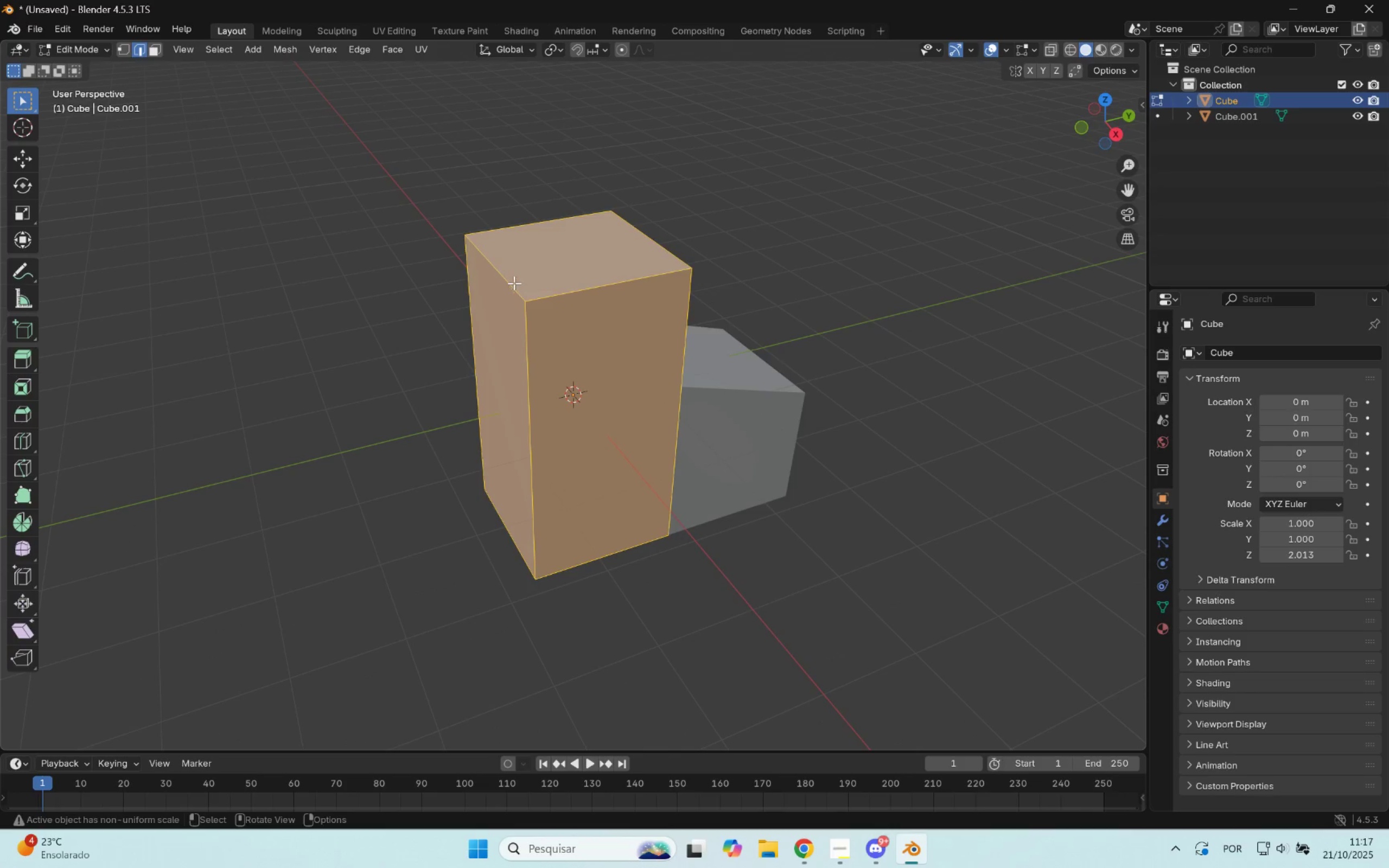 
key(2)
 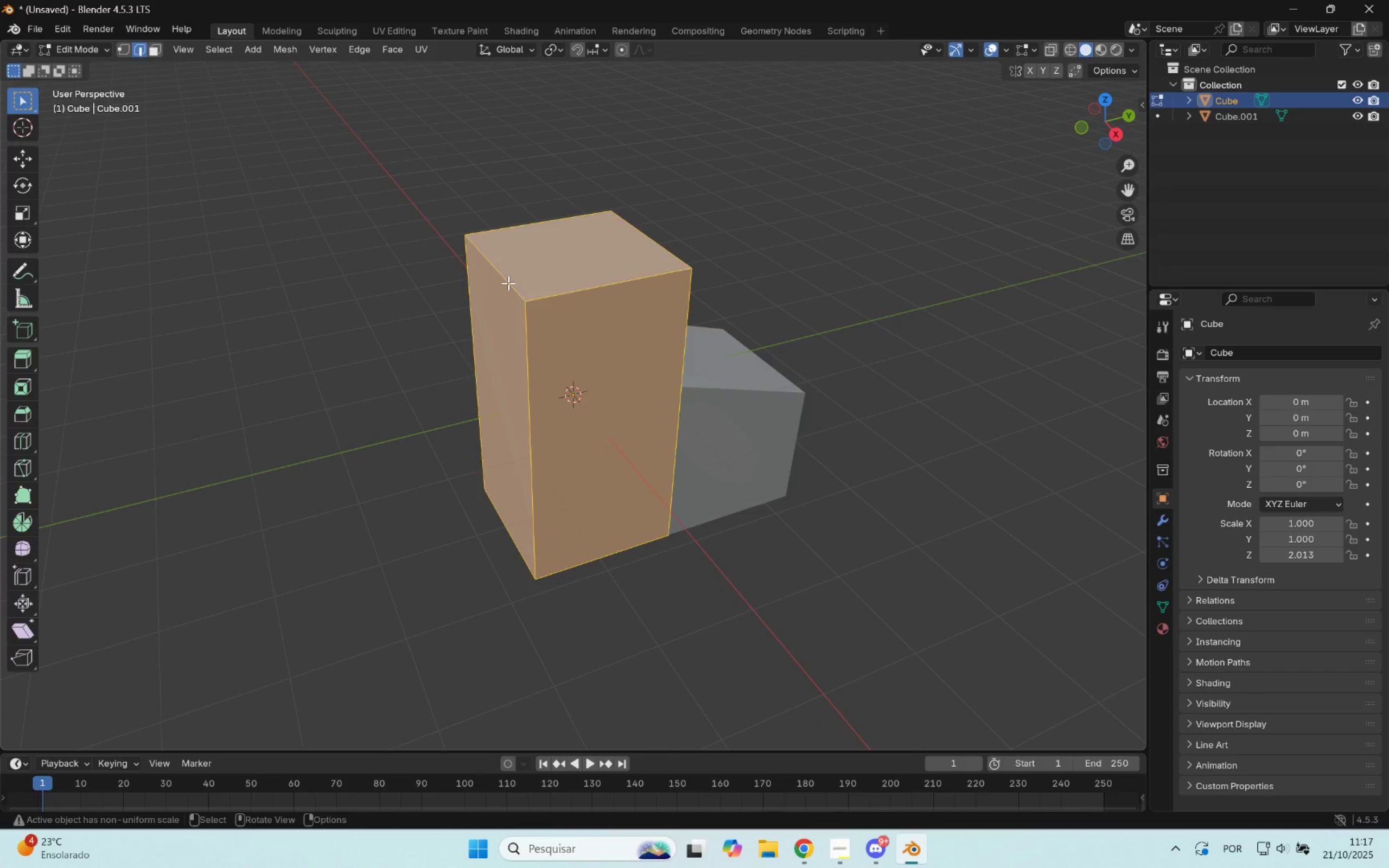 
left_click([508, 283])
 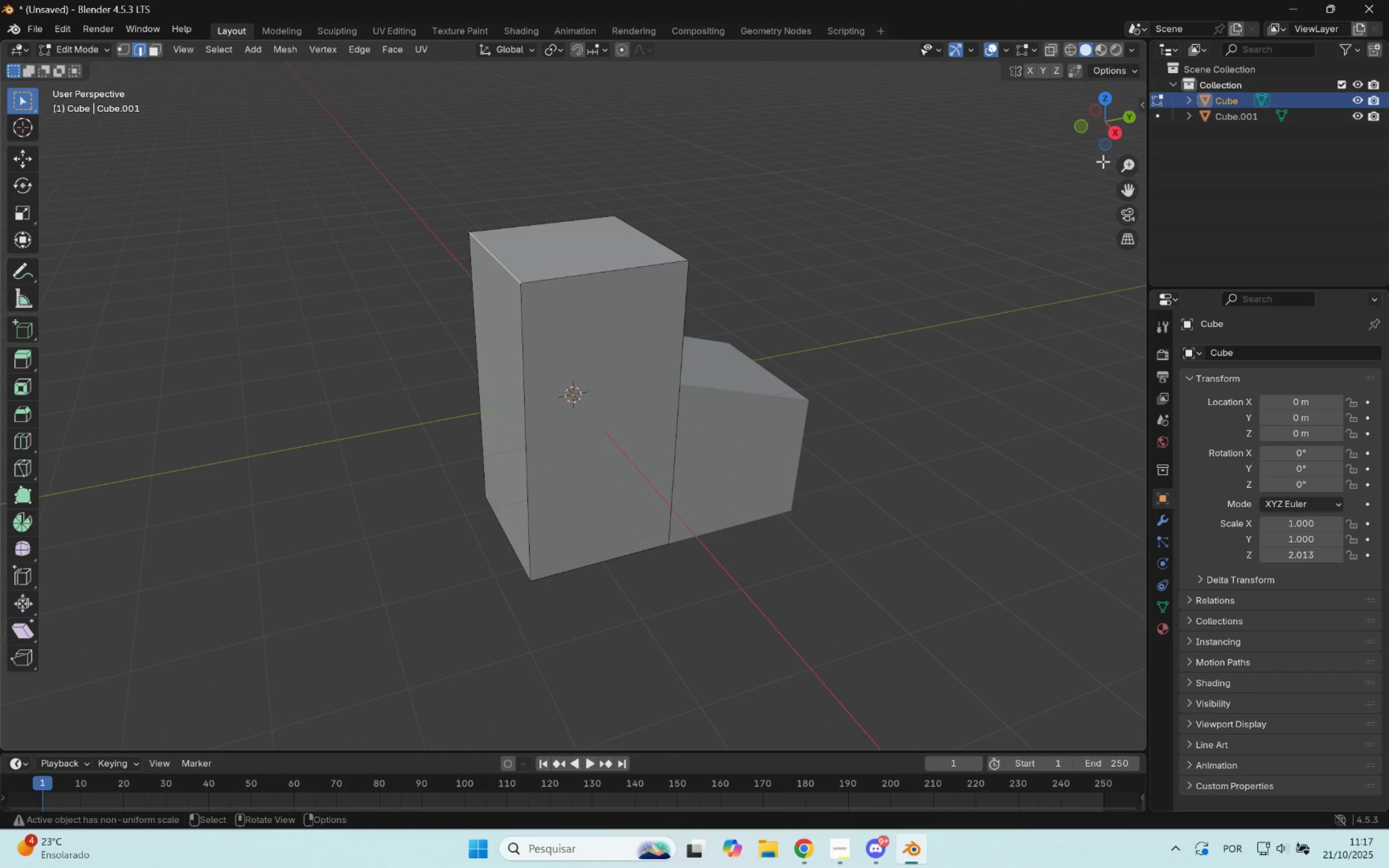 
left_click([1113, 137])
 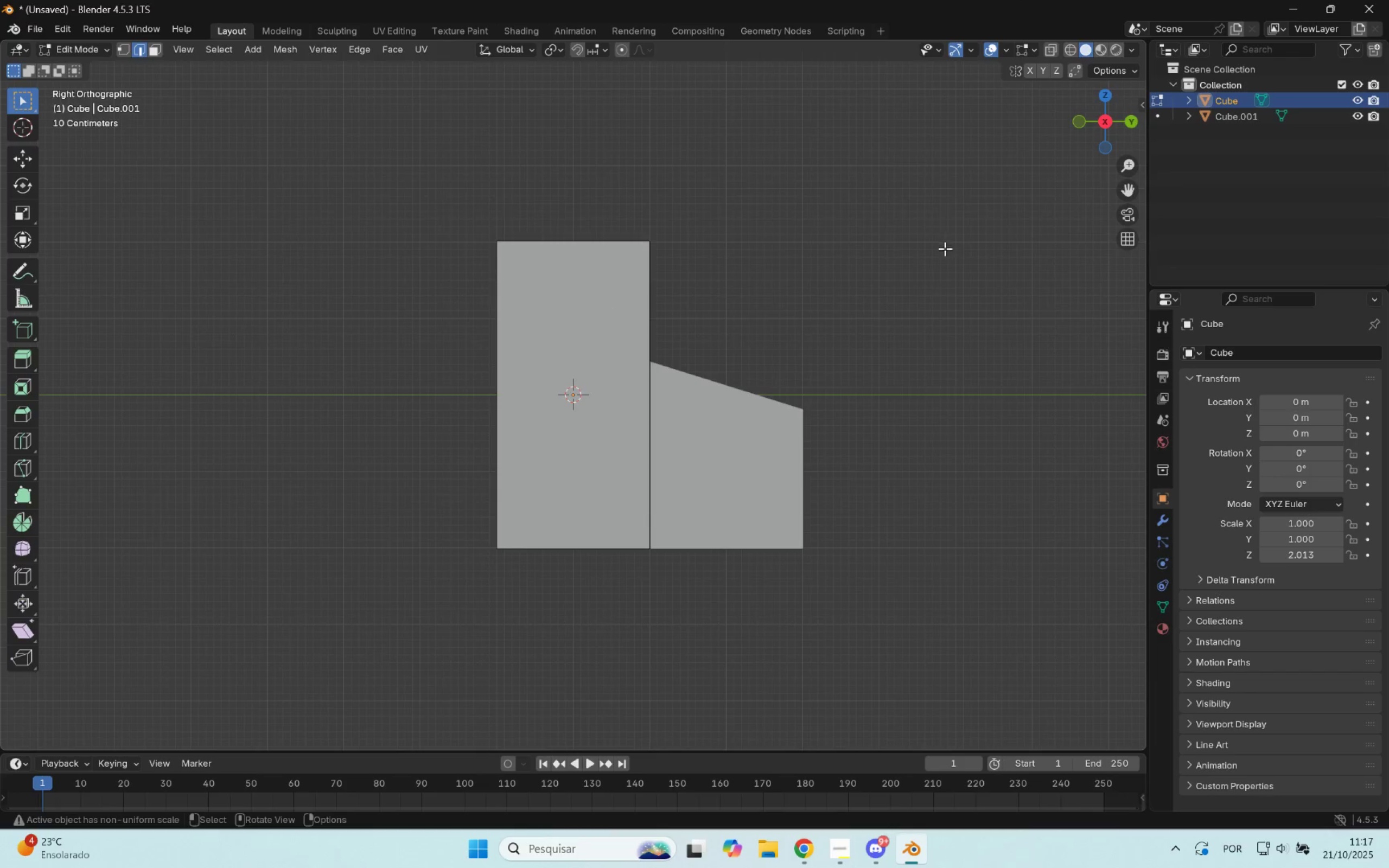 
type(gxz)
 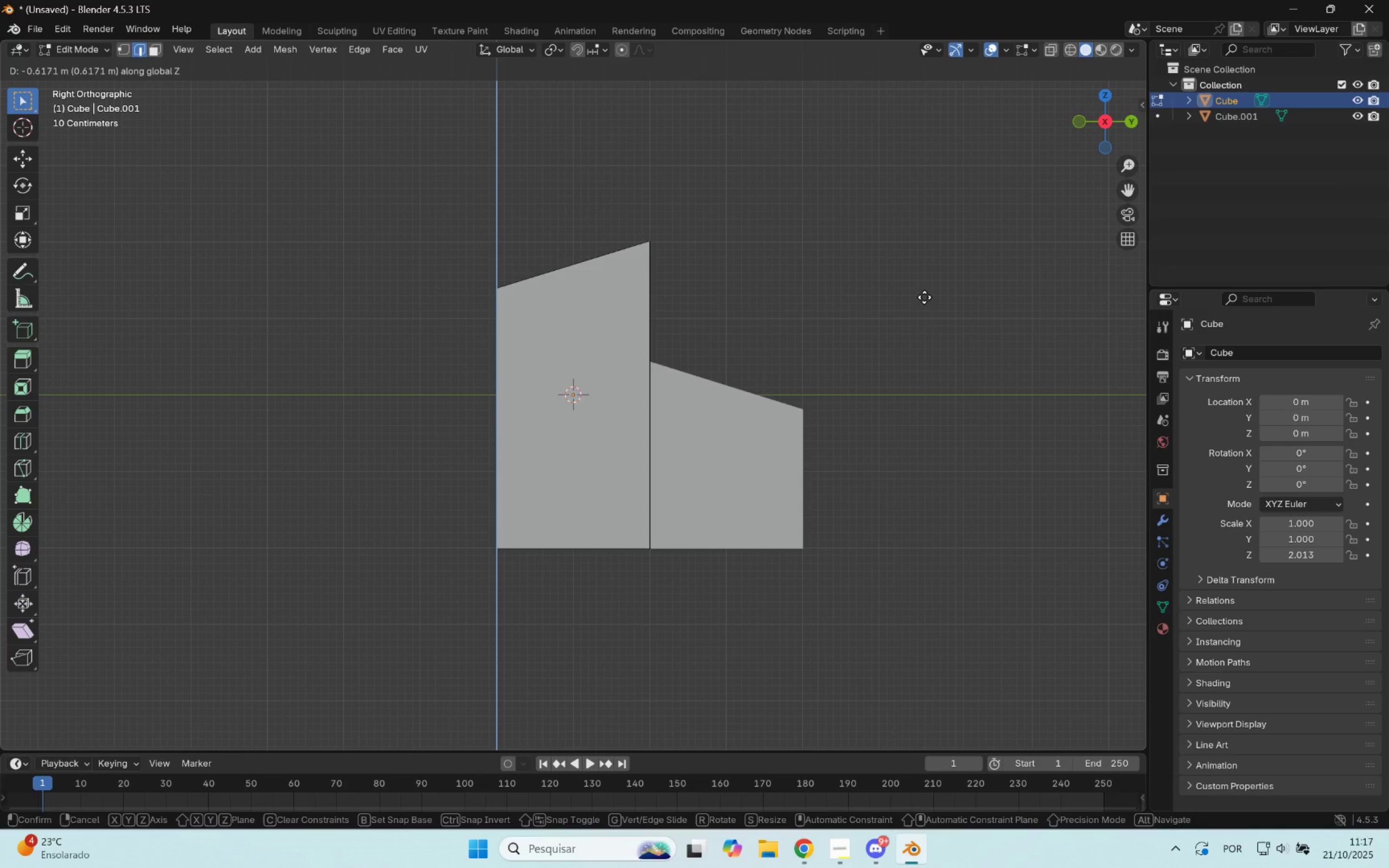 
left_click([925, 297])
 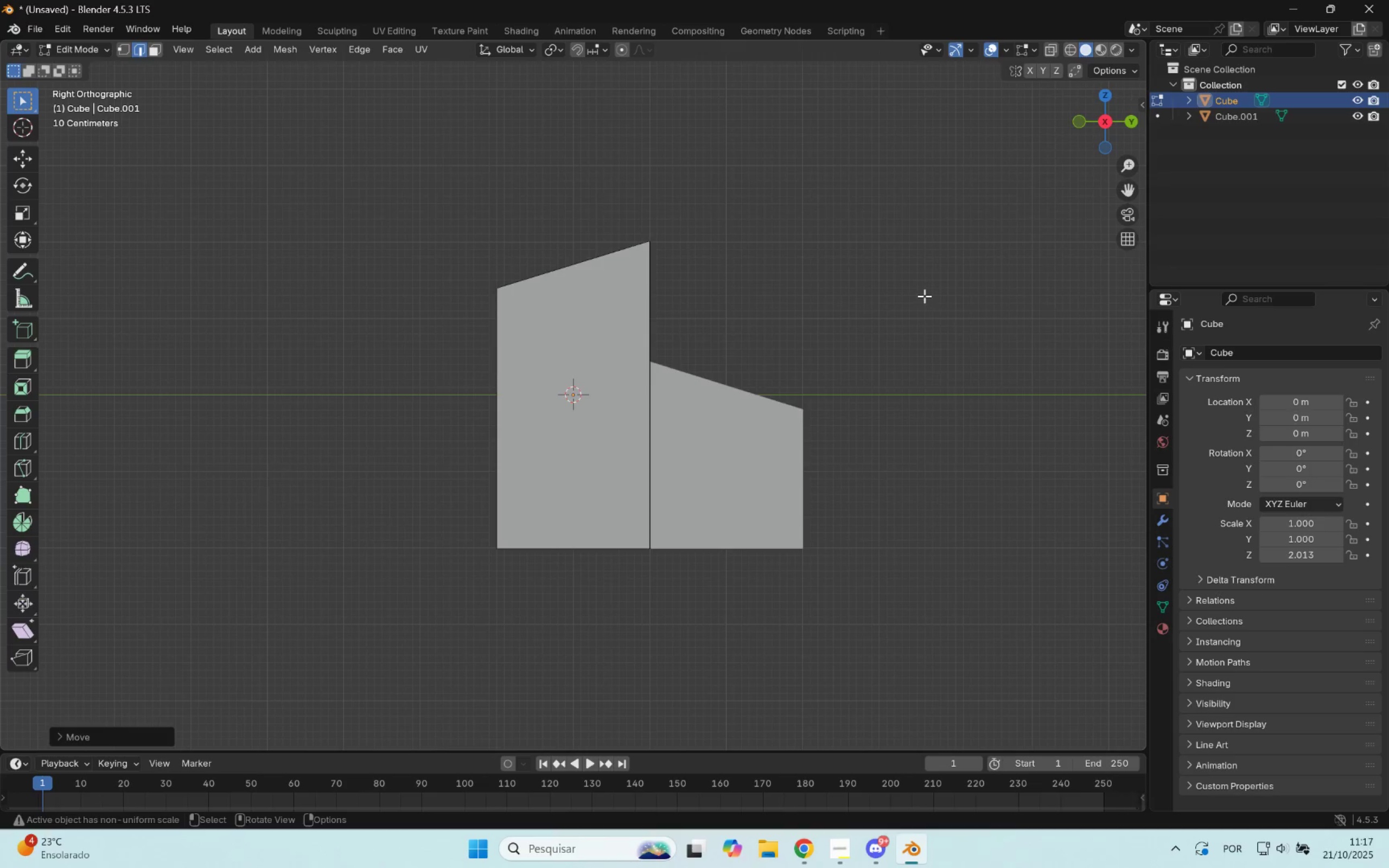 
key(Tab)
 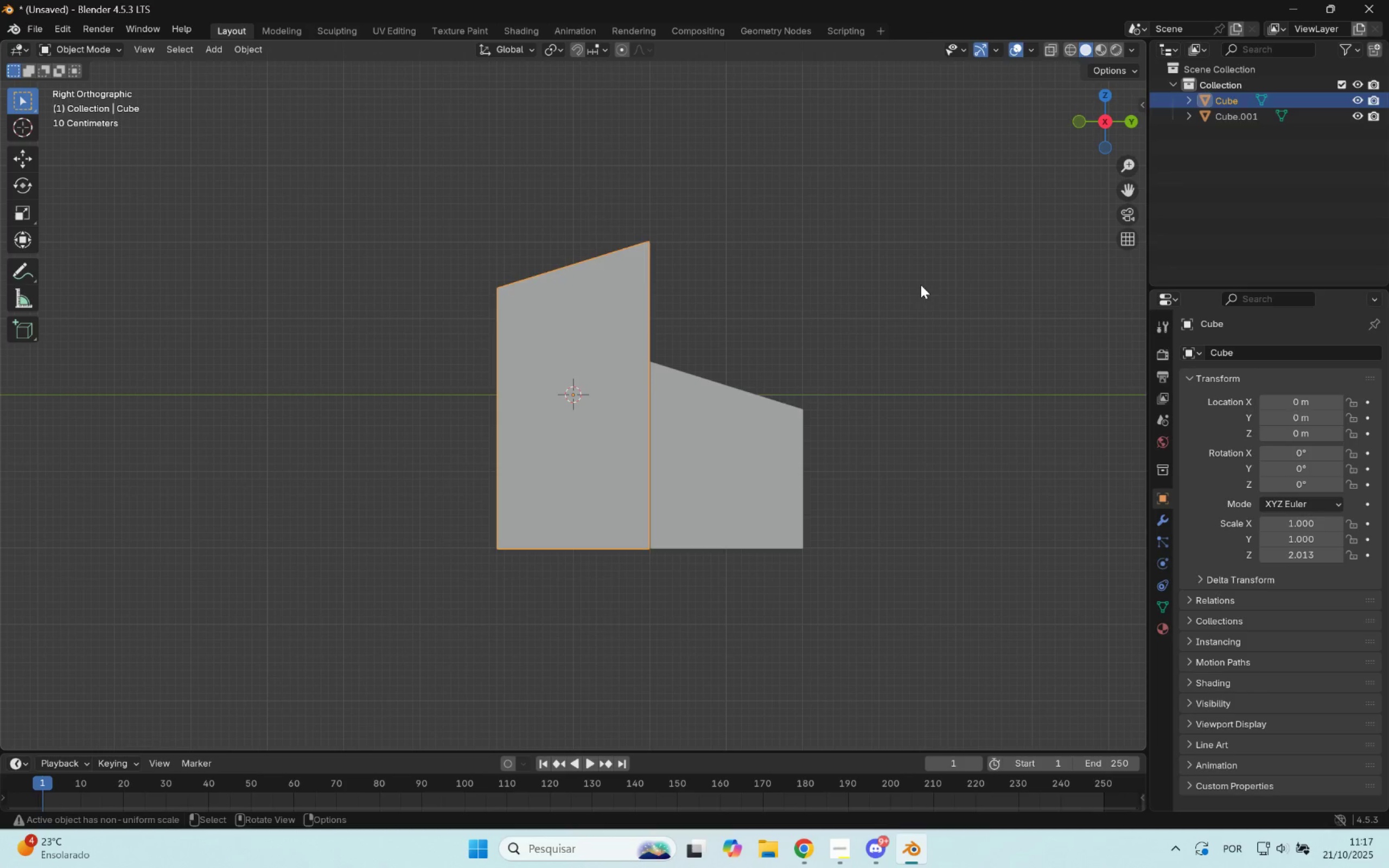 
left_click([921, 285])
 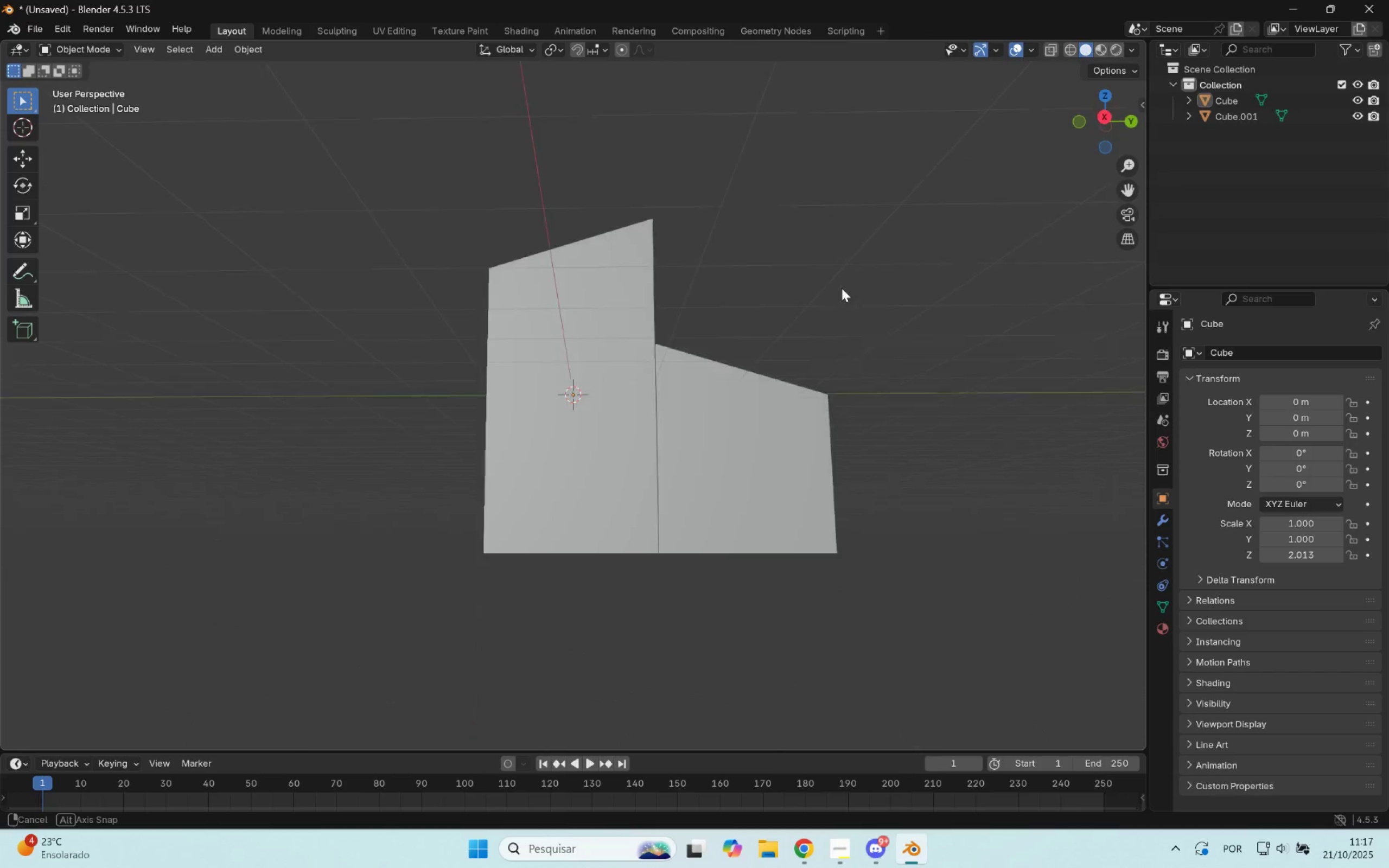 
wait(5.23)
 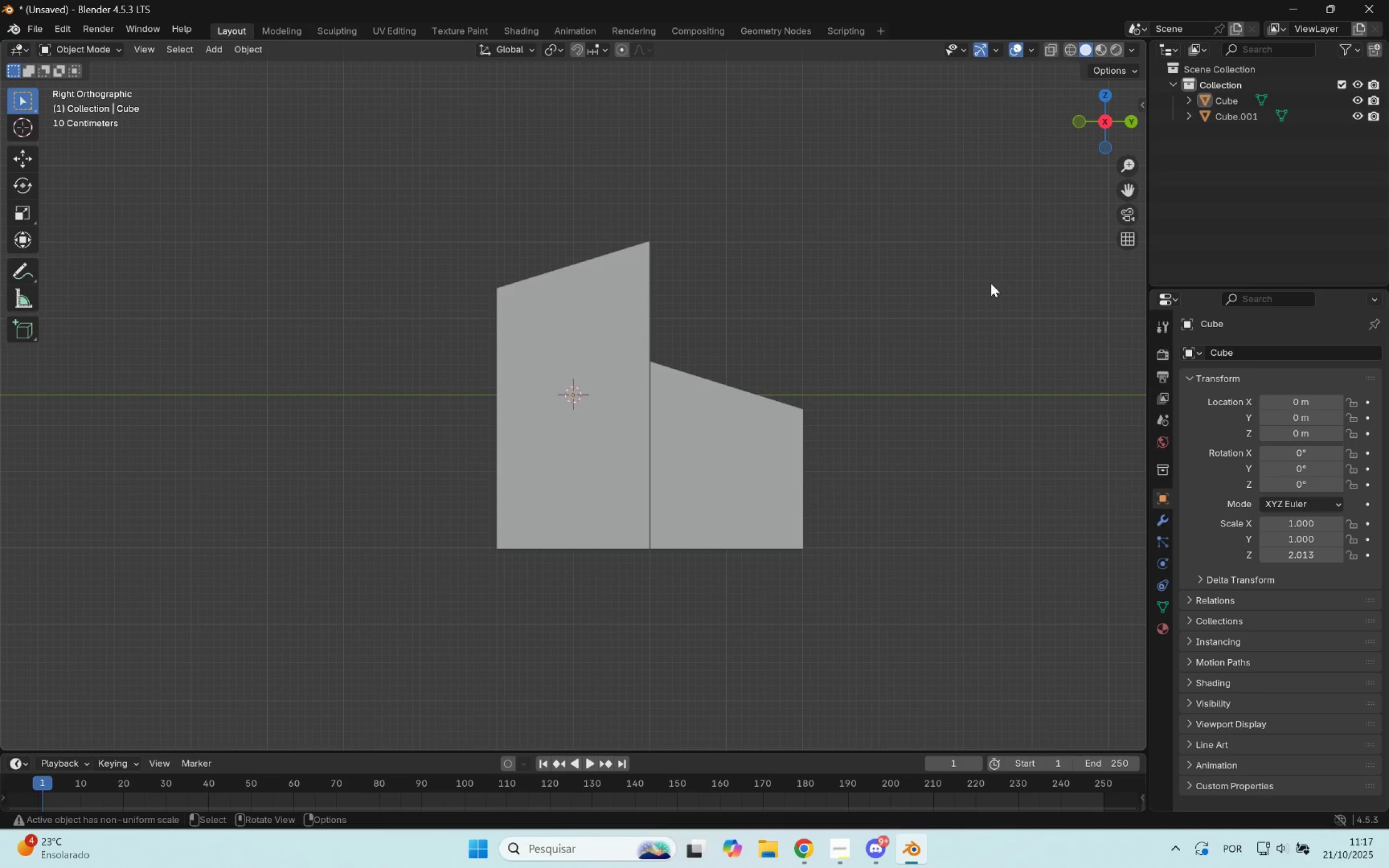 
left_click([755, 407])
 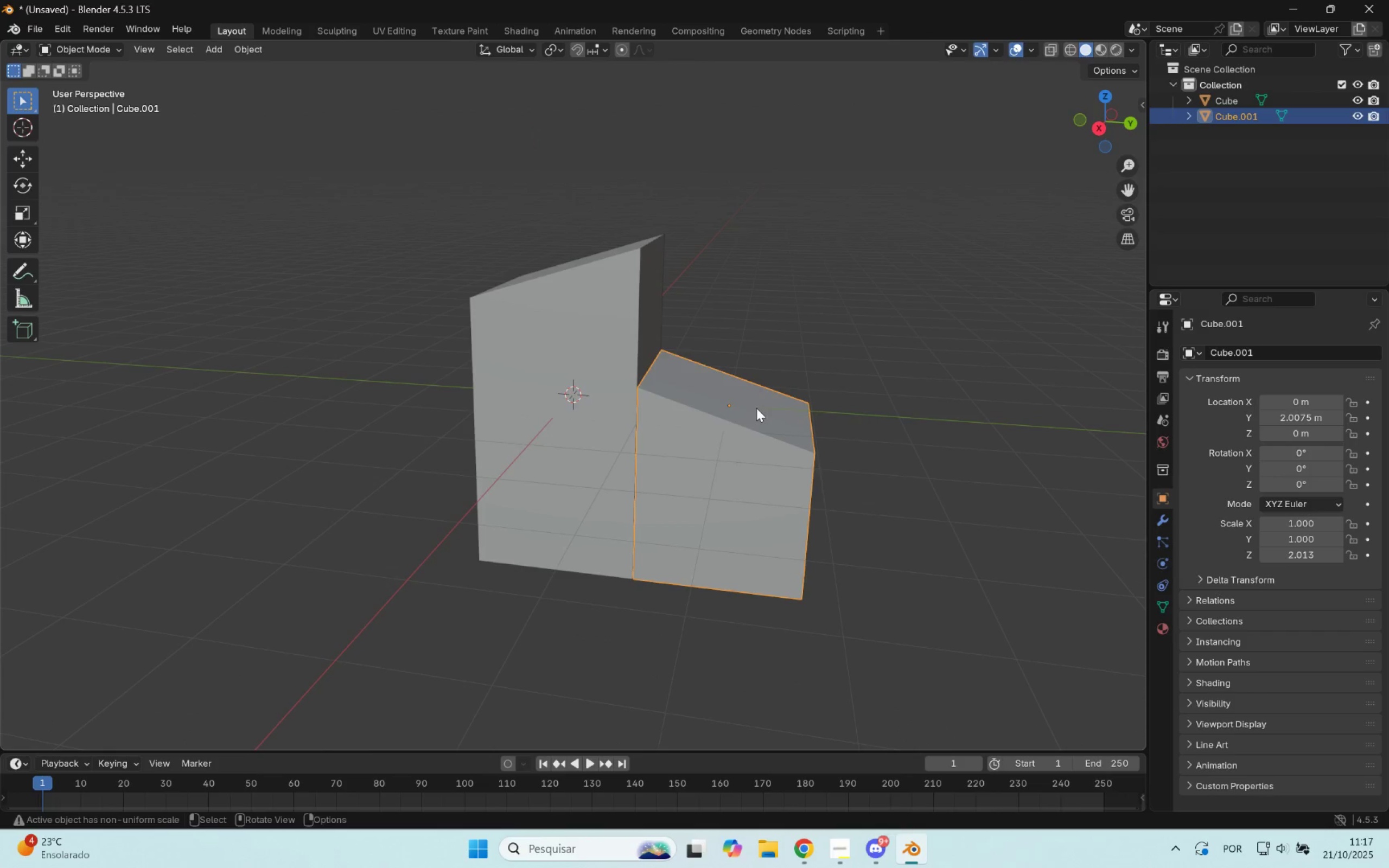 
key(Backquote)
 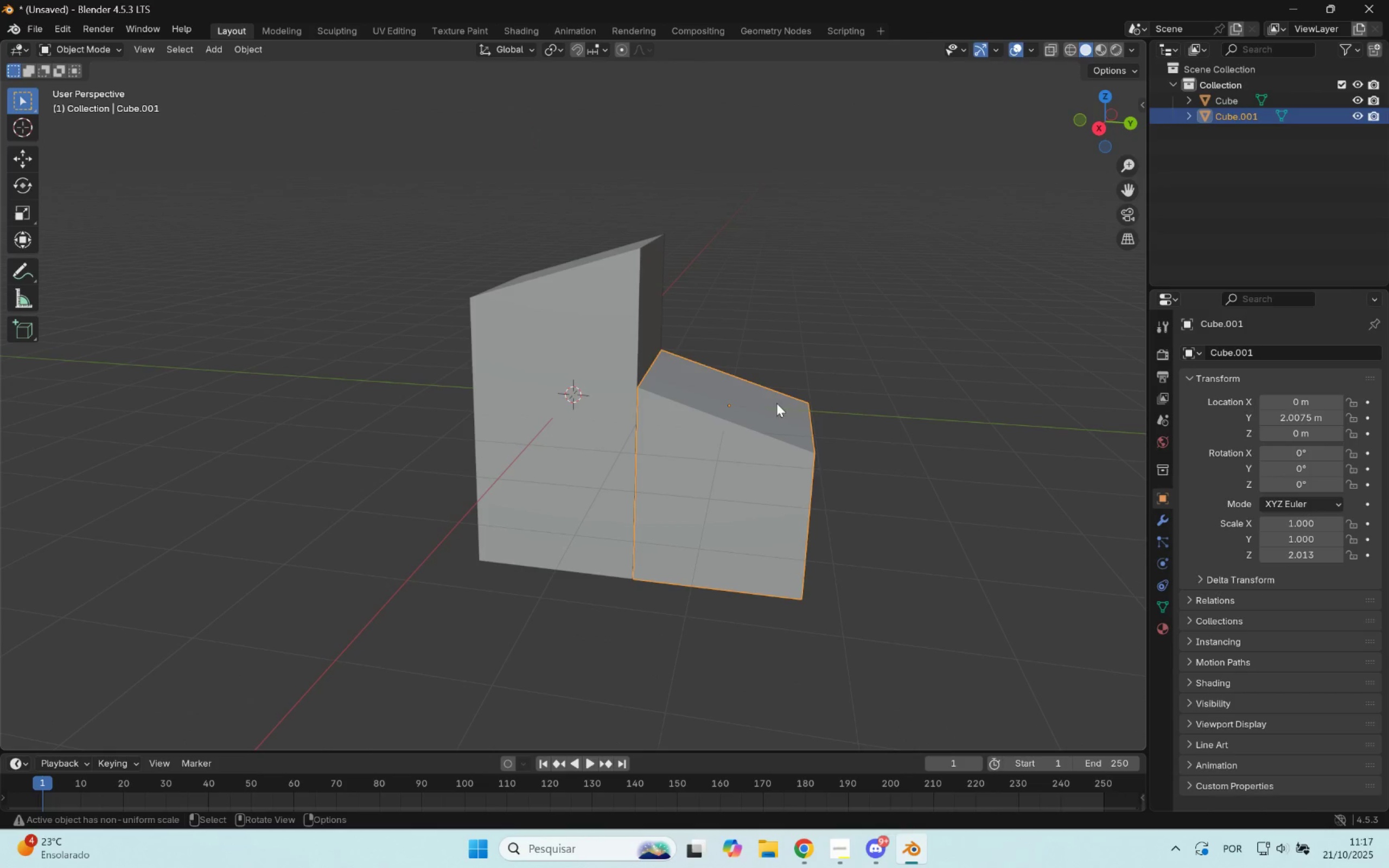 
key(Tab)
 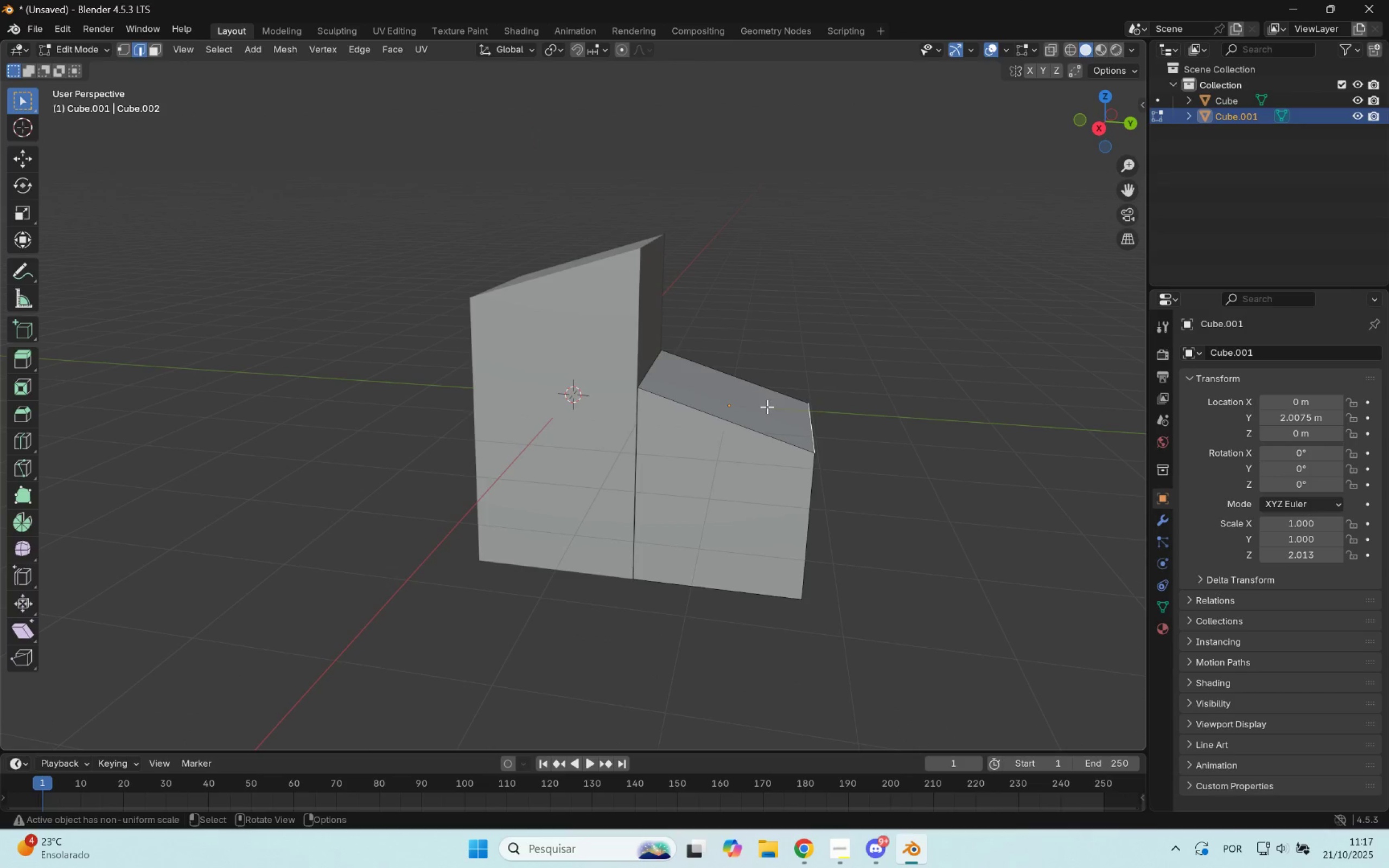 
left_click([767, 407])
 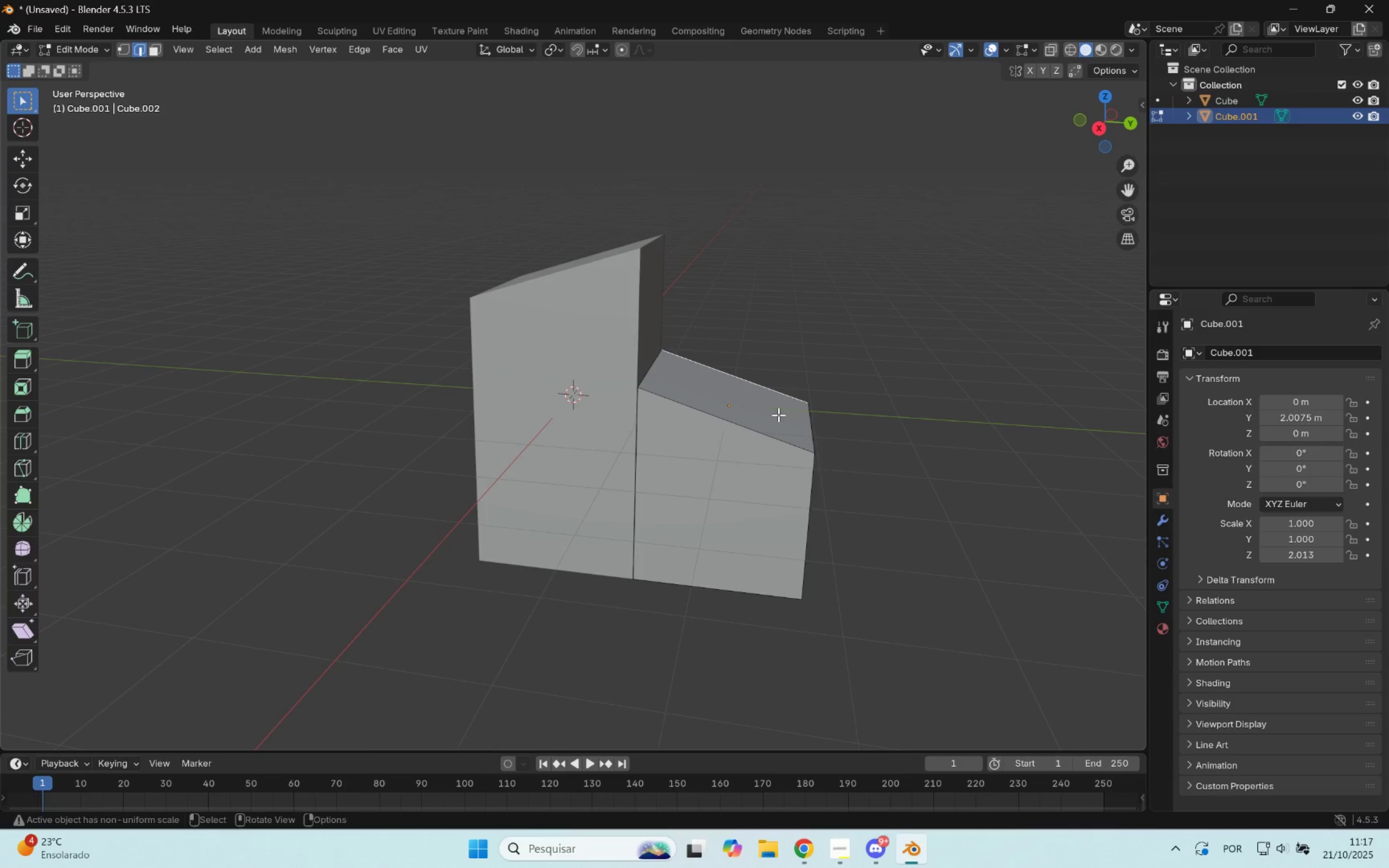 
key(3)
 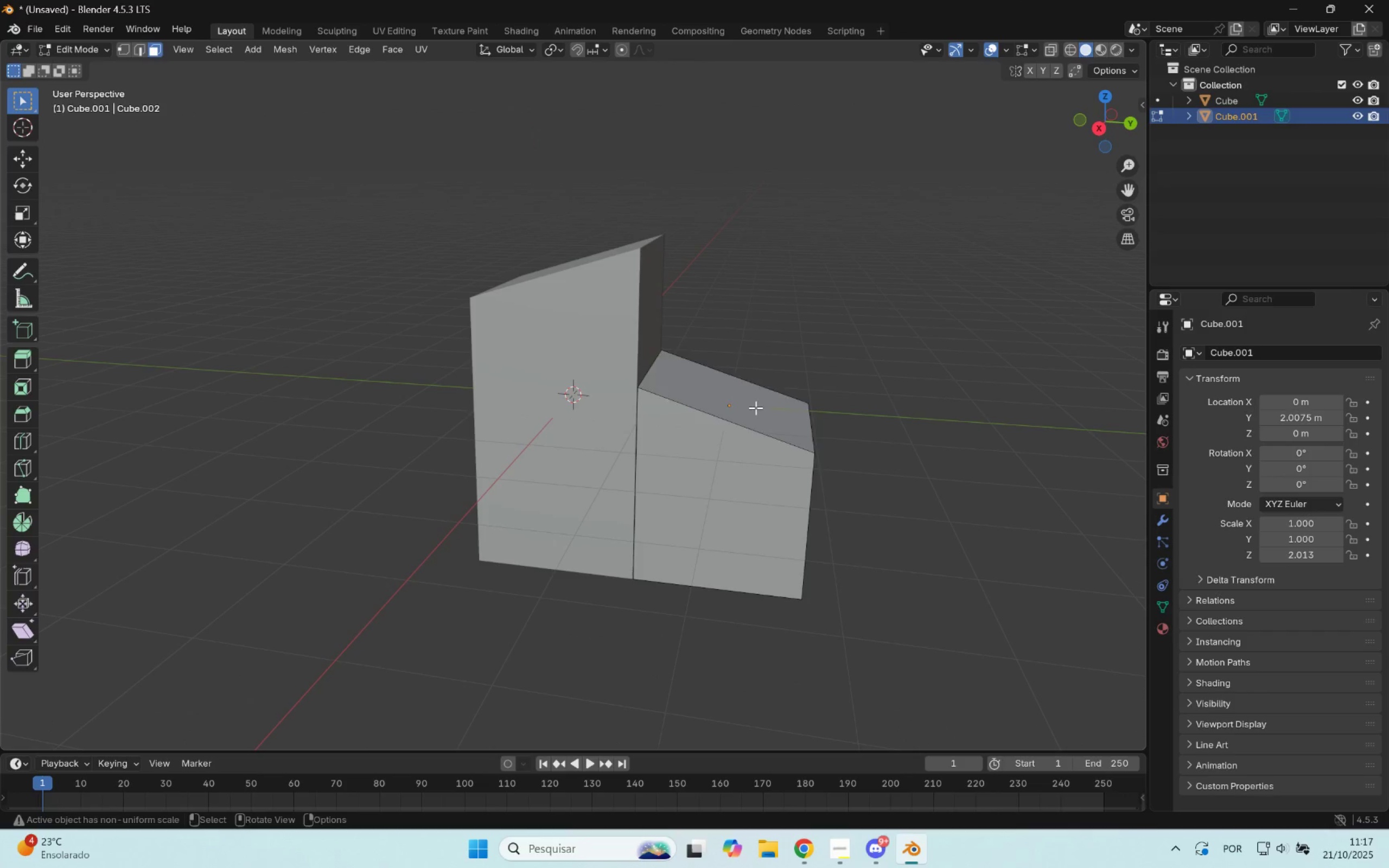 
left_click([756, 408])
 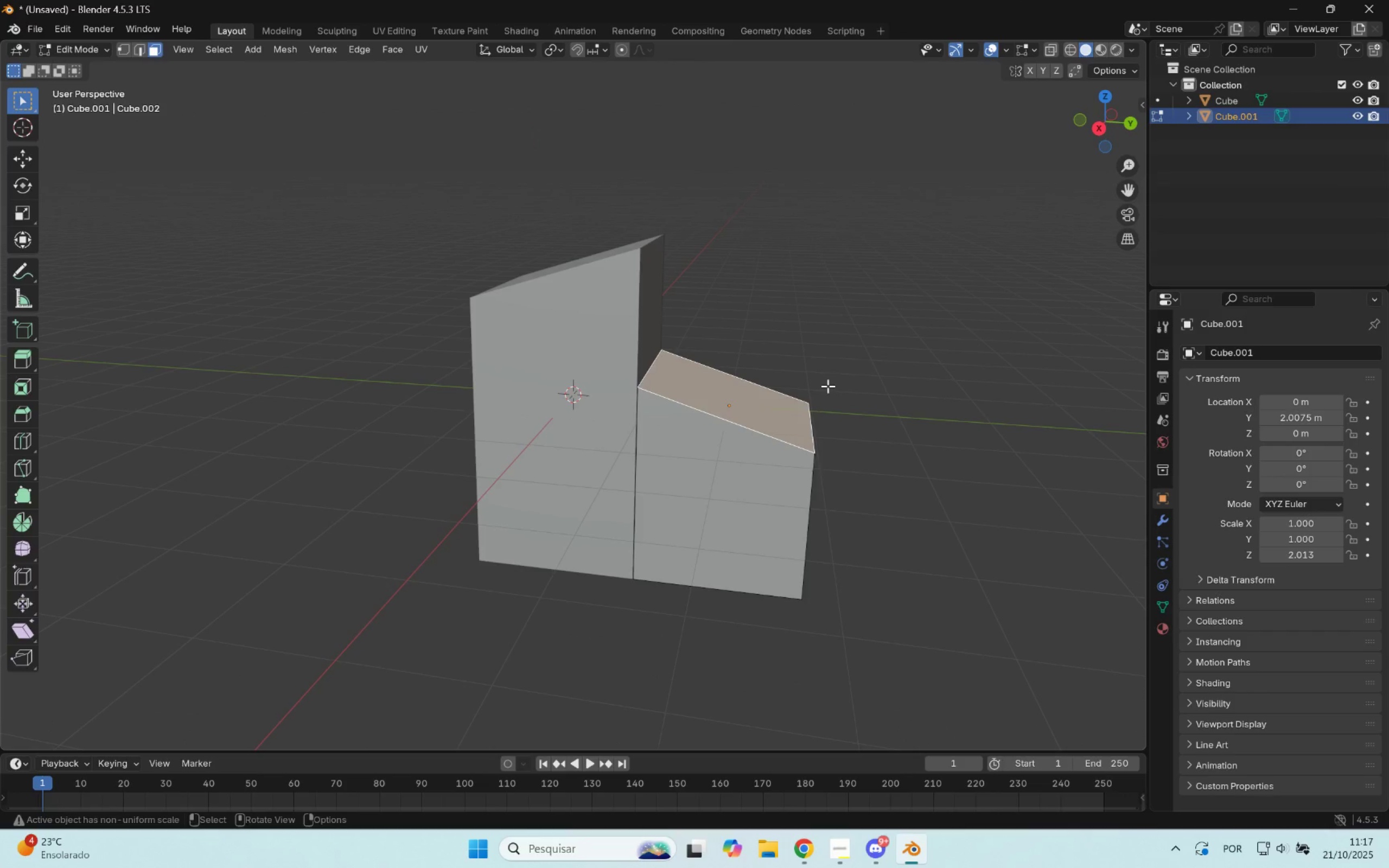 
key(Tab)
 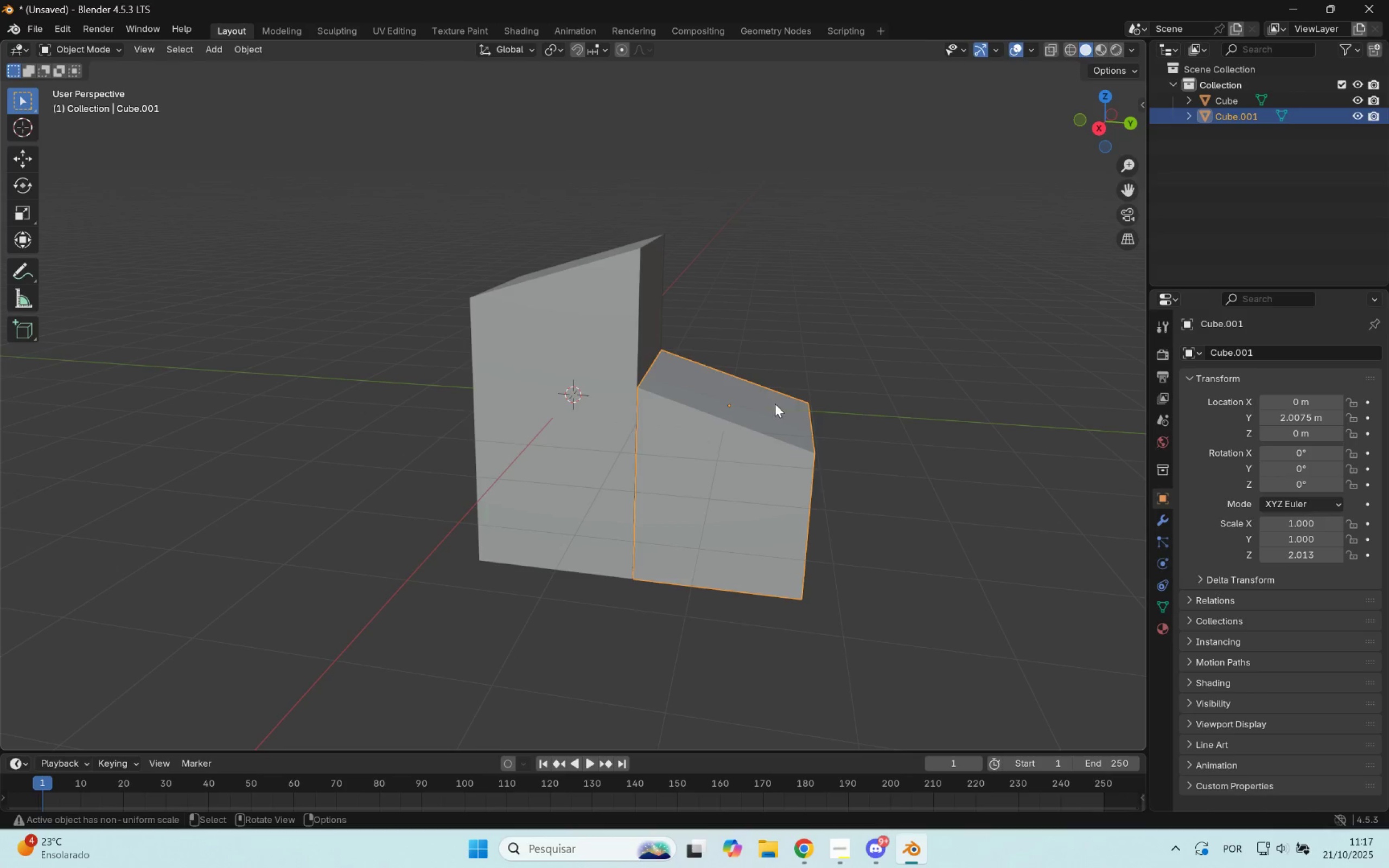 
key(Tab)
 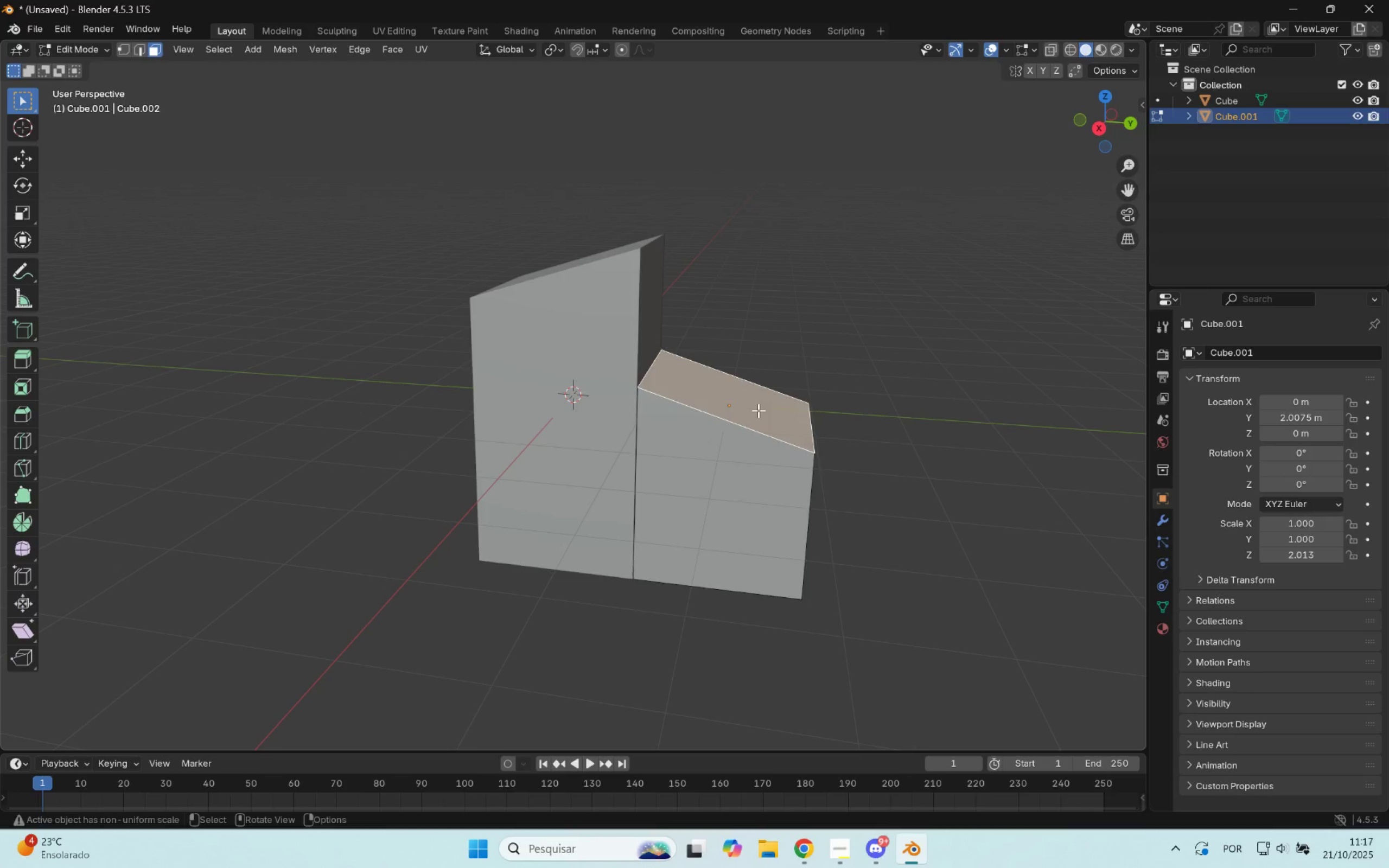 
left_click([759, 411])
 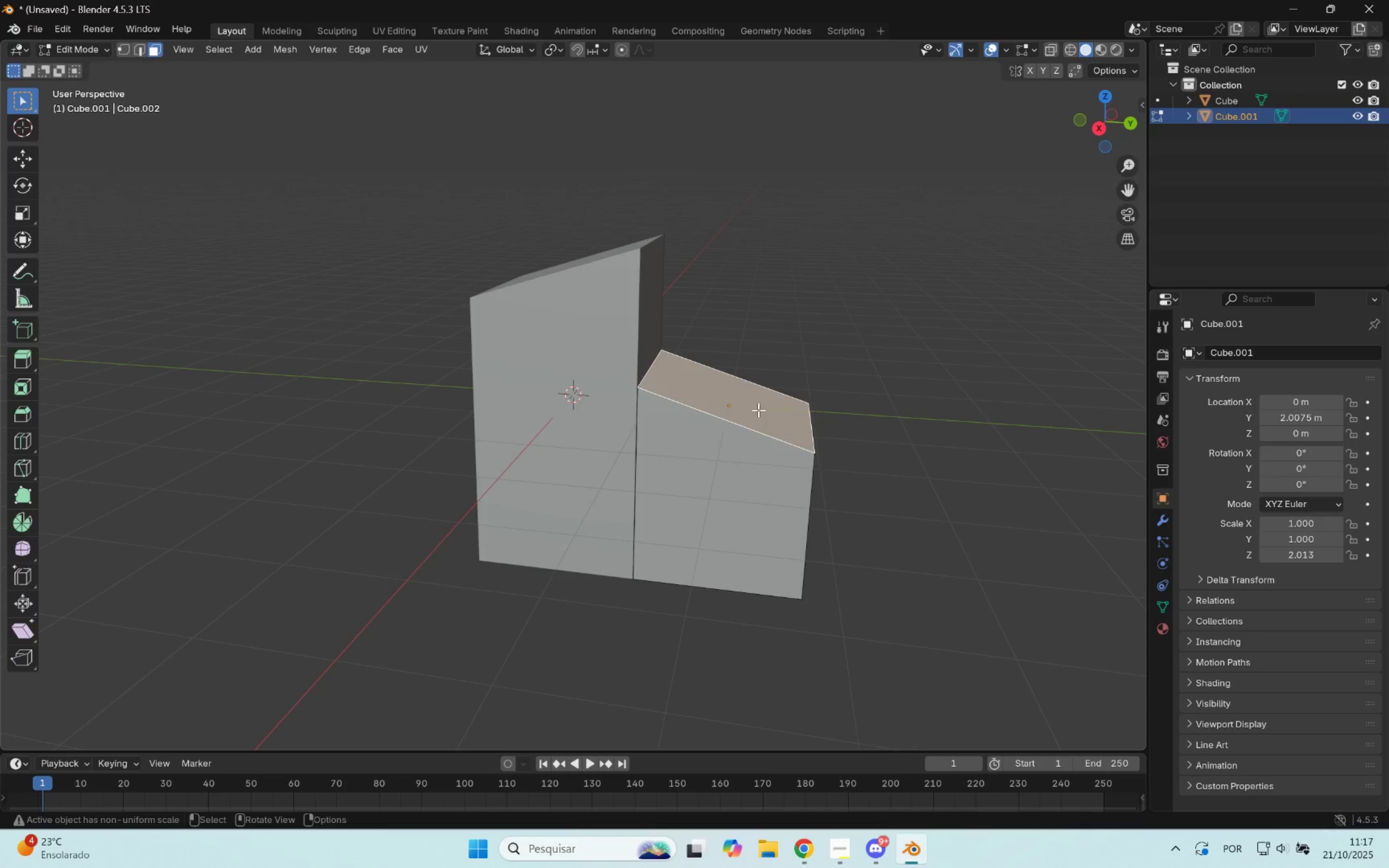 
key(P)
 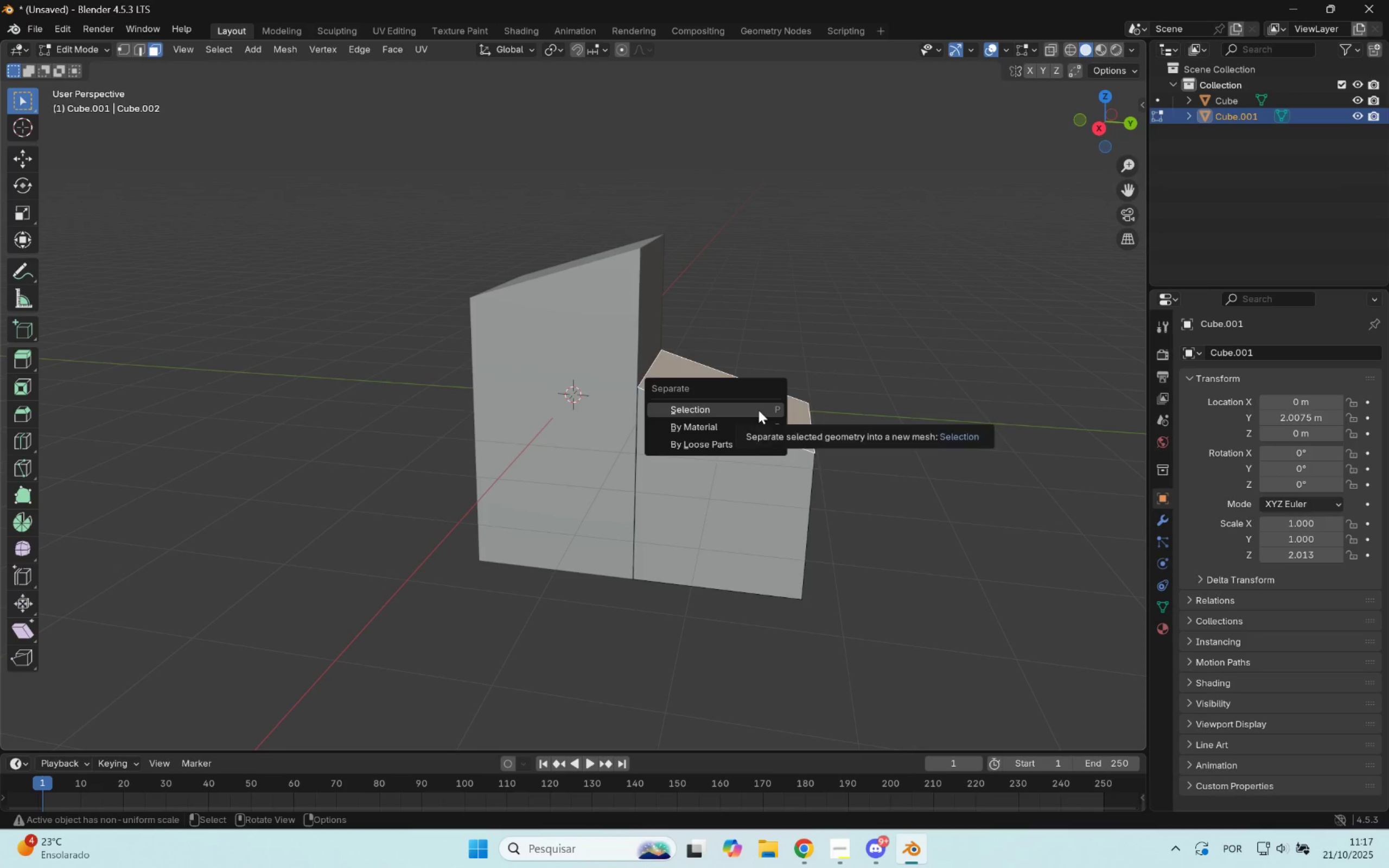 
left_click([759, 410])
 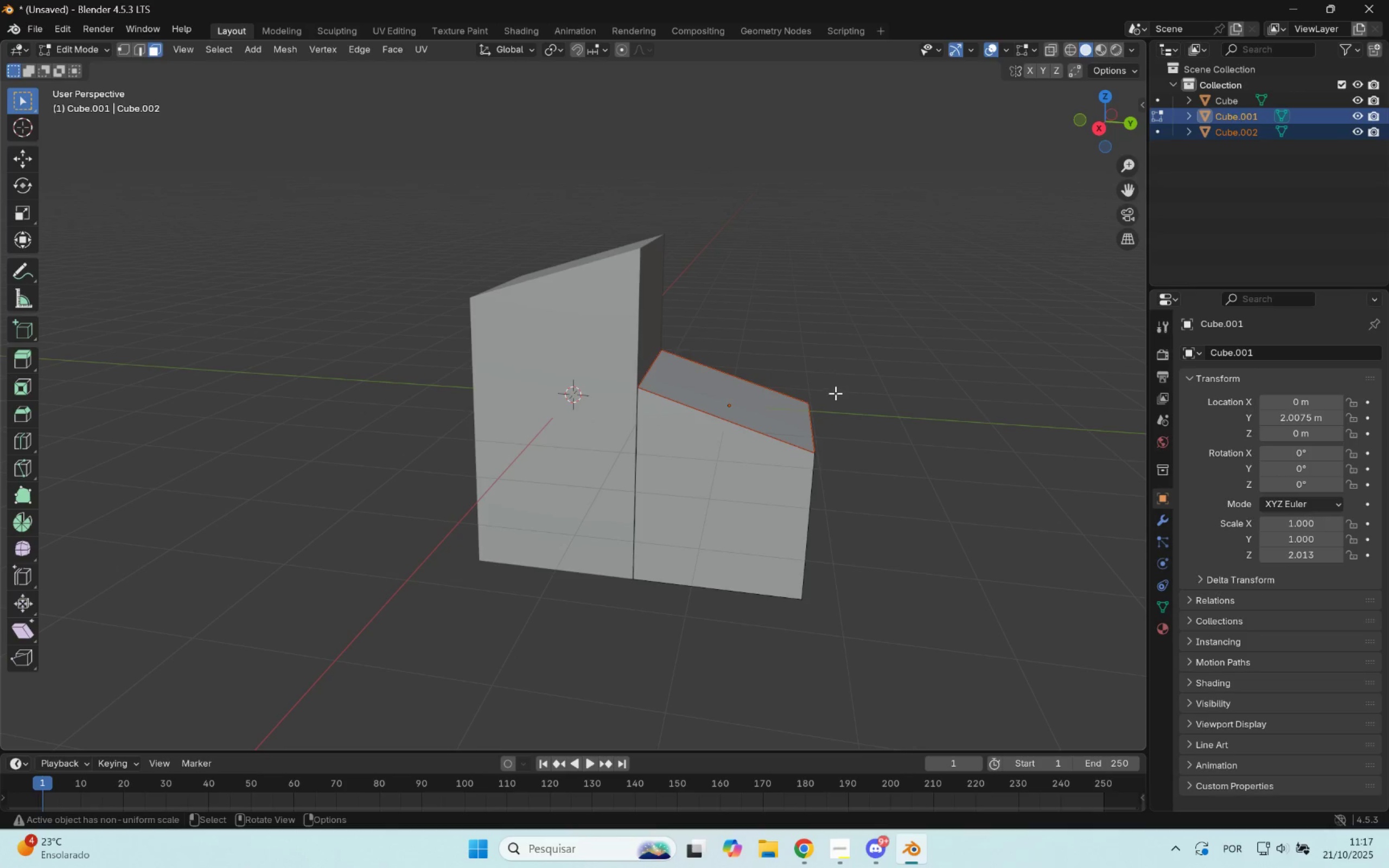 
type(sss)
 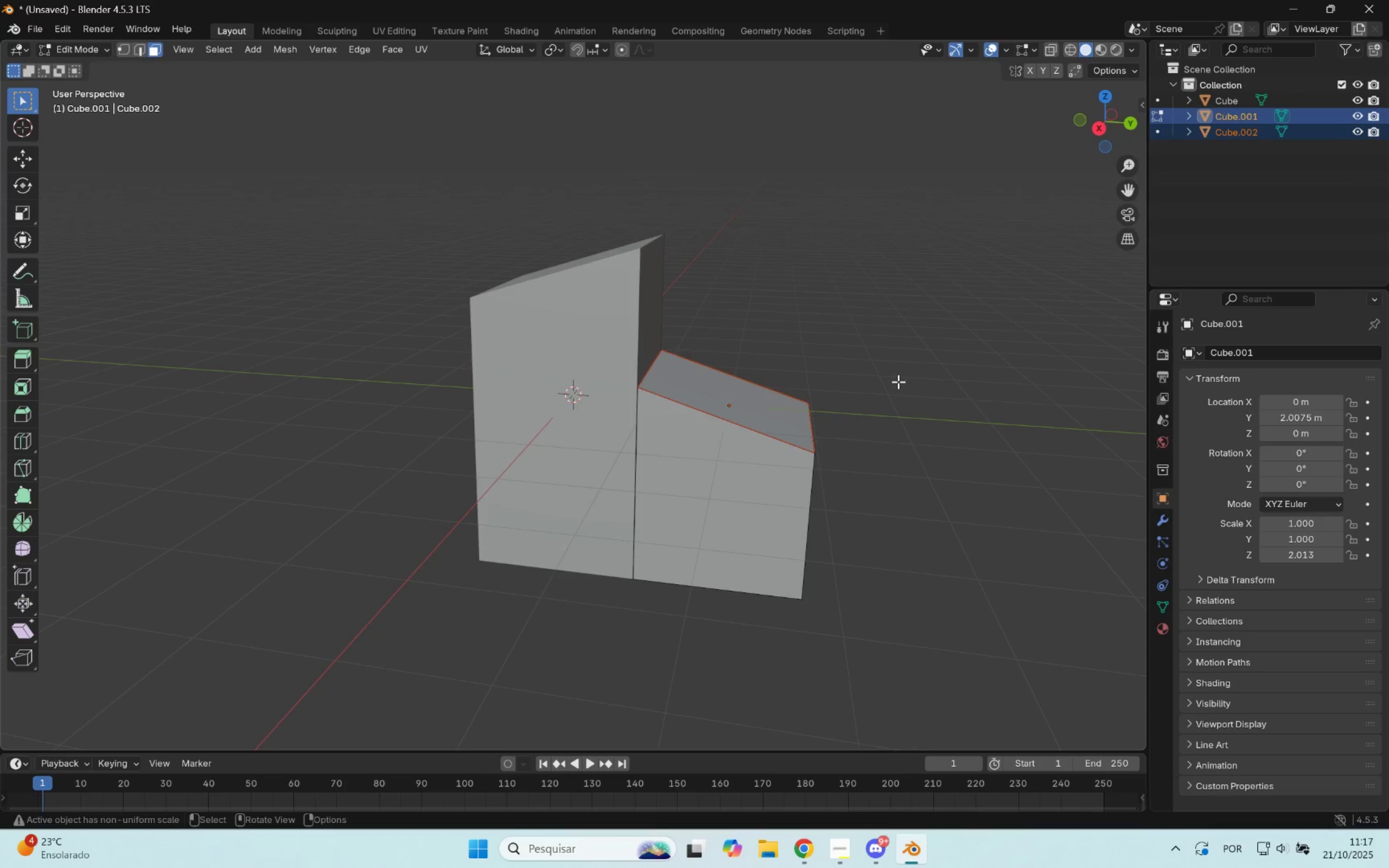 
left_click([901, 382])
 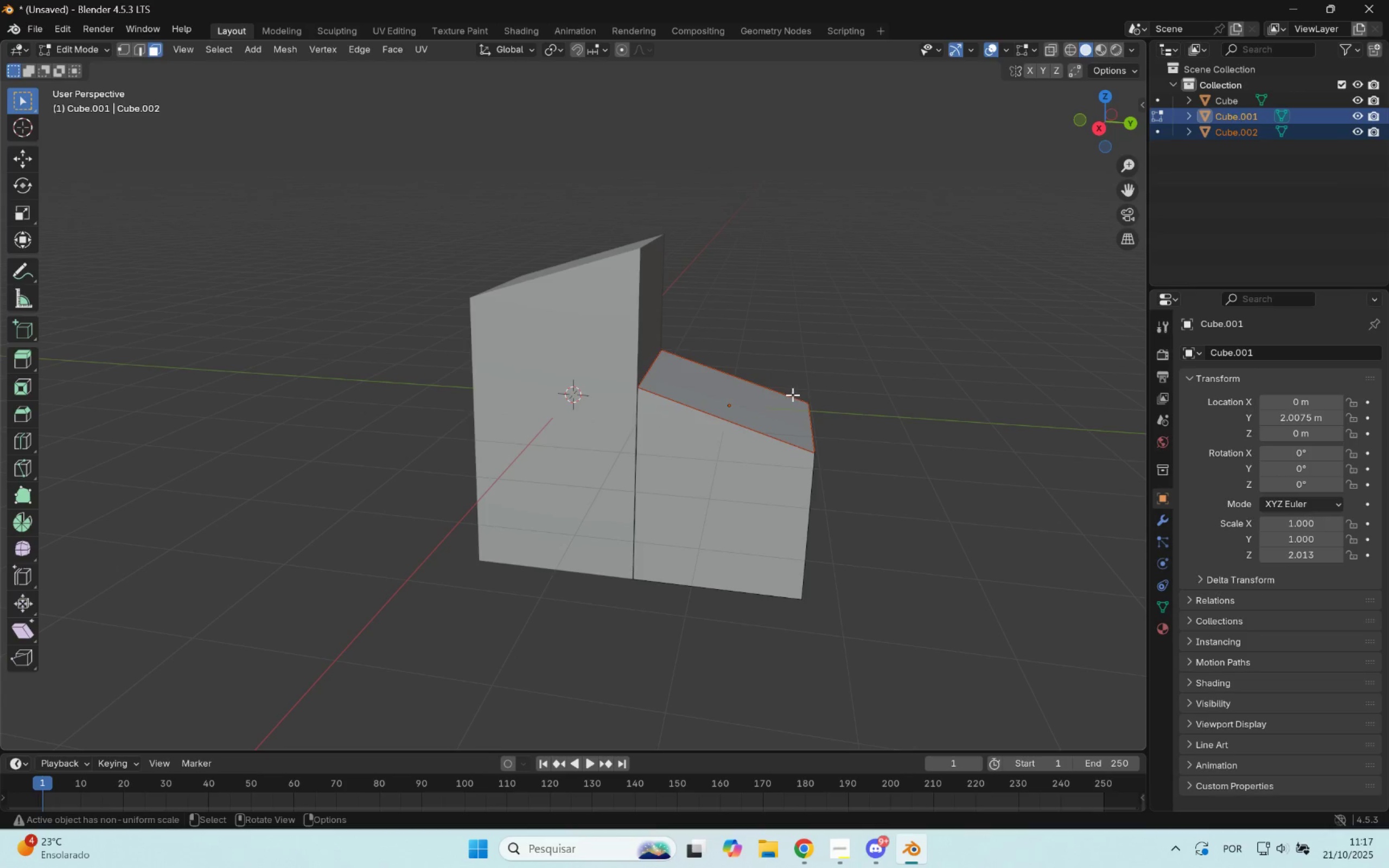 
key(Tab)
 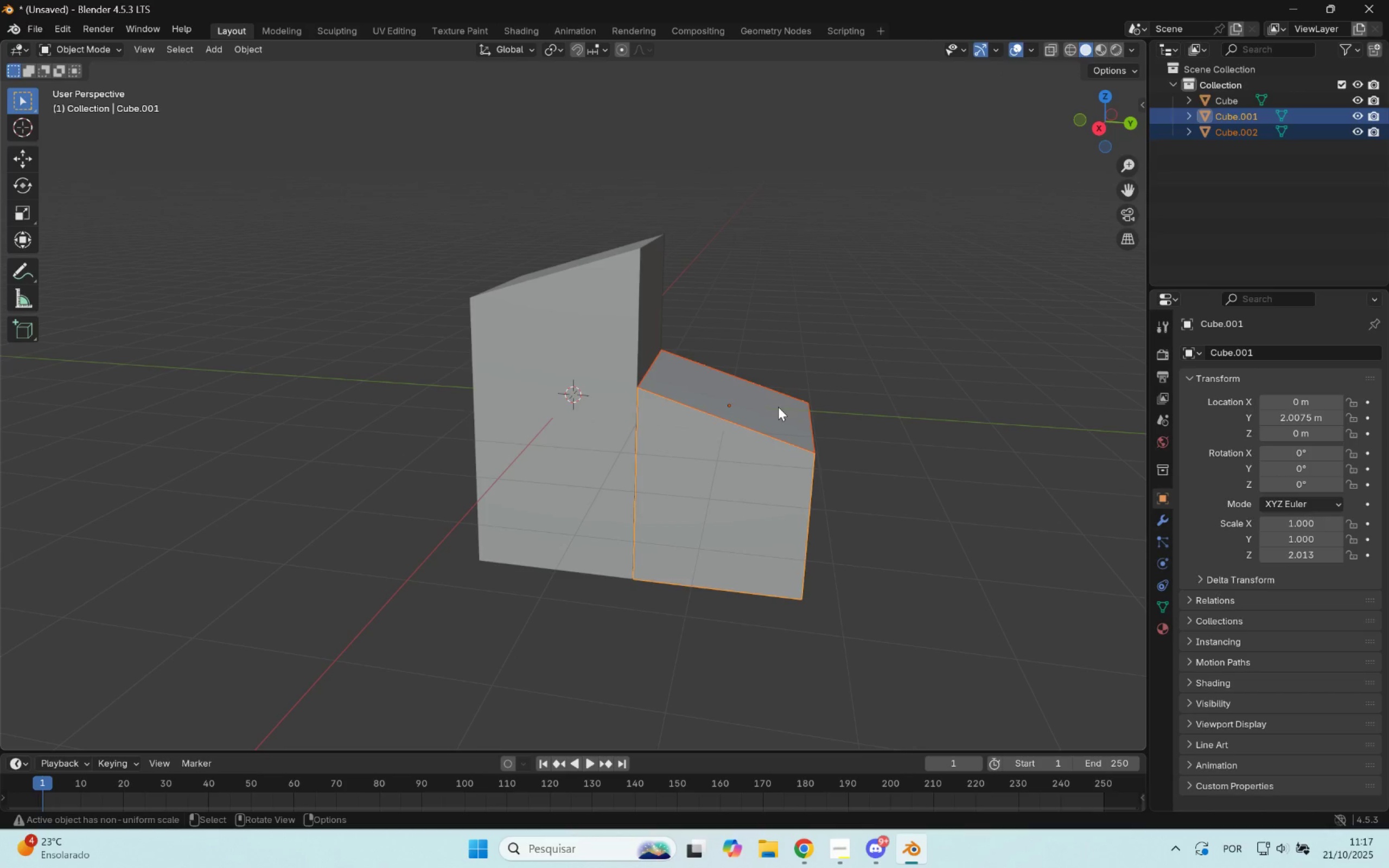 
left_click([778, 407])
 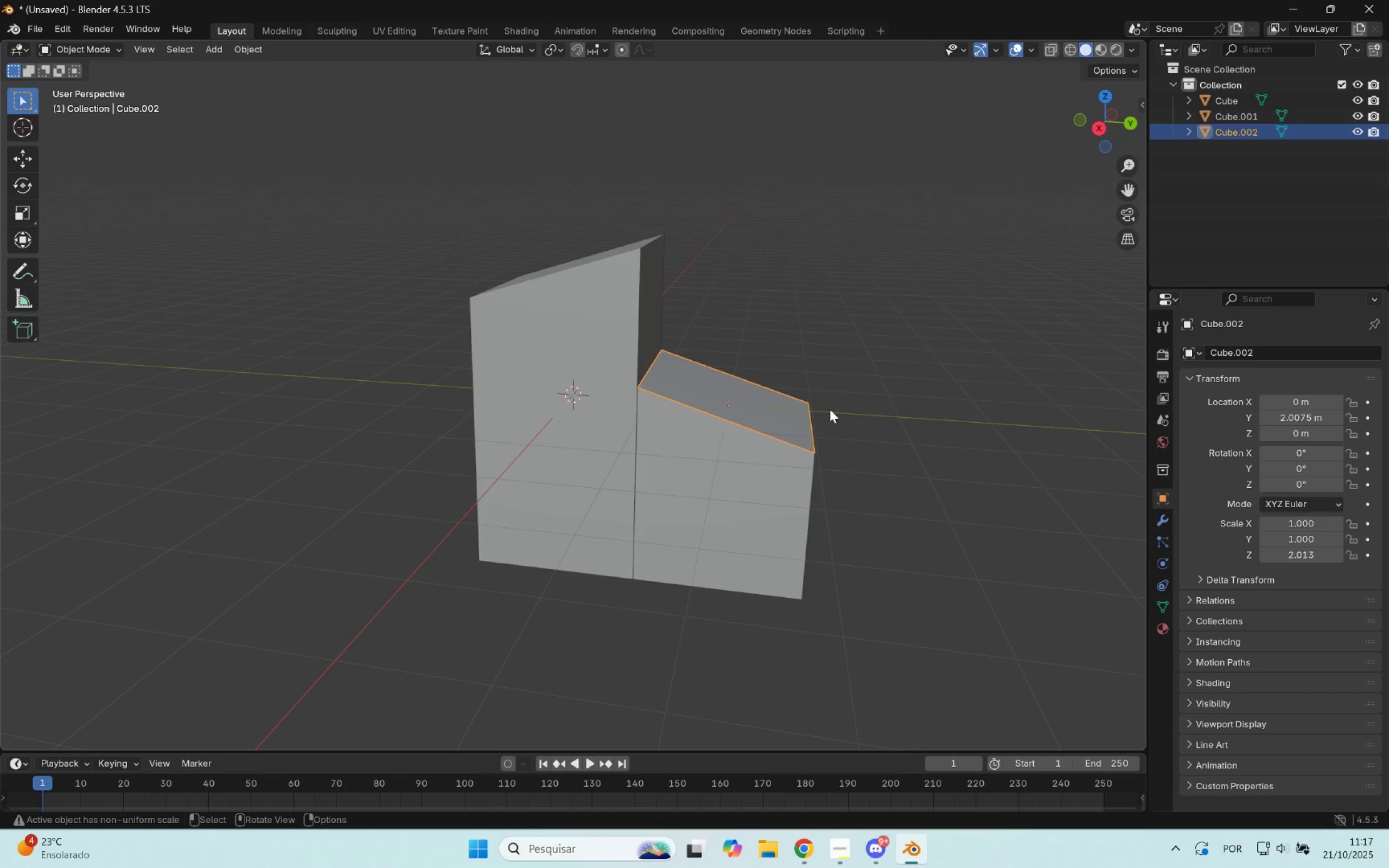 
key(S)
 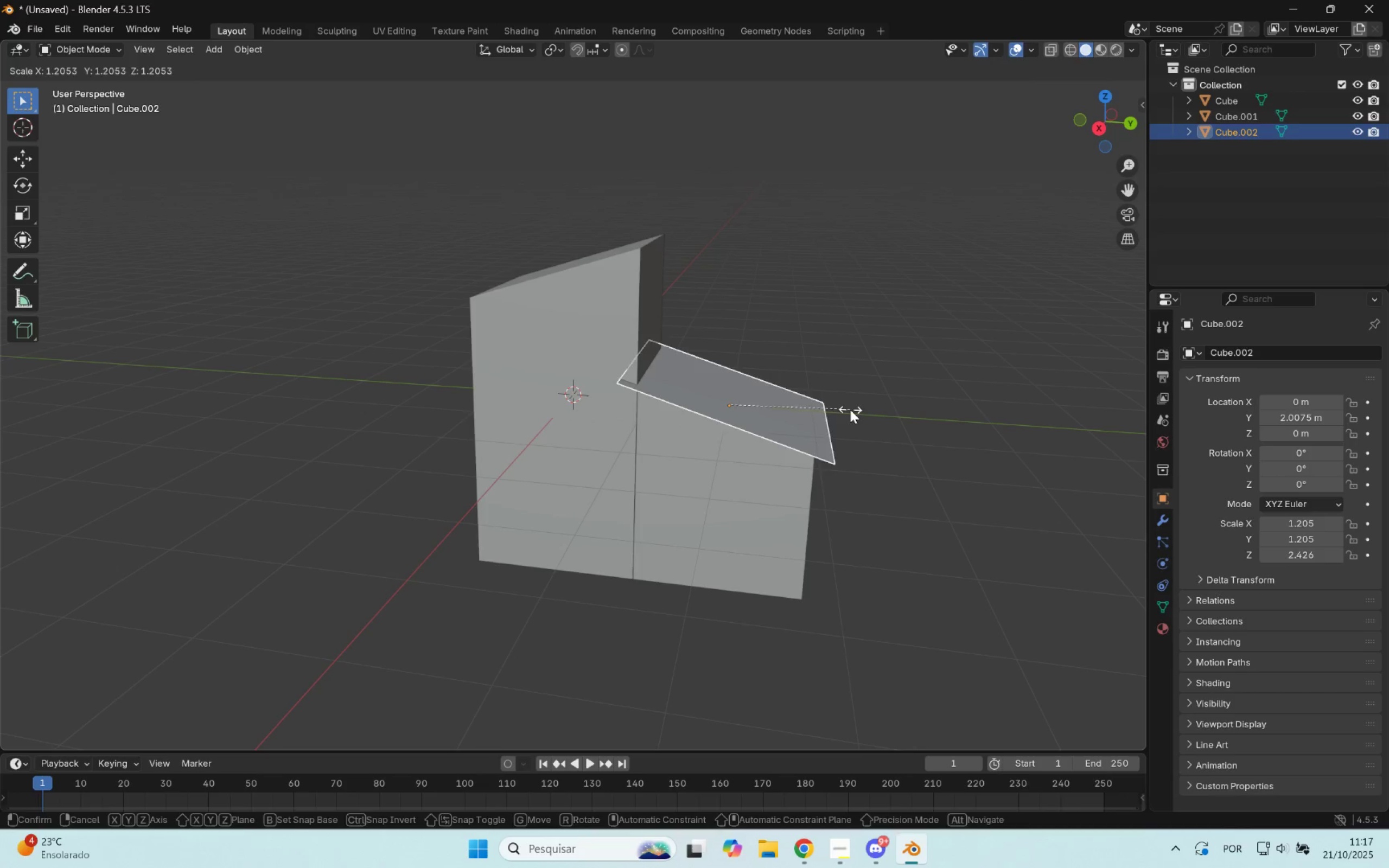 
left_click([850, 410])
 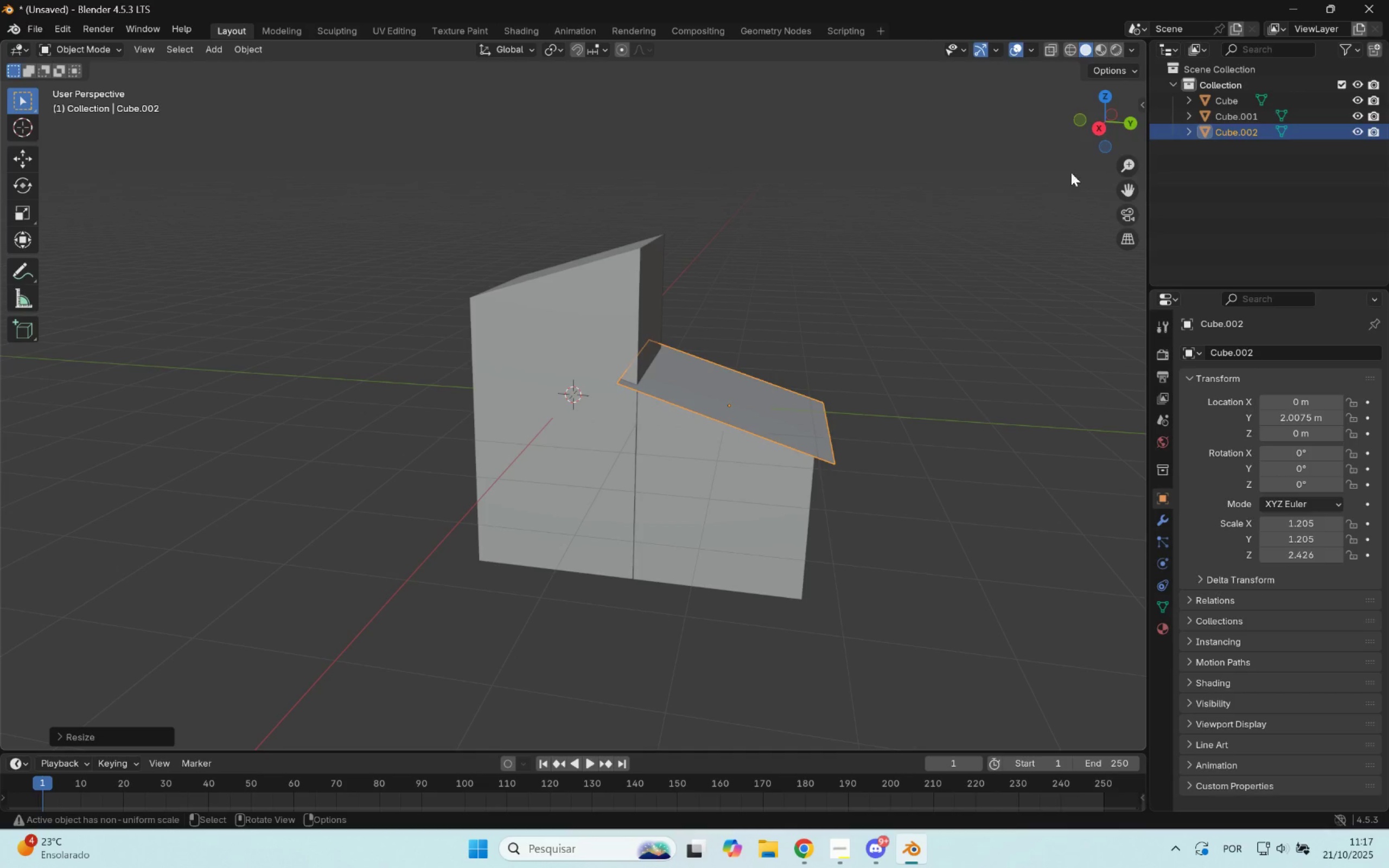 
left_click([1098, 127])
 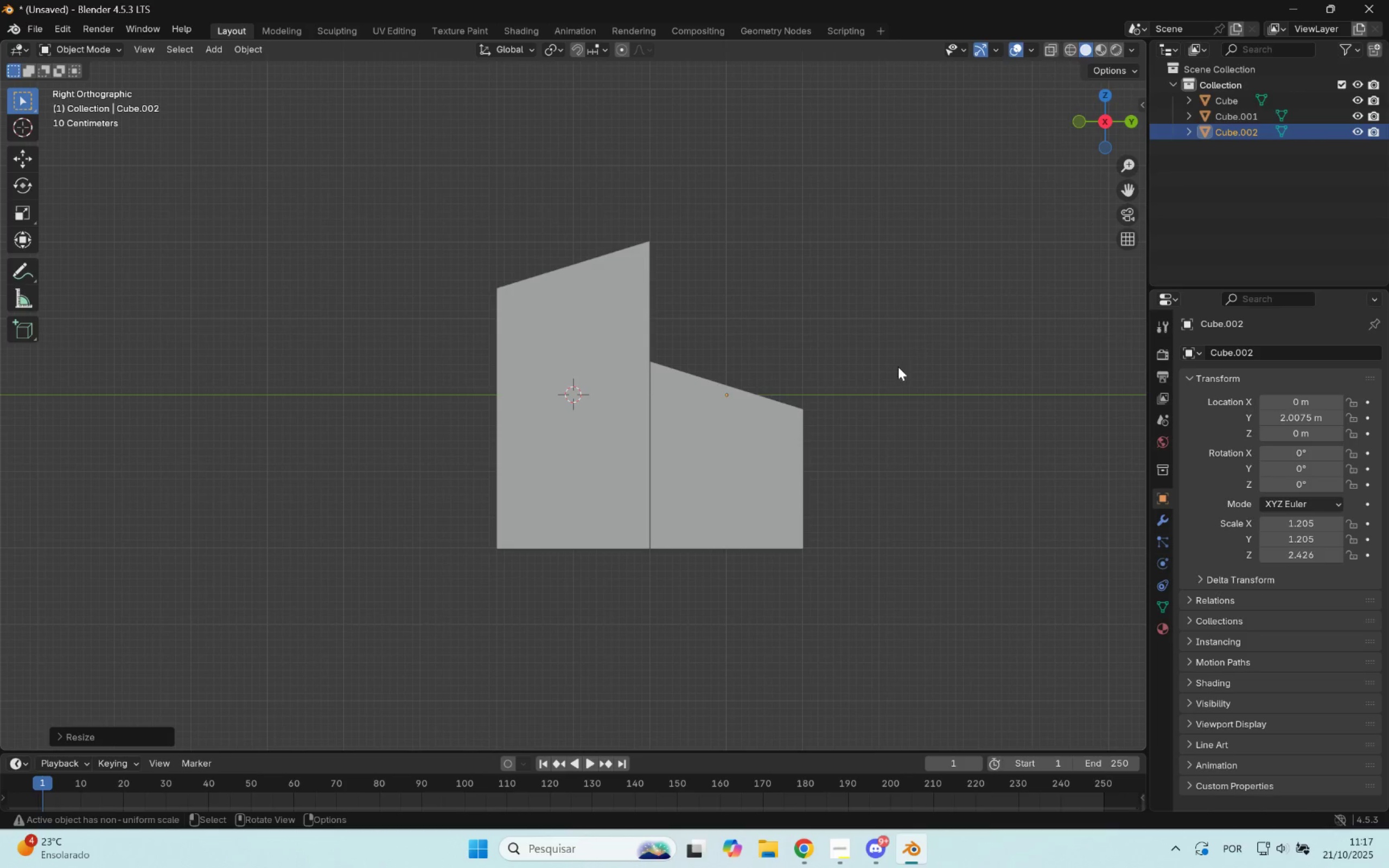 
scroll: coordinate [894, 379], scroll_direction: up, amount: 6.0
 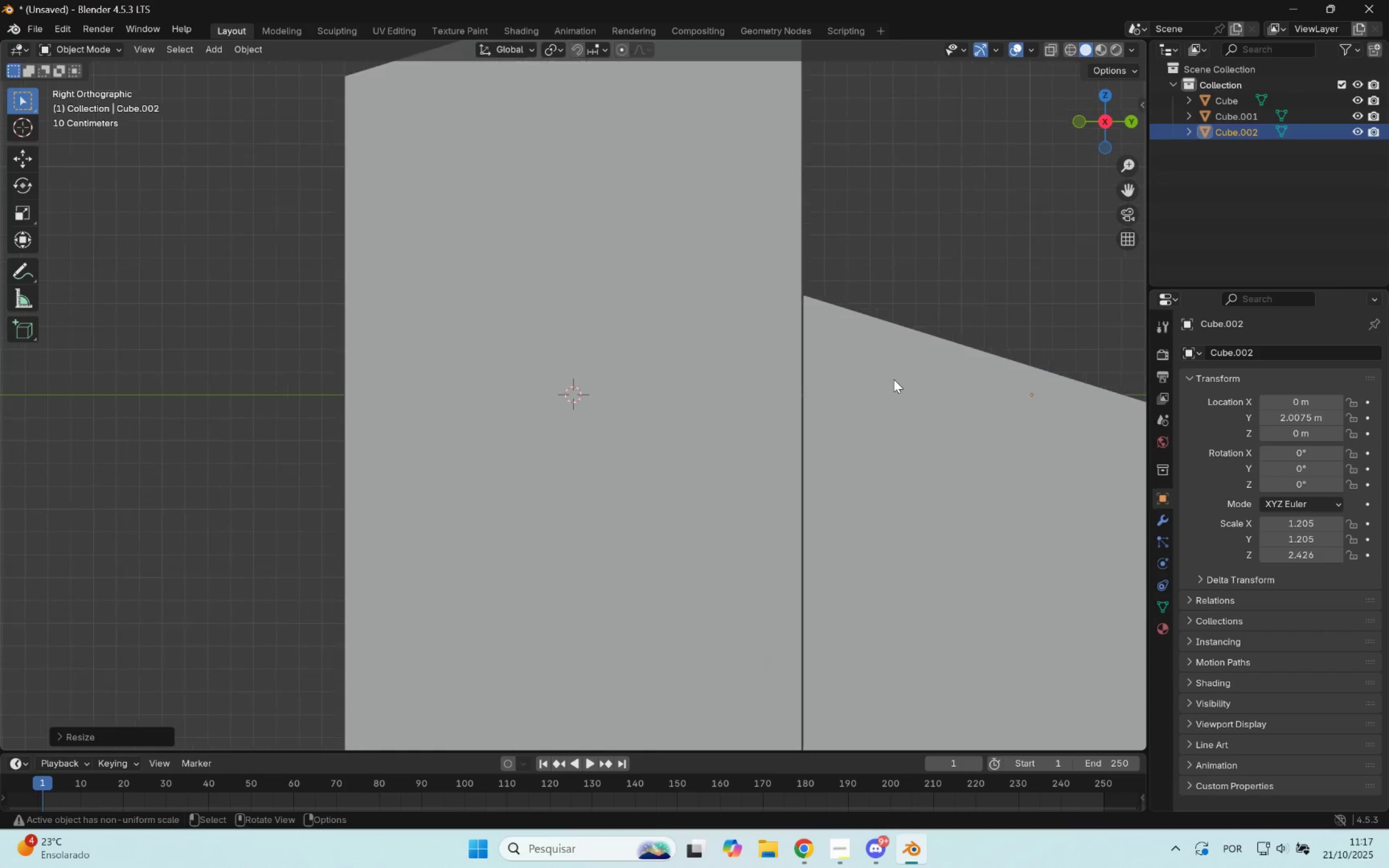 
hold_key(key=ShiftLeft, duration=0.67)
 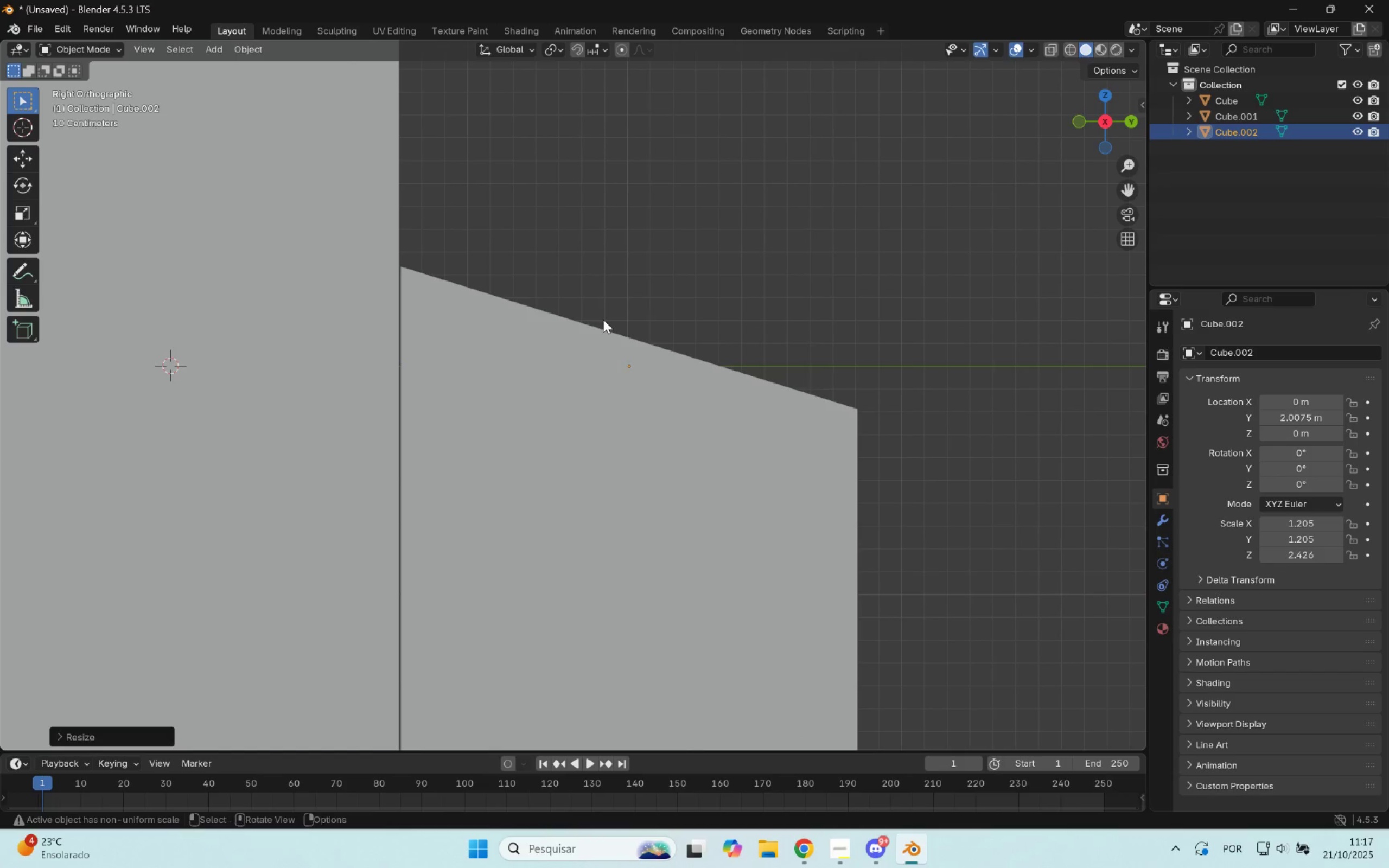 
scroll: coordinate [646, 301], scroll_direction: down, amount: 5.0
 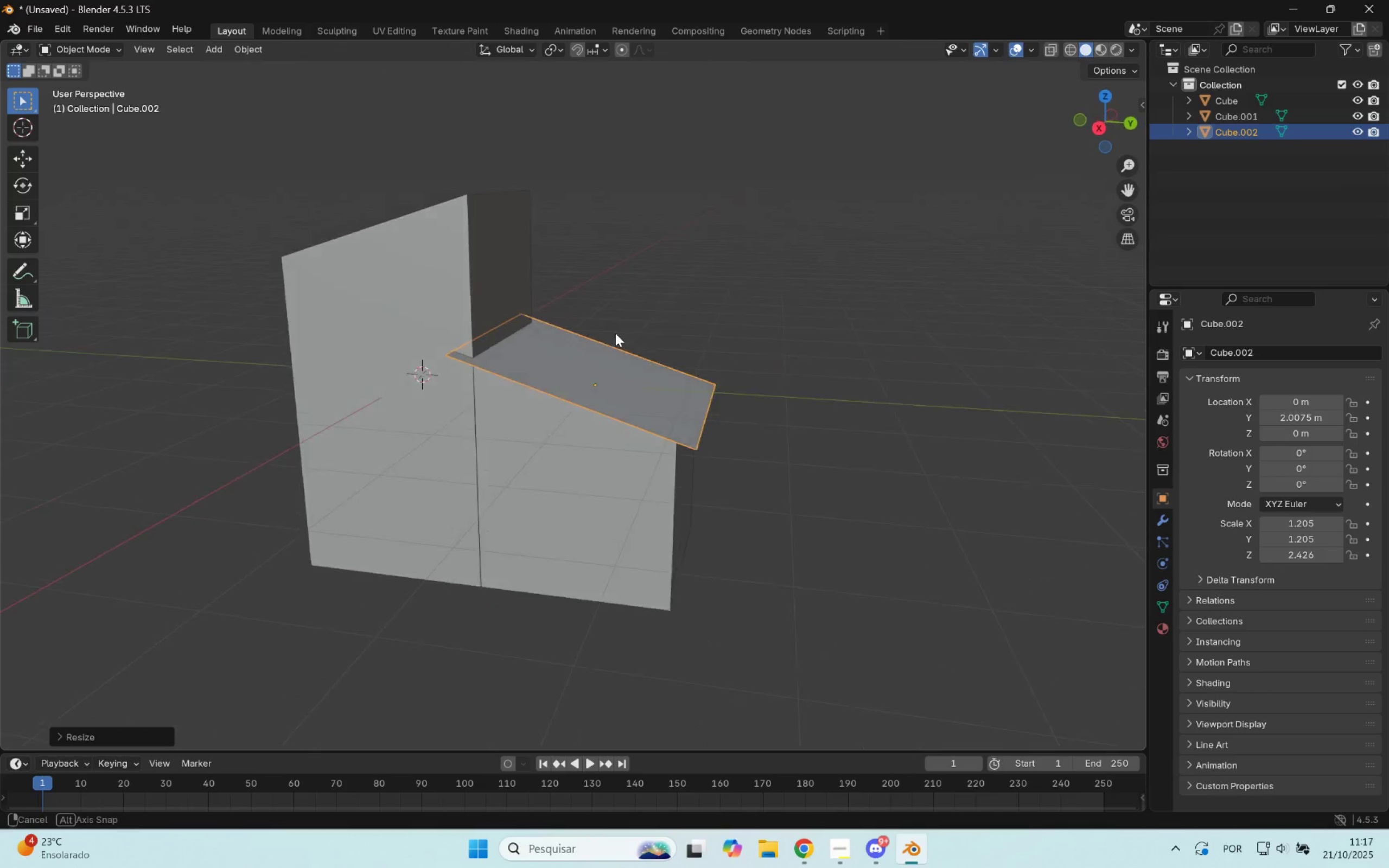 
key(Tab)
type(32)
 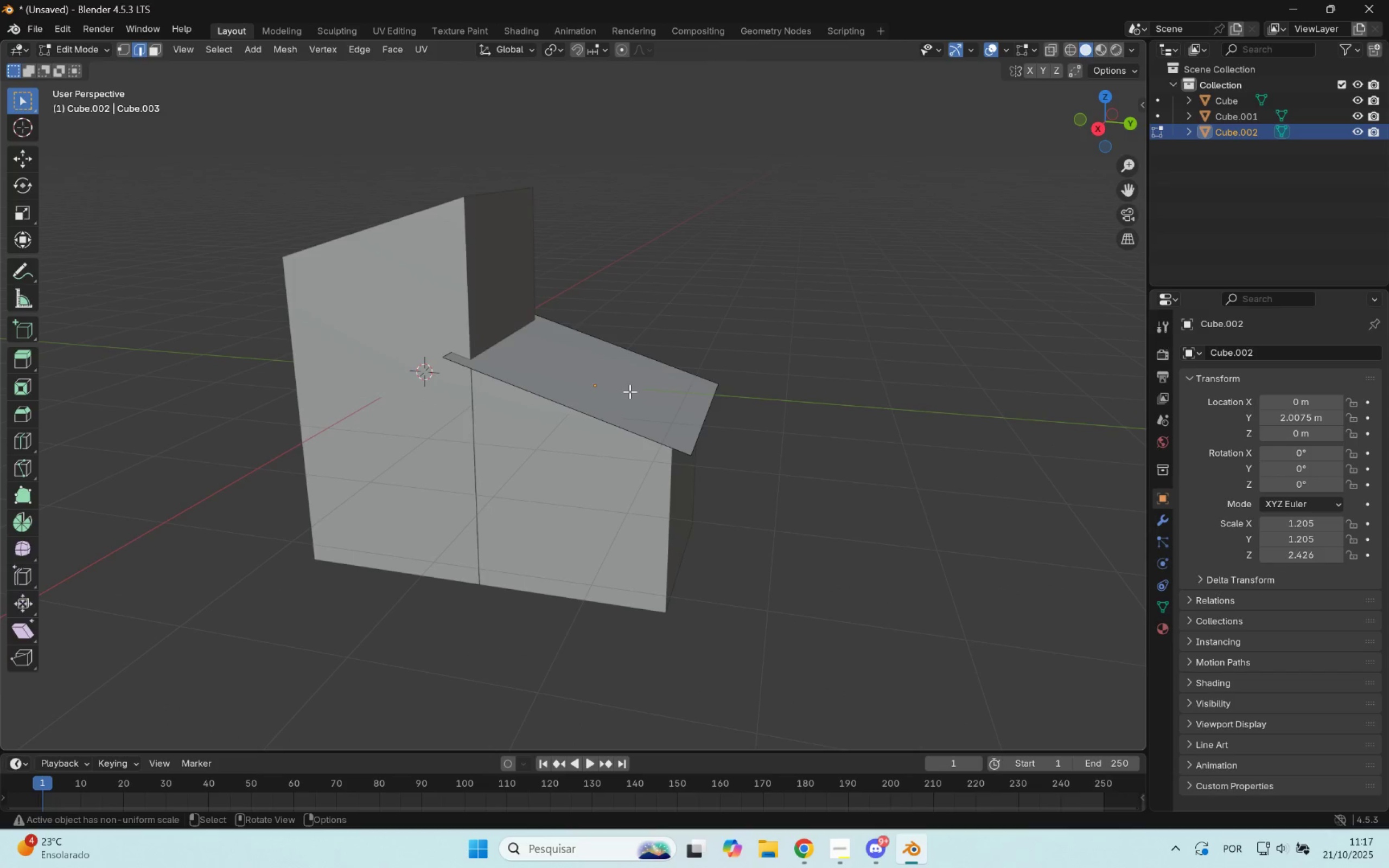 
left_click([630, 392])
 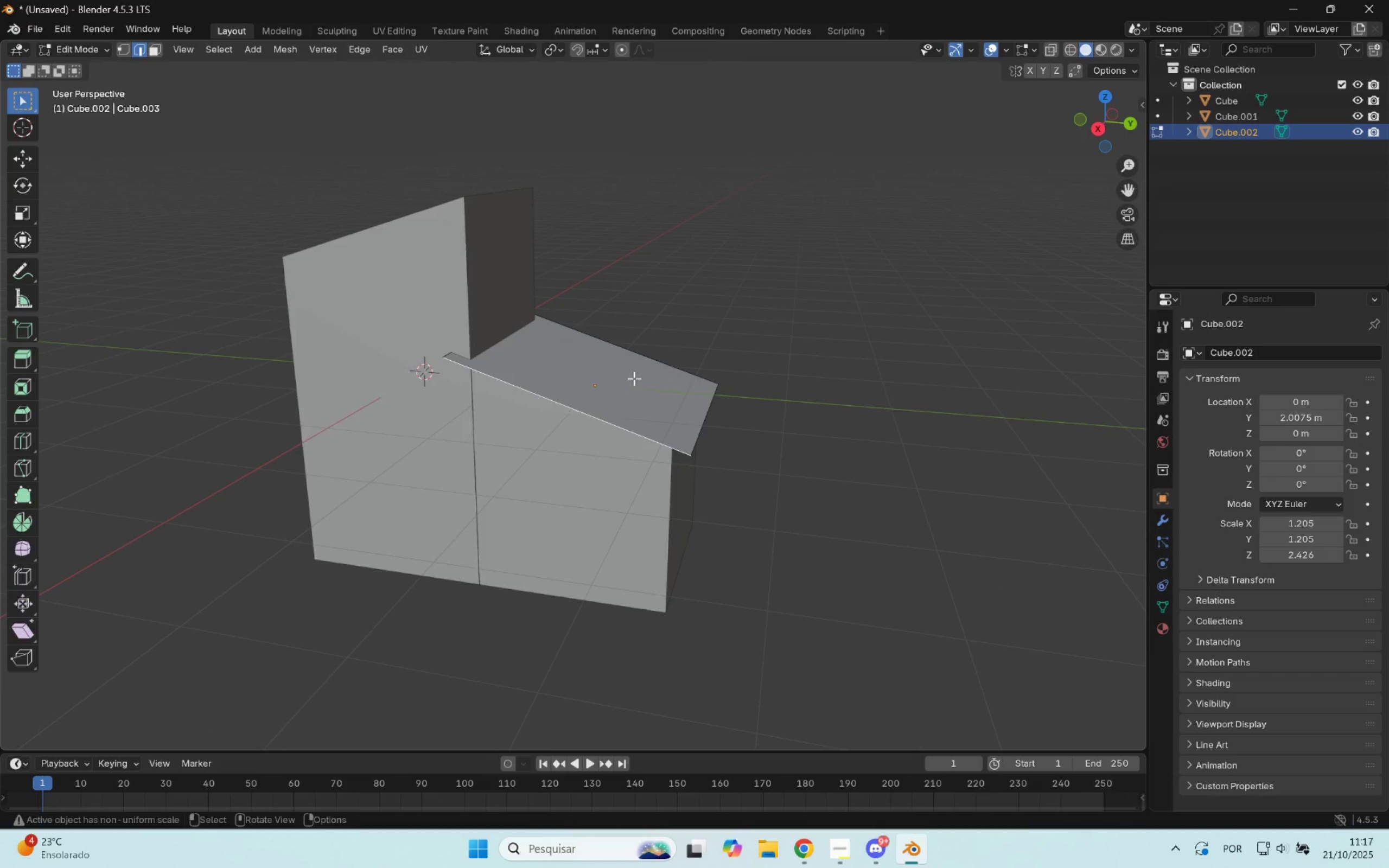 
key(3)
 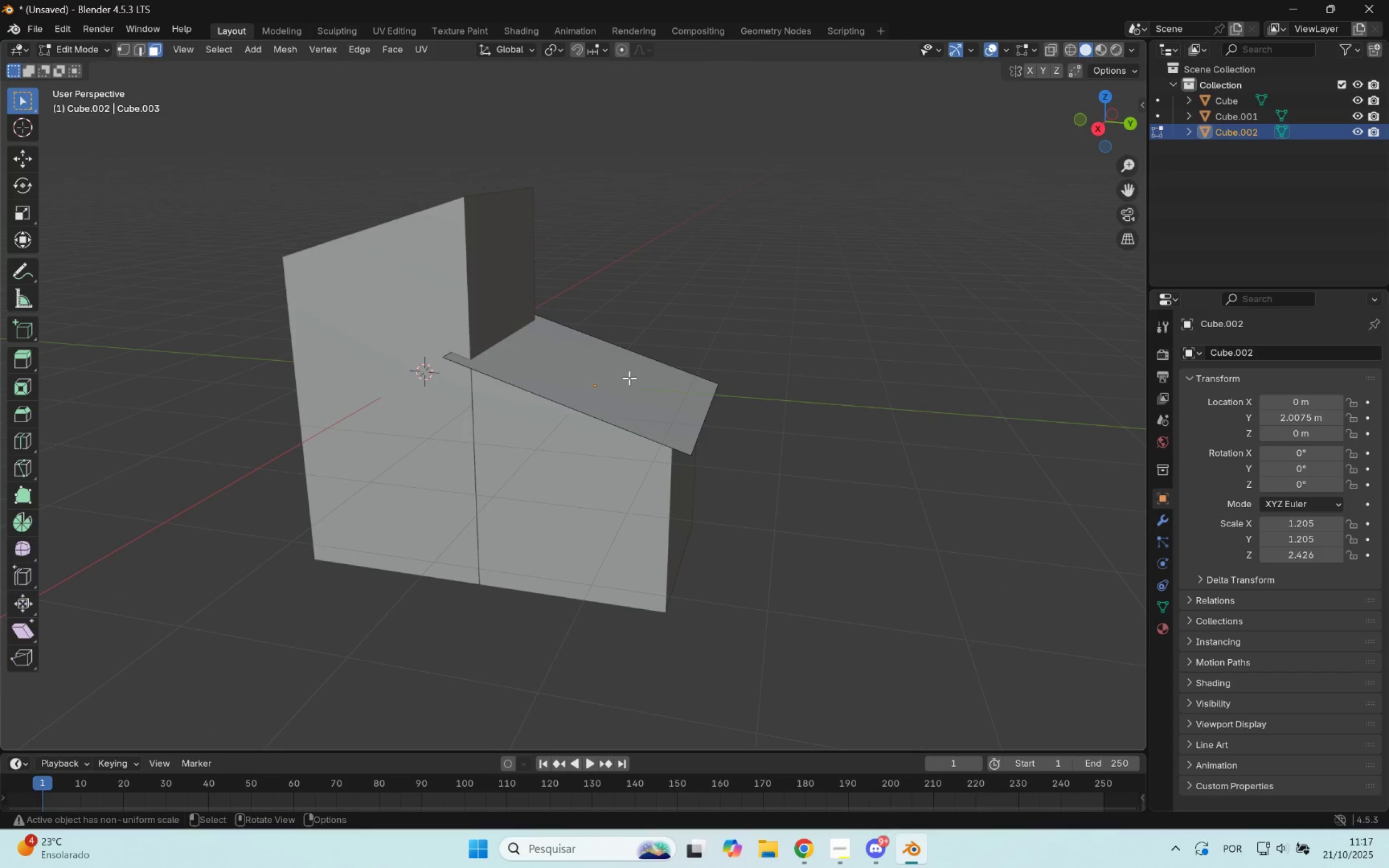 
left_click([629, 378])
 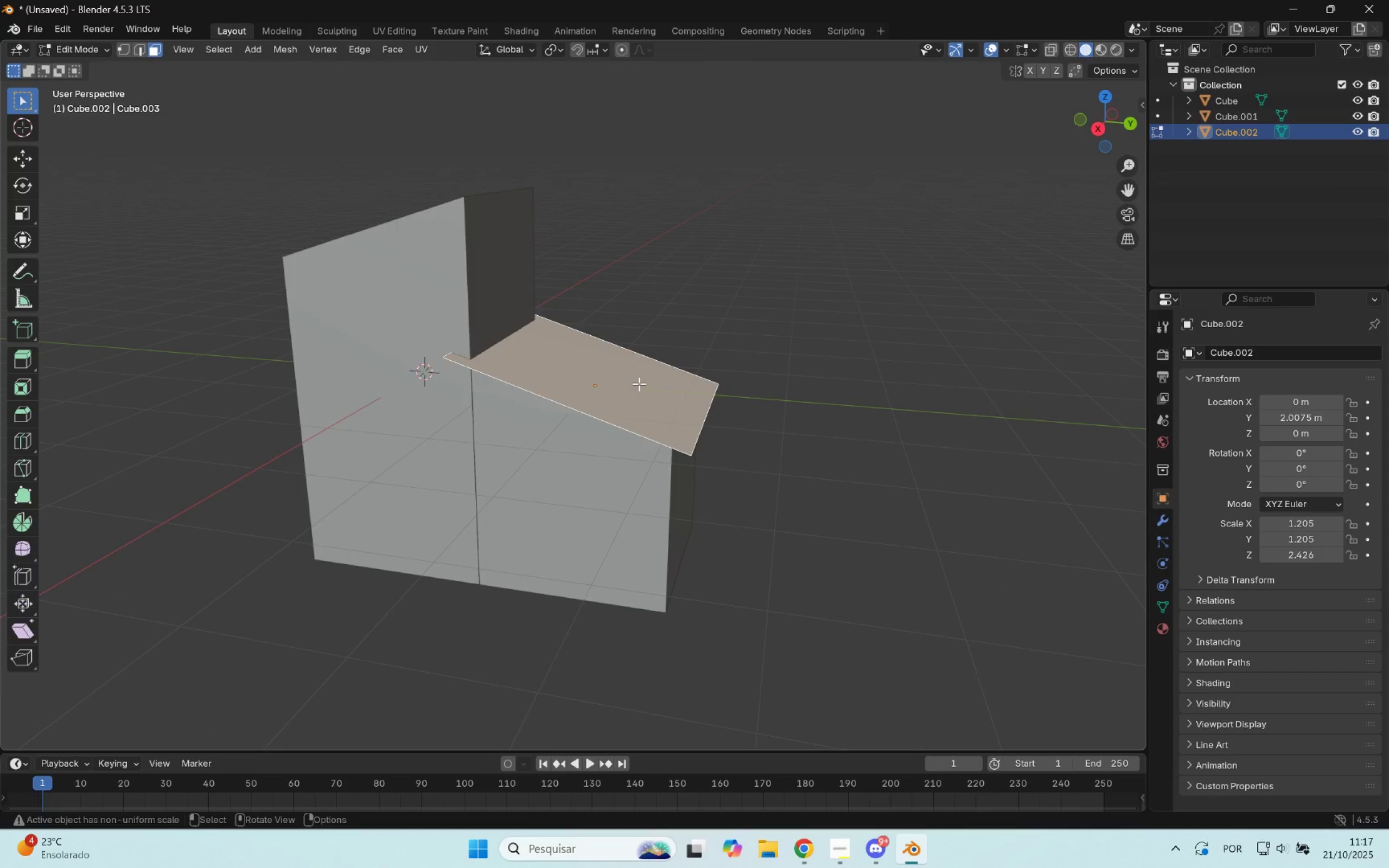 
type(exz)
 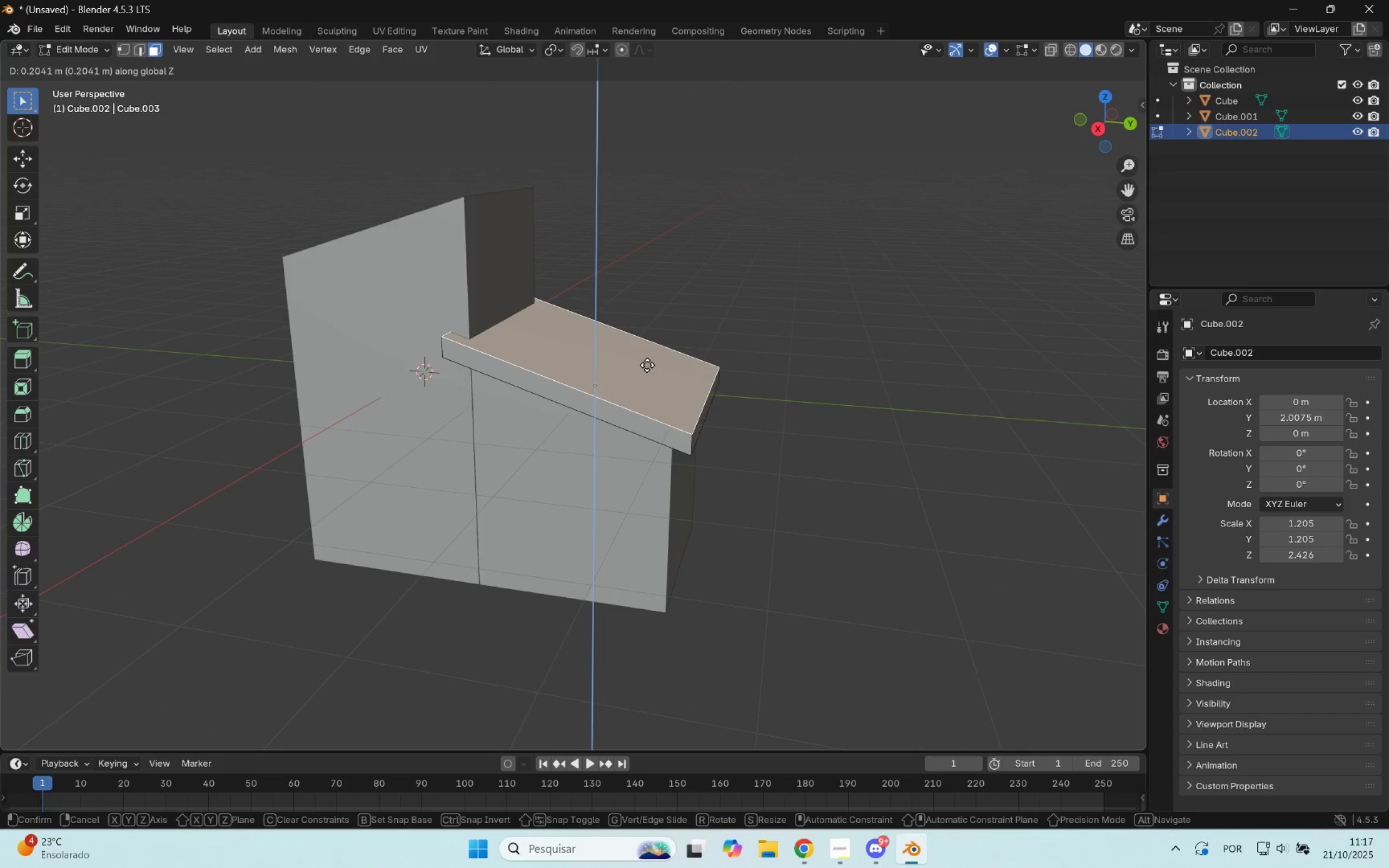 
left_click([648, 362])
 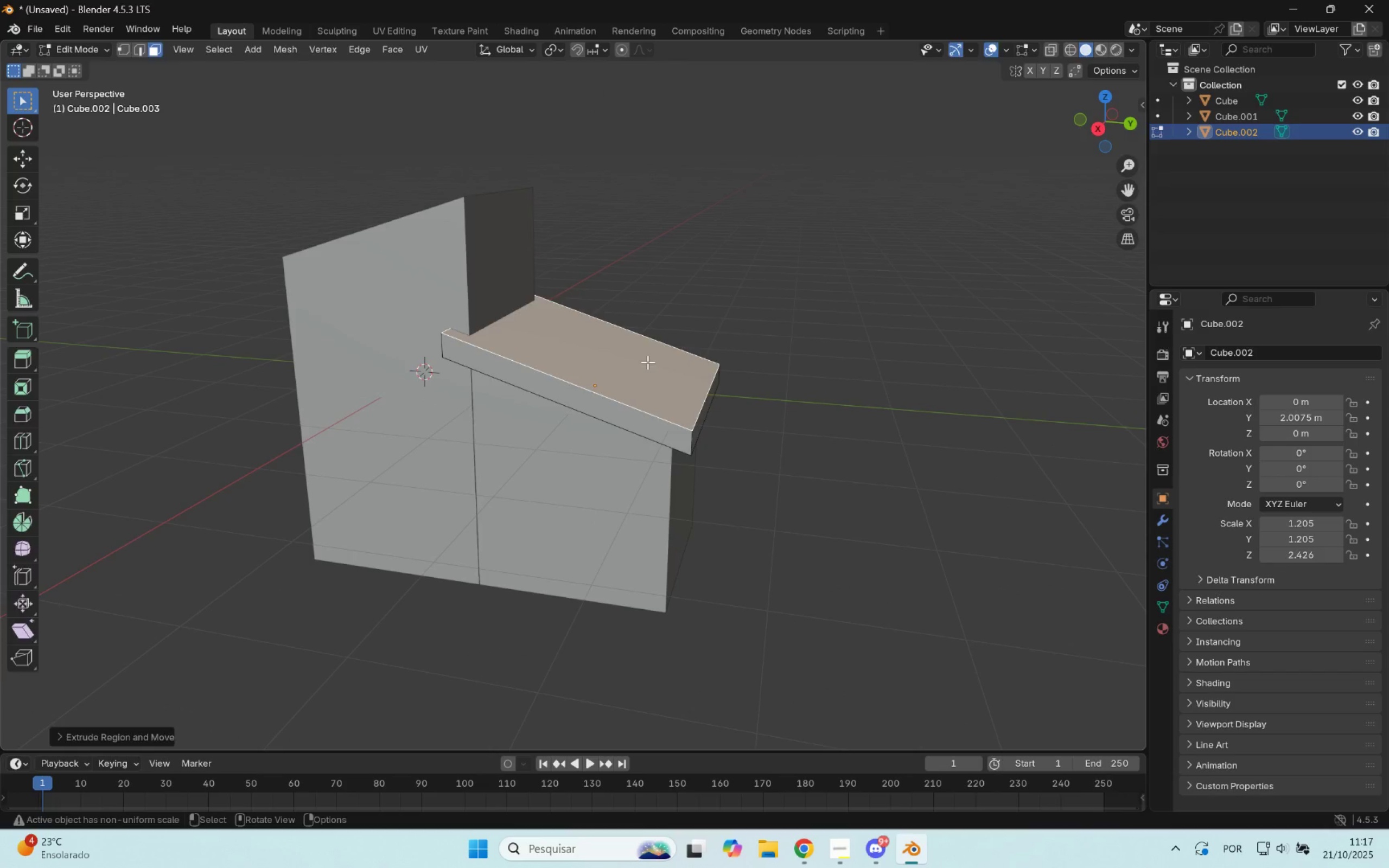 
key(Tab)
 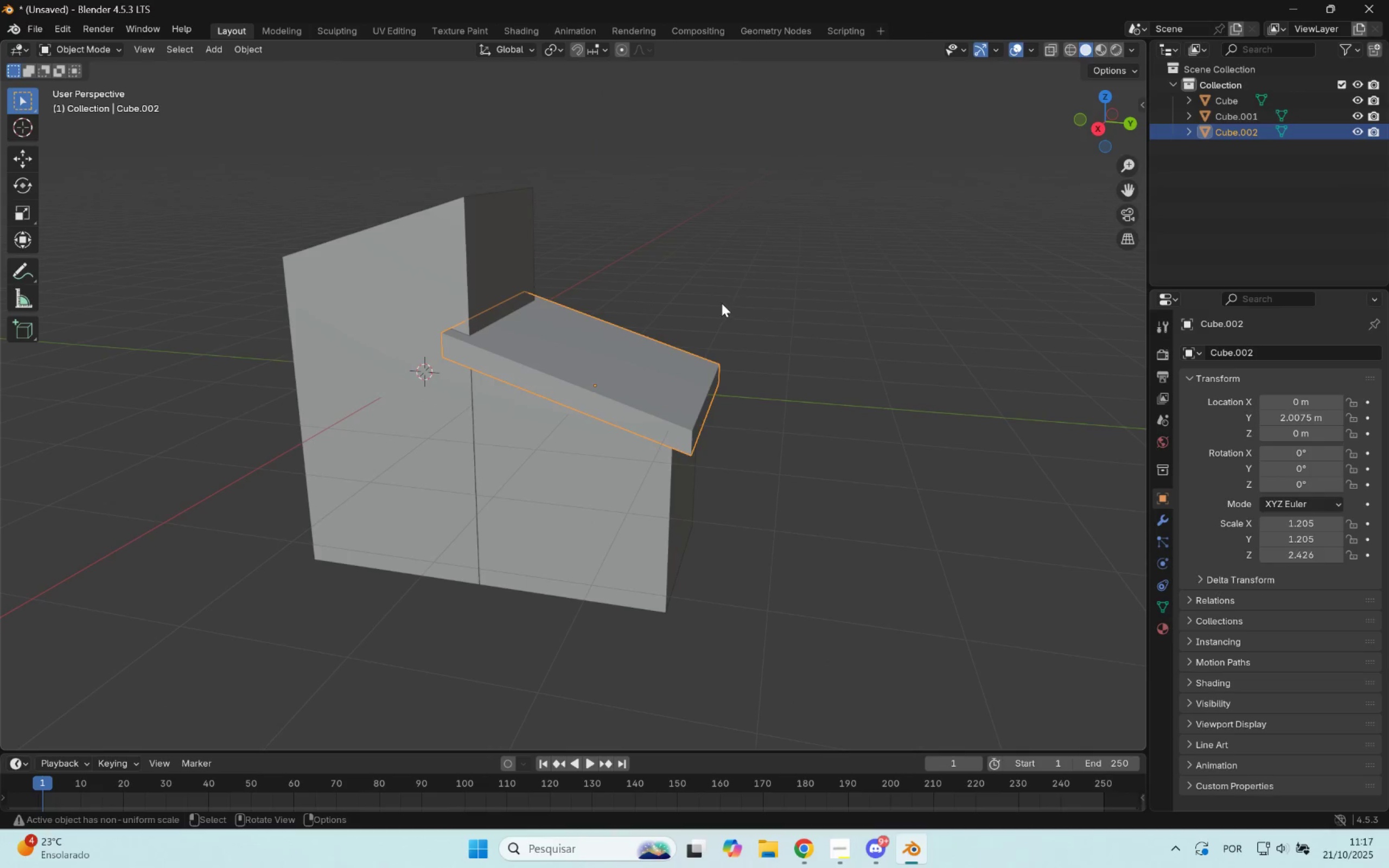 
left_click([722, 303])
 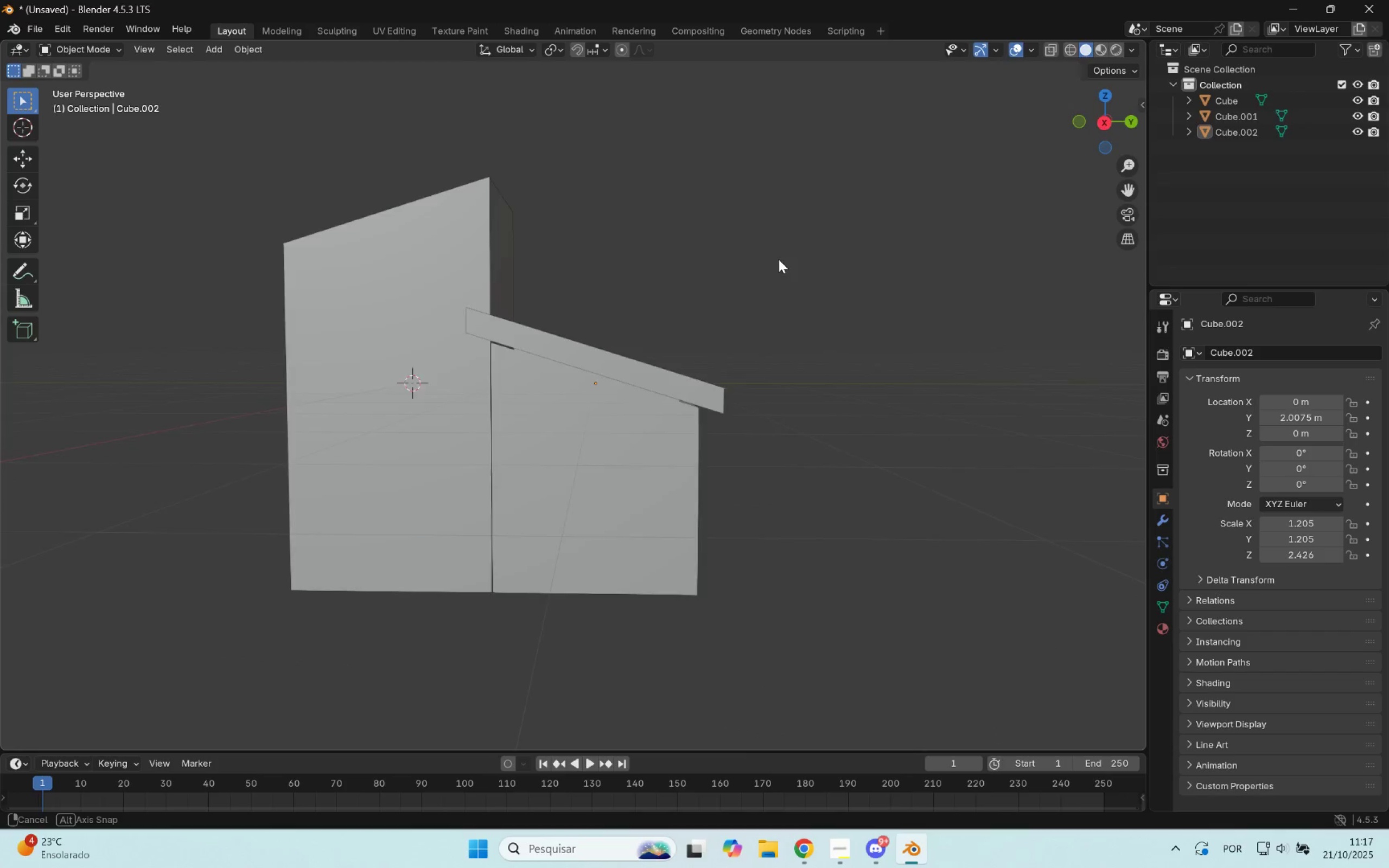 
key(Tab)
 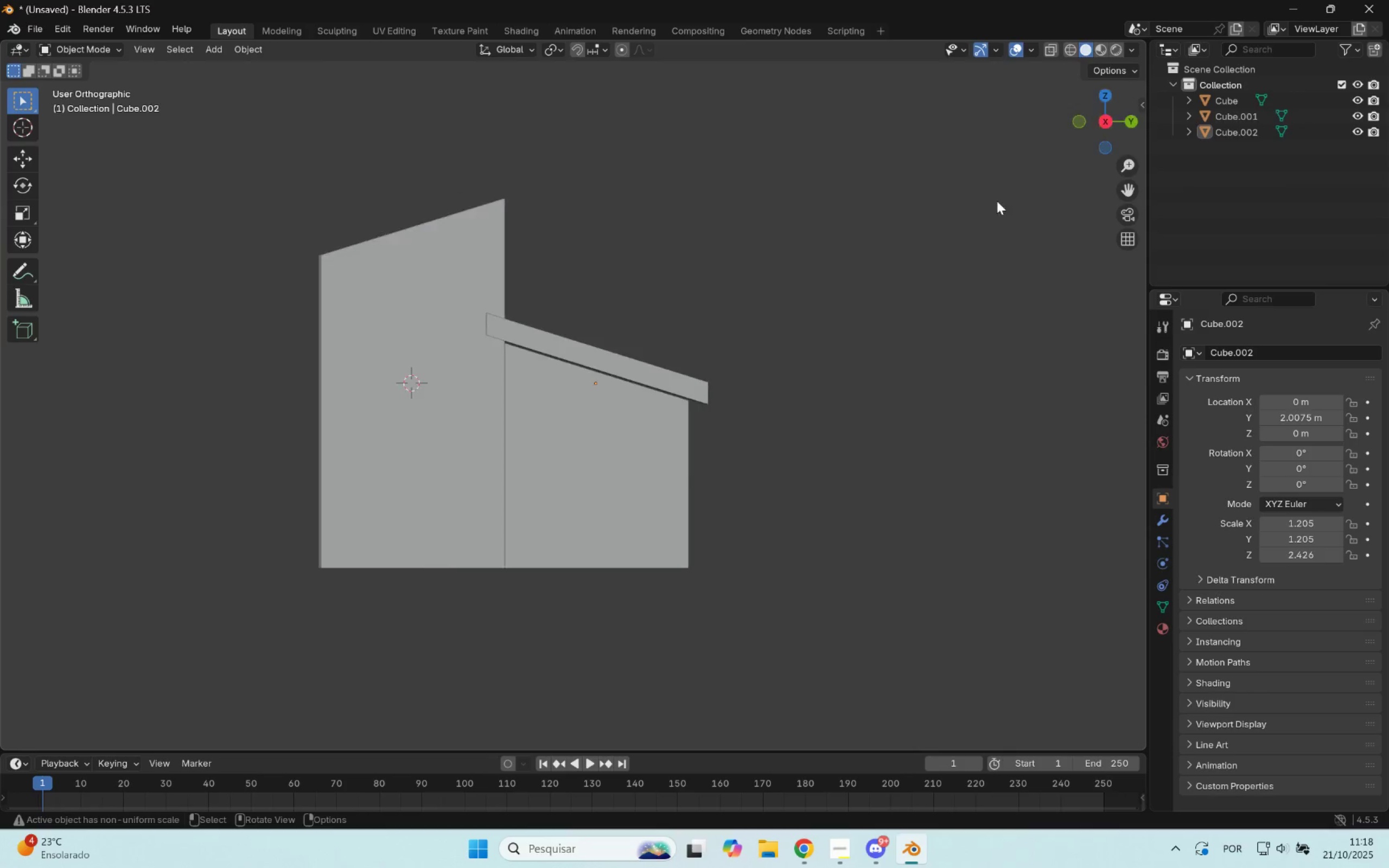 
hold_key(key=ShiftLeft, duration=0.35)
 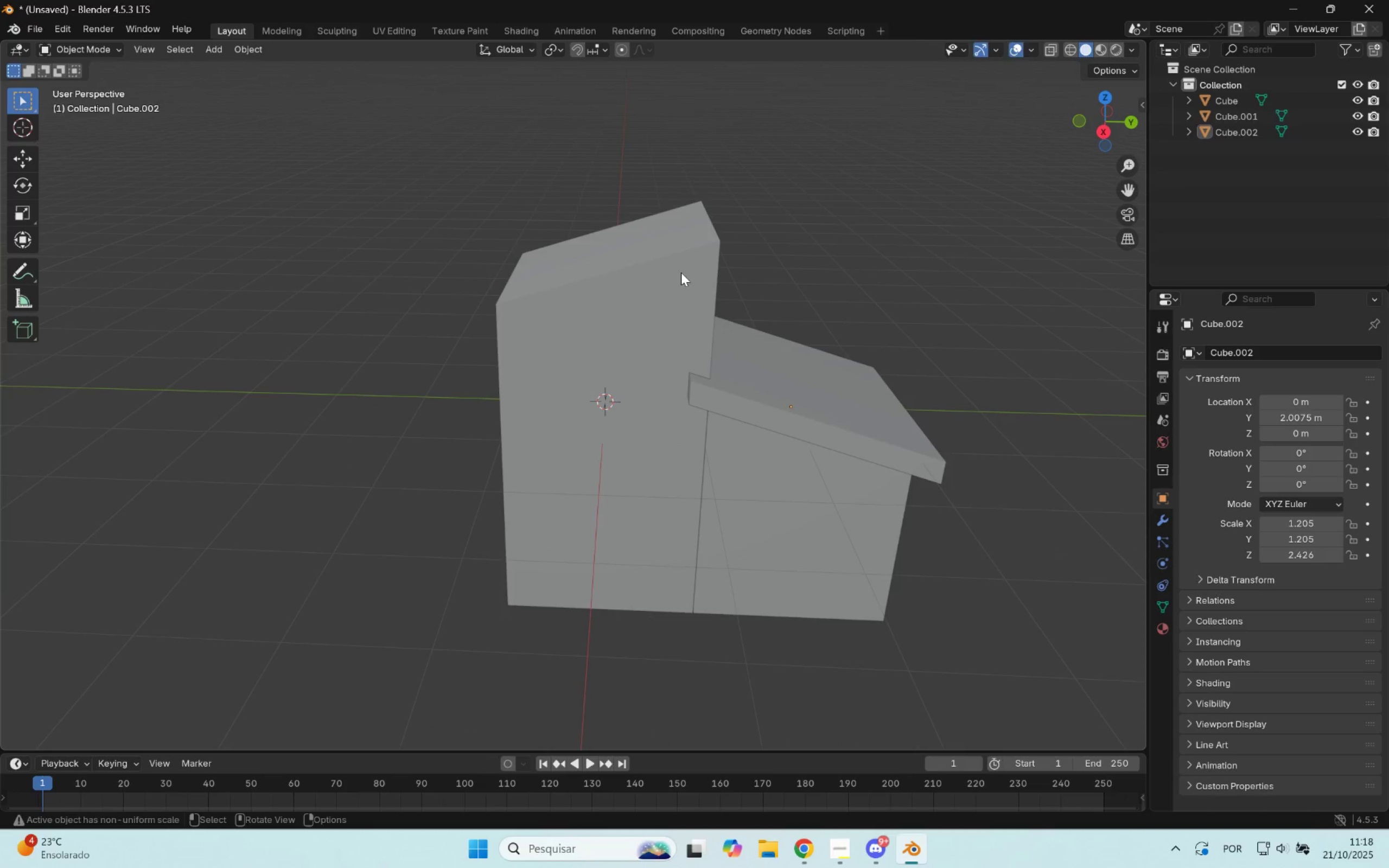 
key(Tab)
 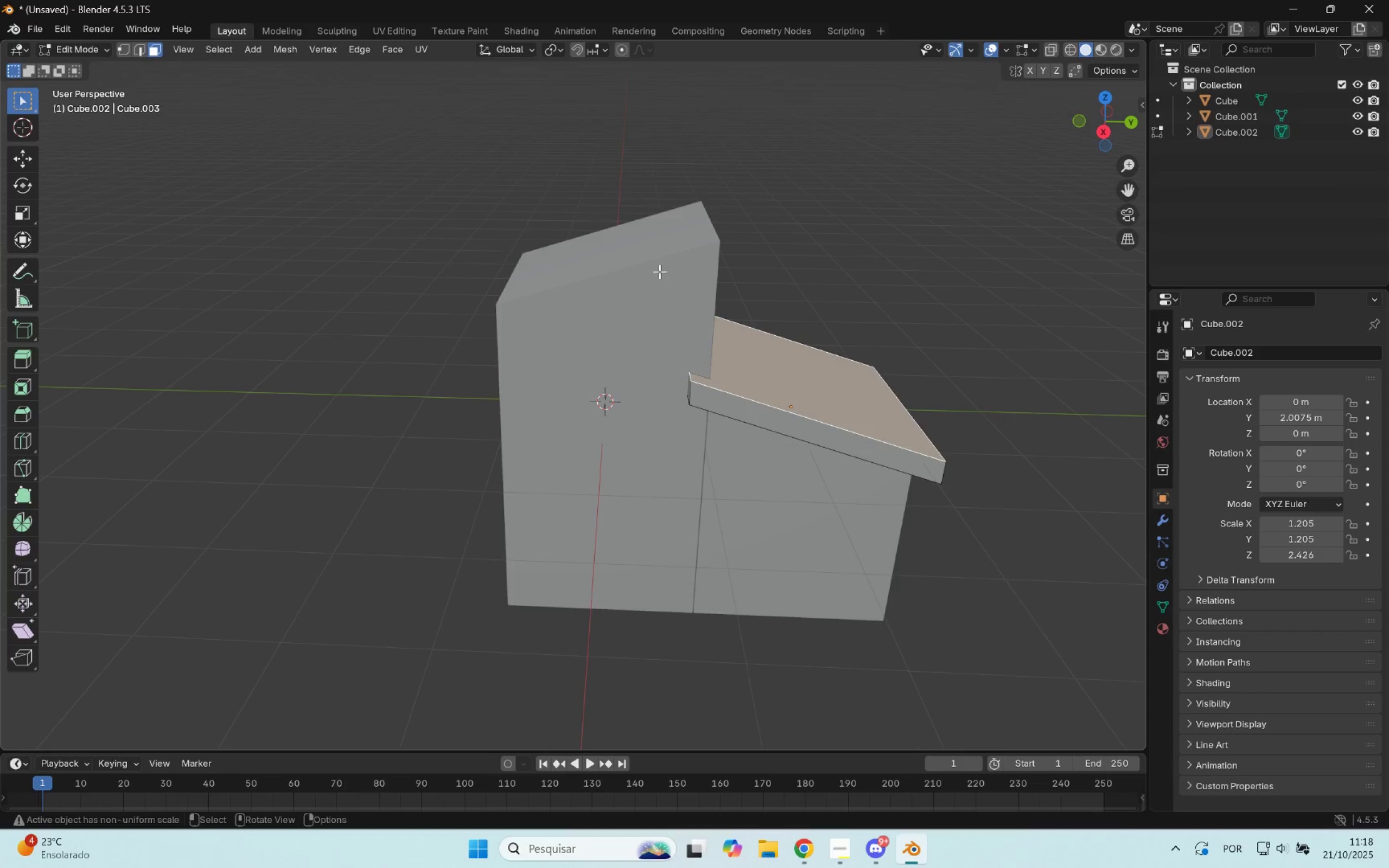 
key(Tab)
 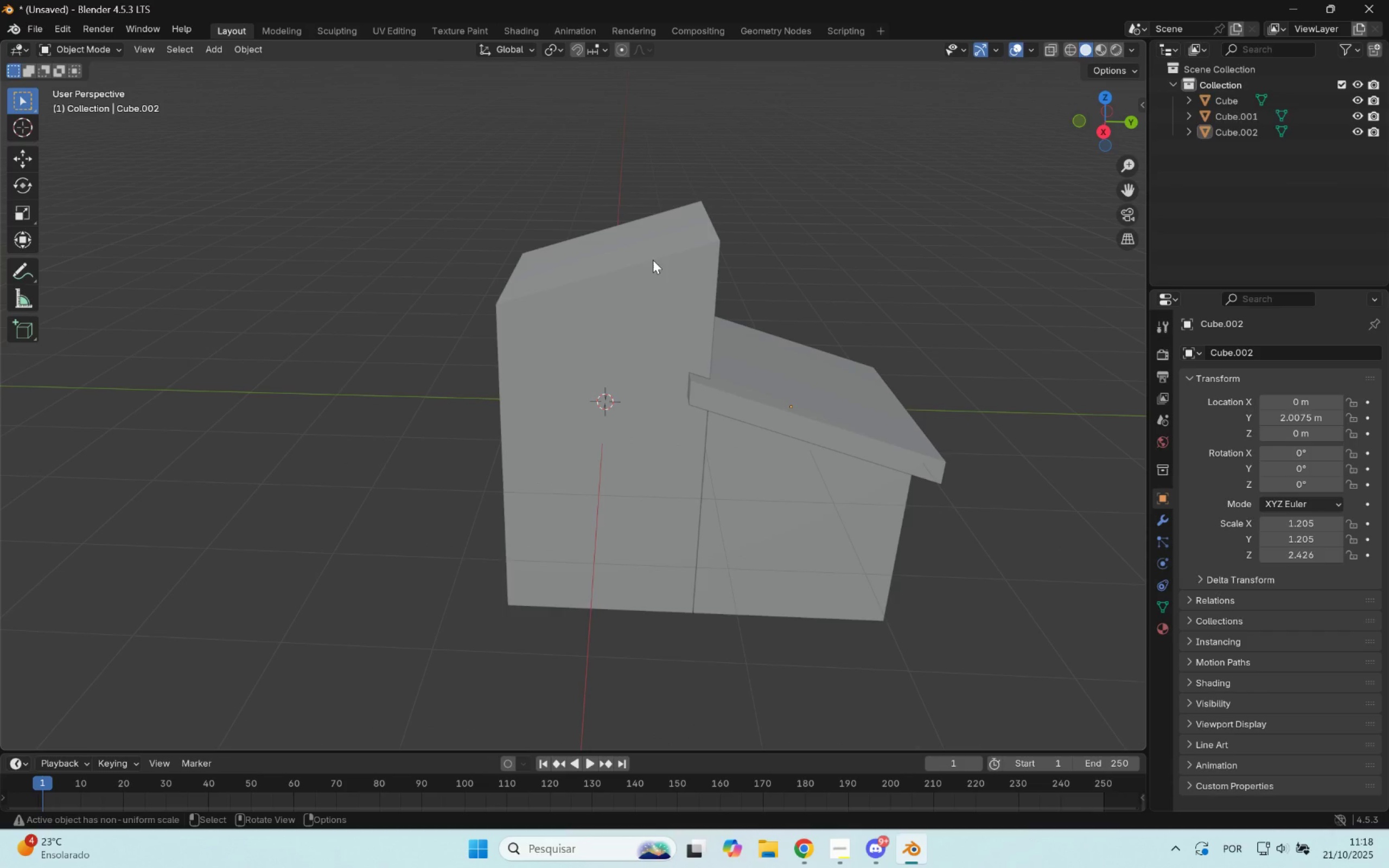 
left_click([653, 260])
 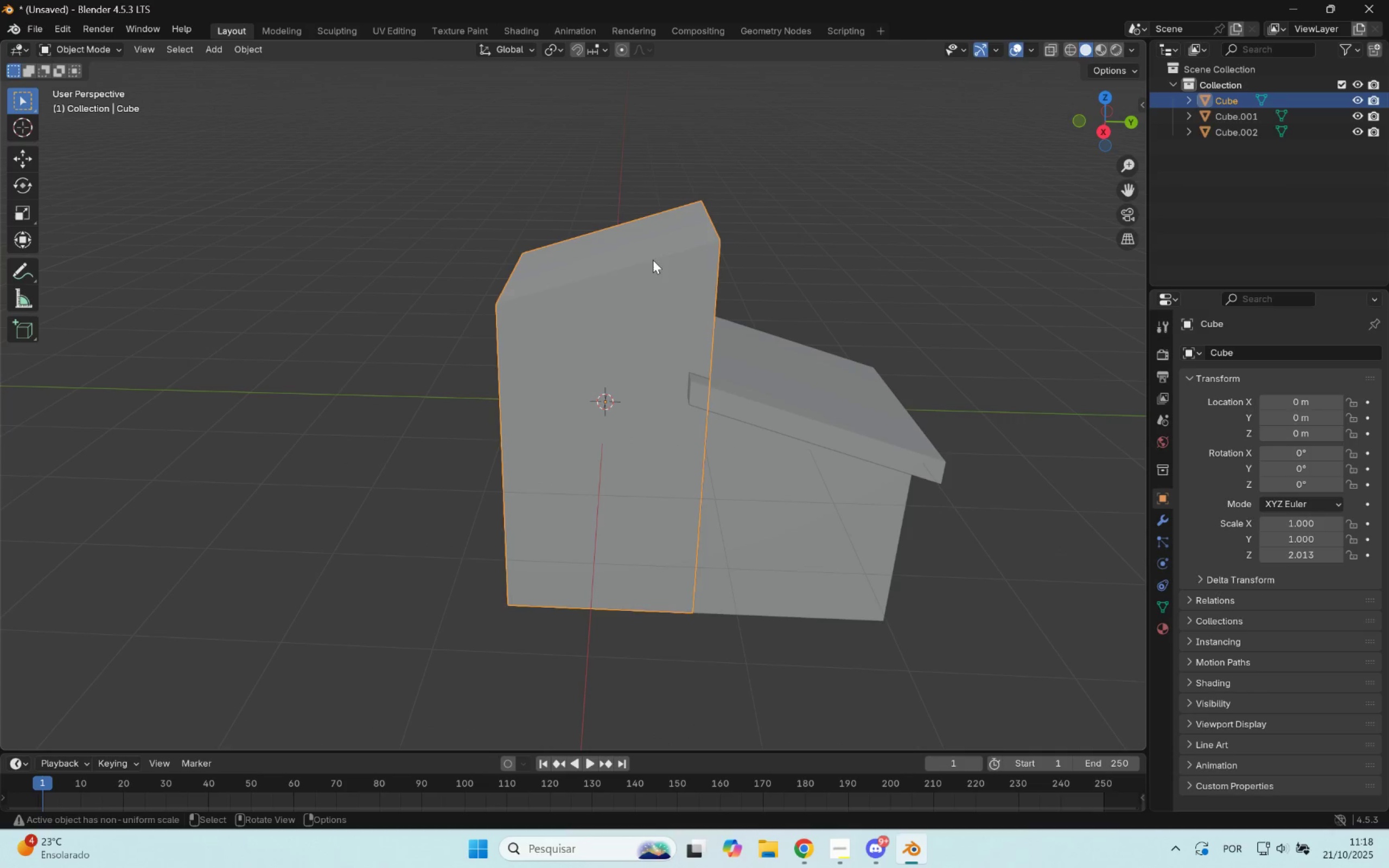 
key(Tab)
 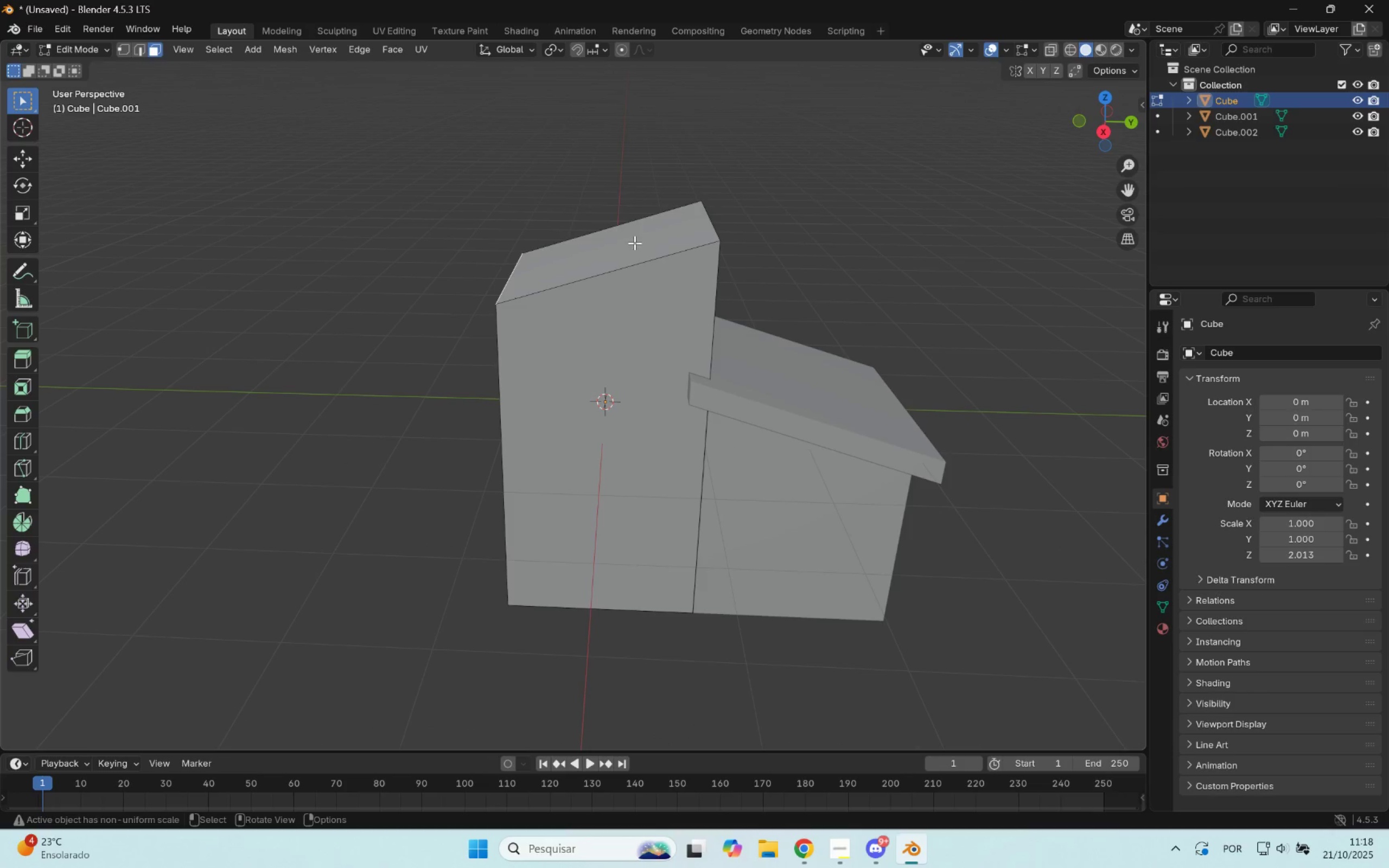 
left_click([634, 243])
 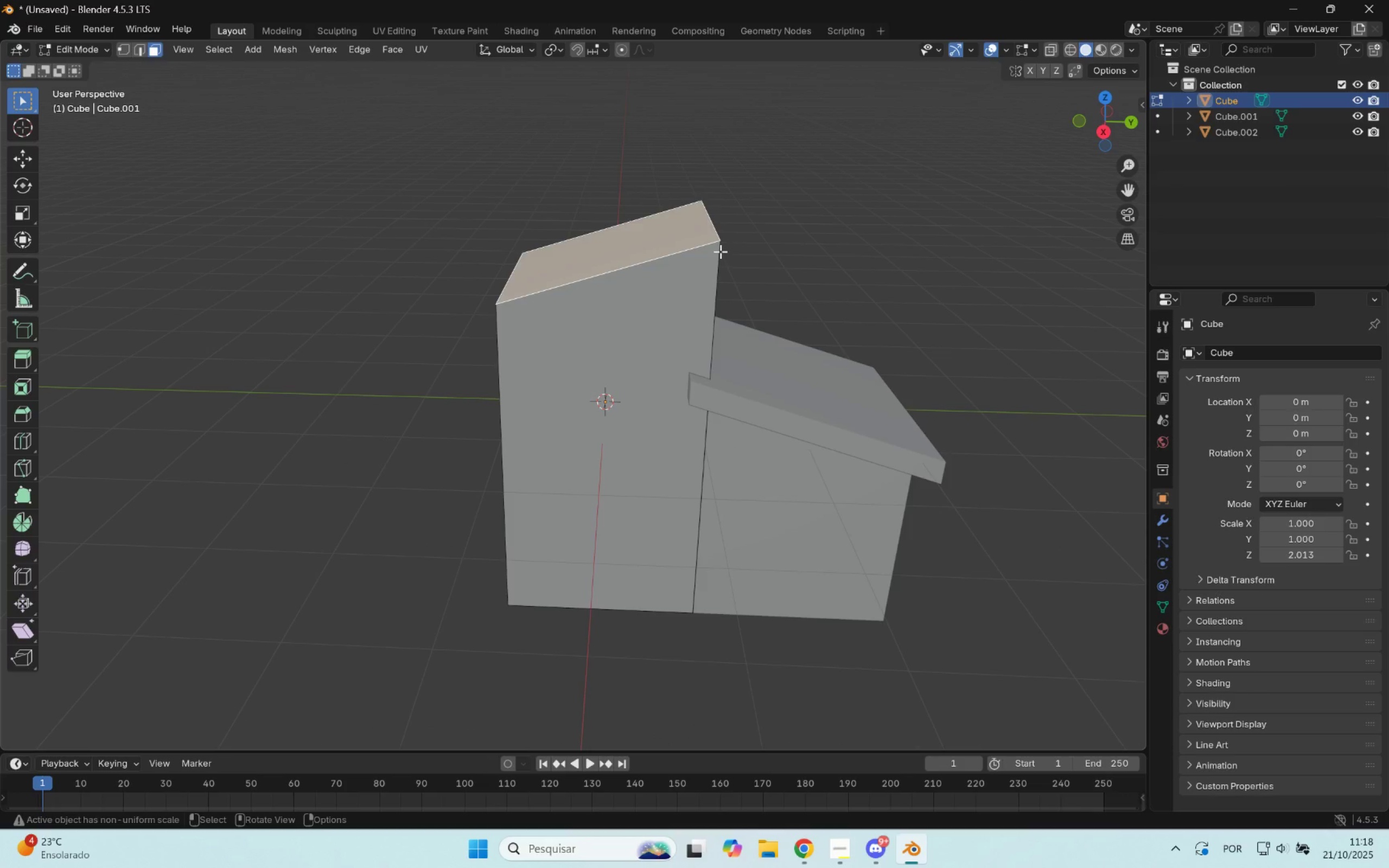 
key(P)
 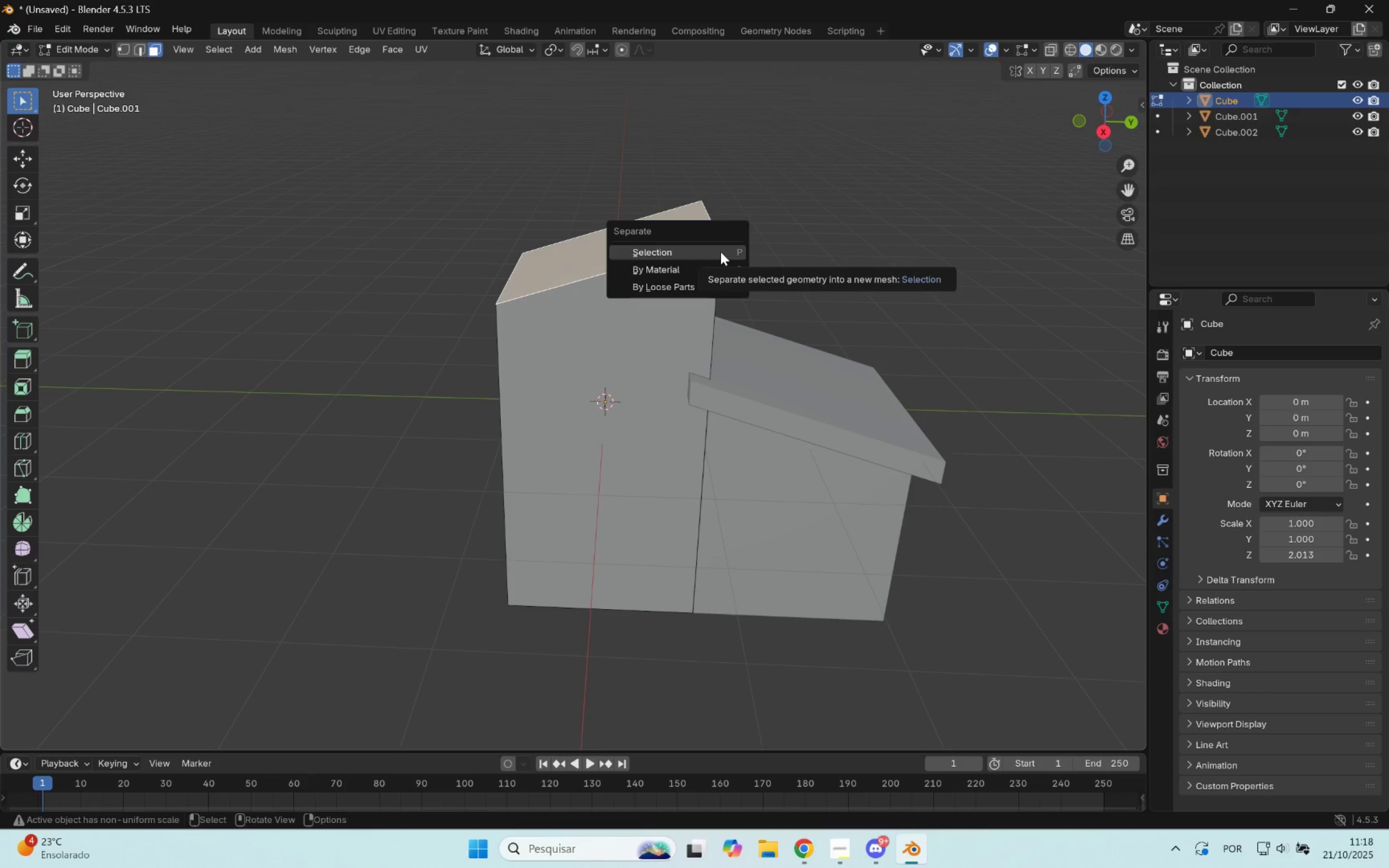 
left_click([721, 252])
 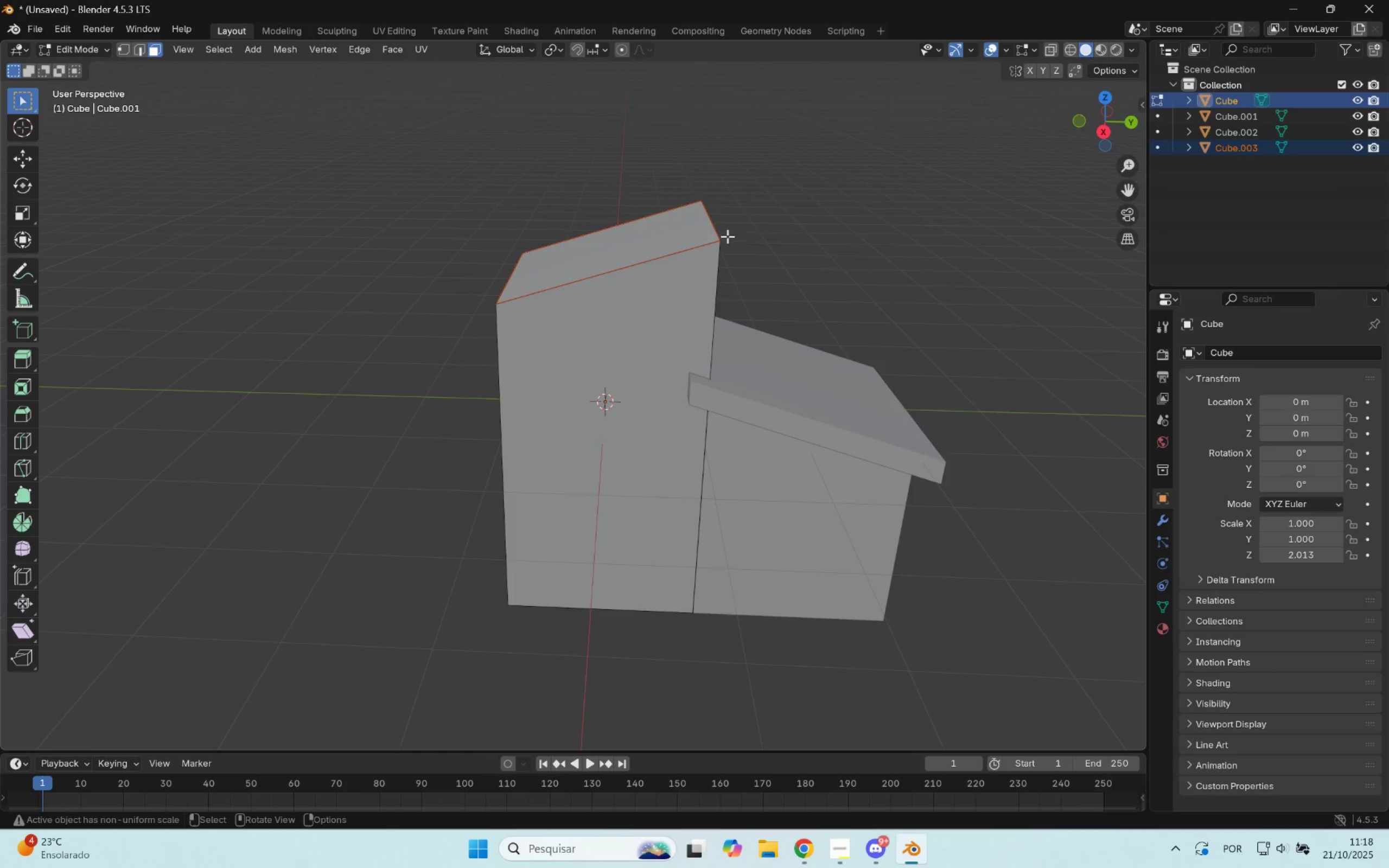 
key(Tab)
 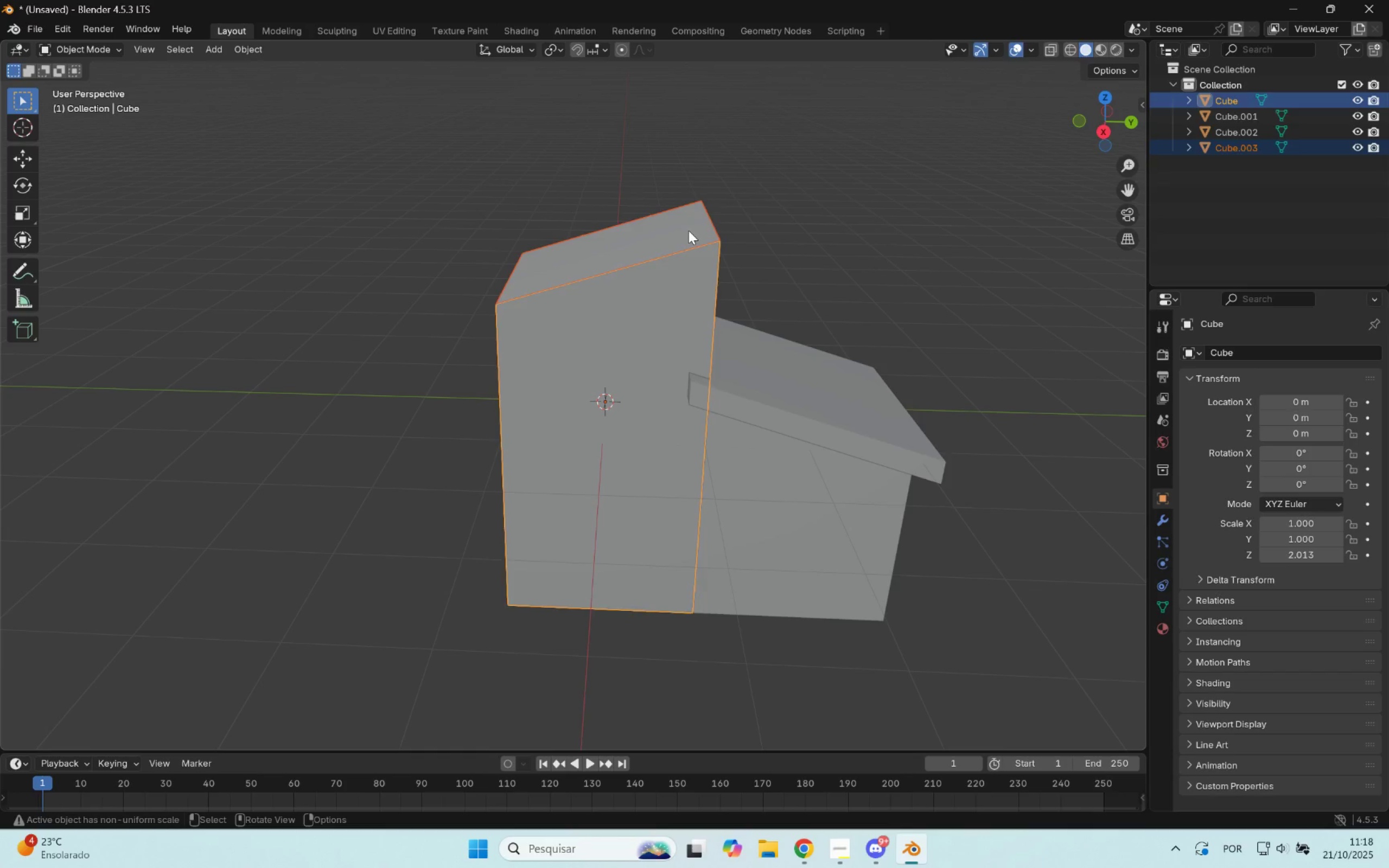 
left_click([689, 231])
 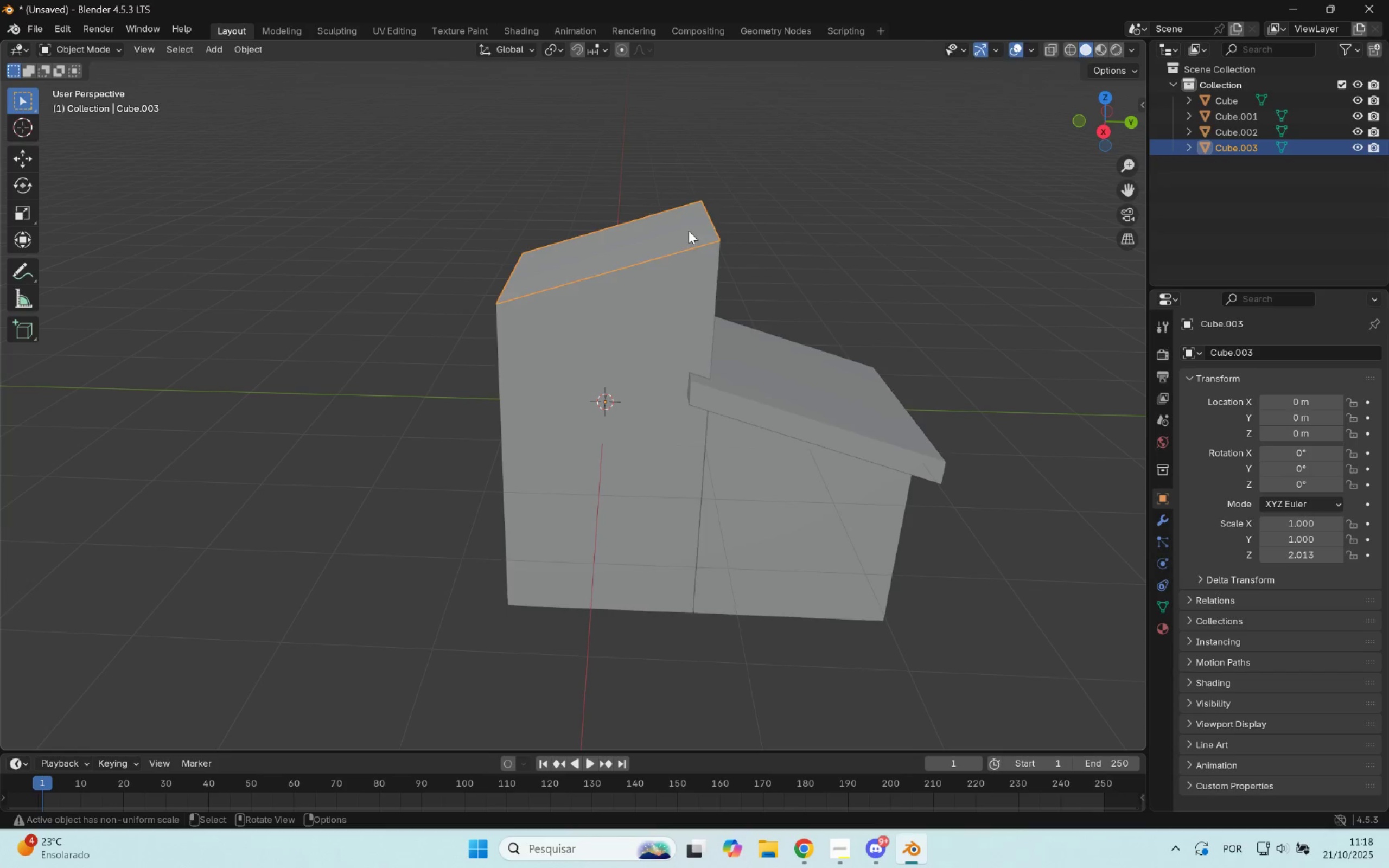 
key(Tab)
 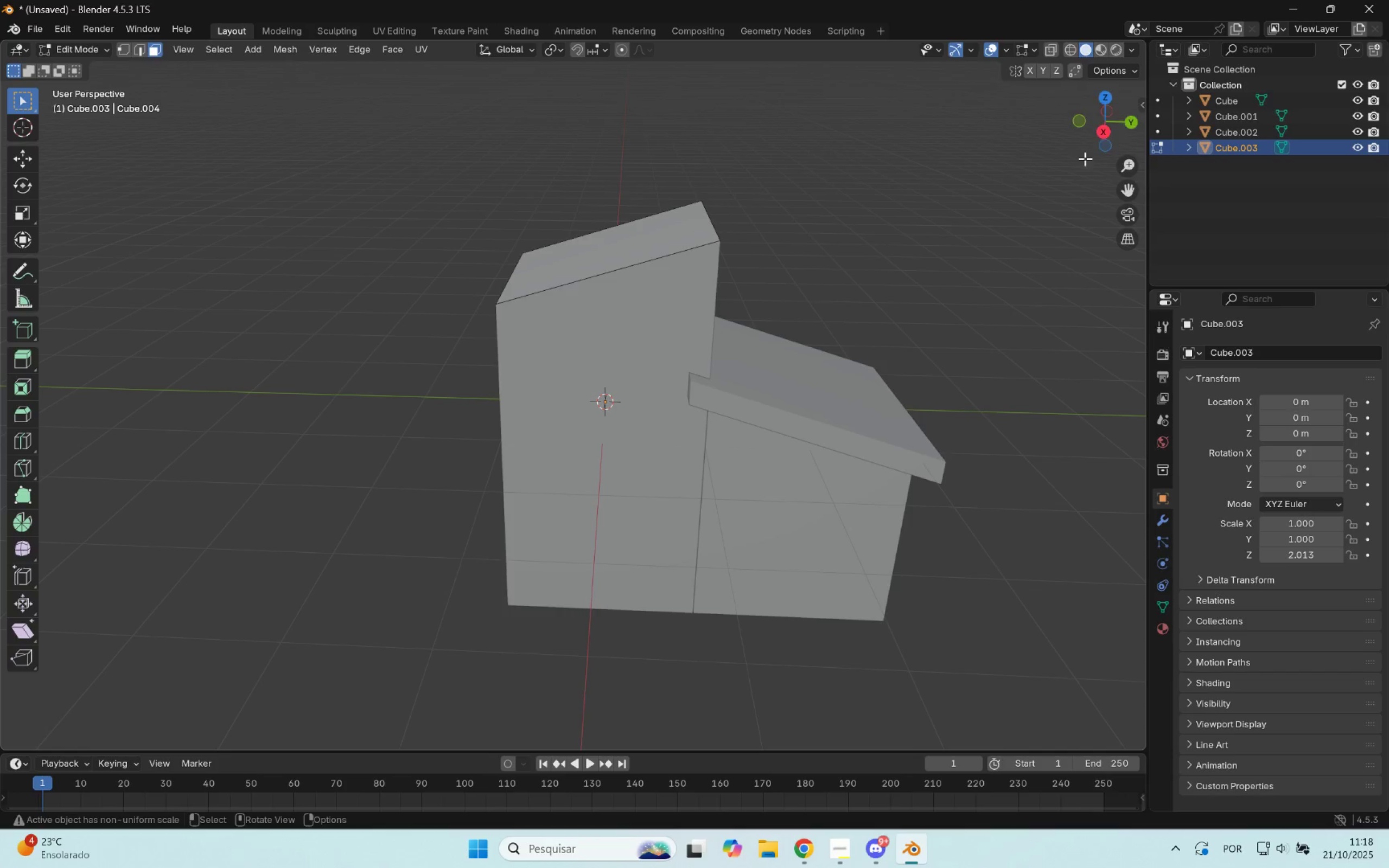 
key(S)
 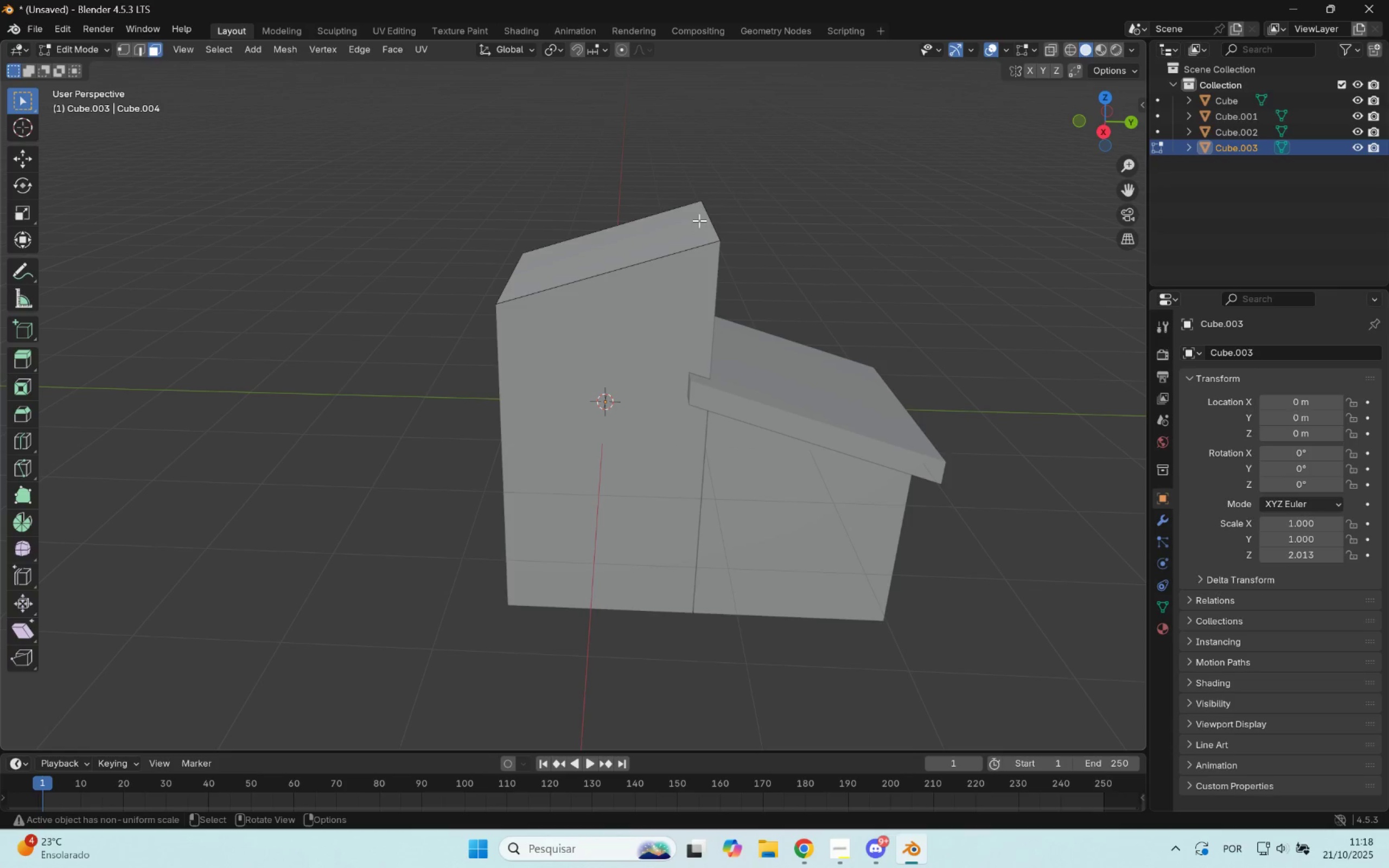 
left_click([699, 221])
 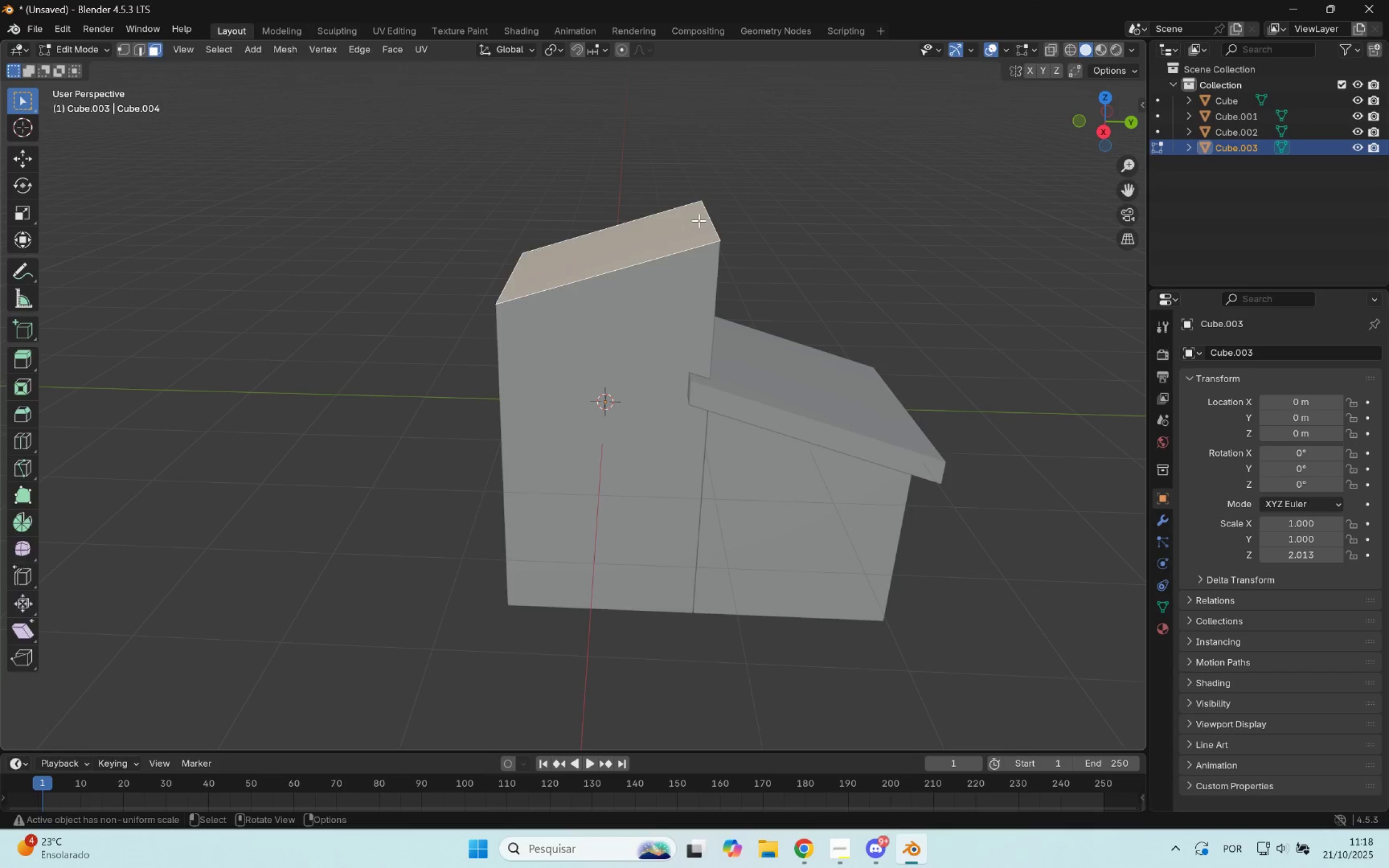 
key(Tab)
 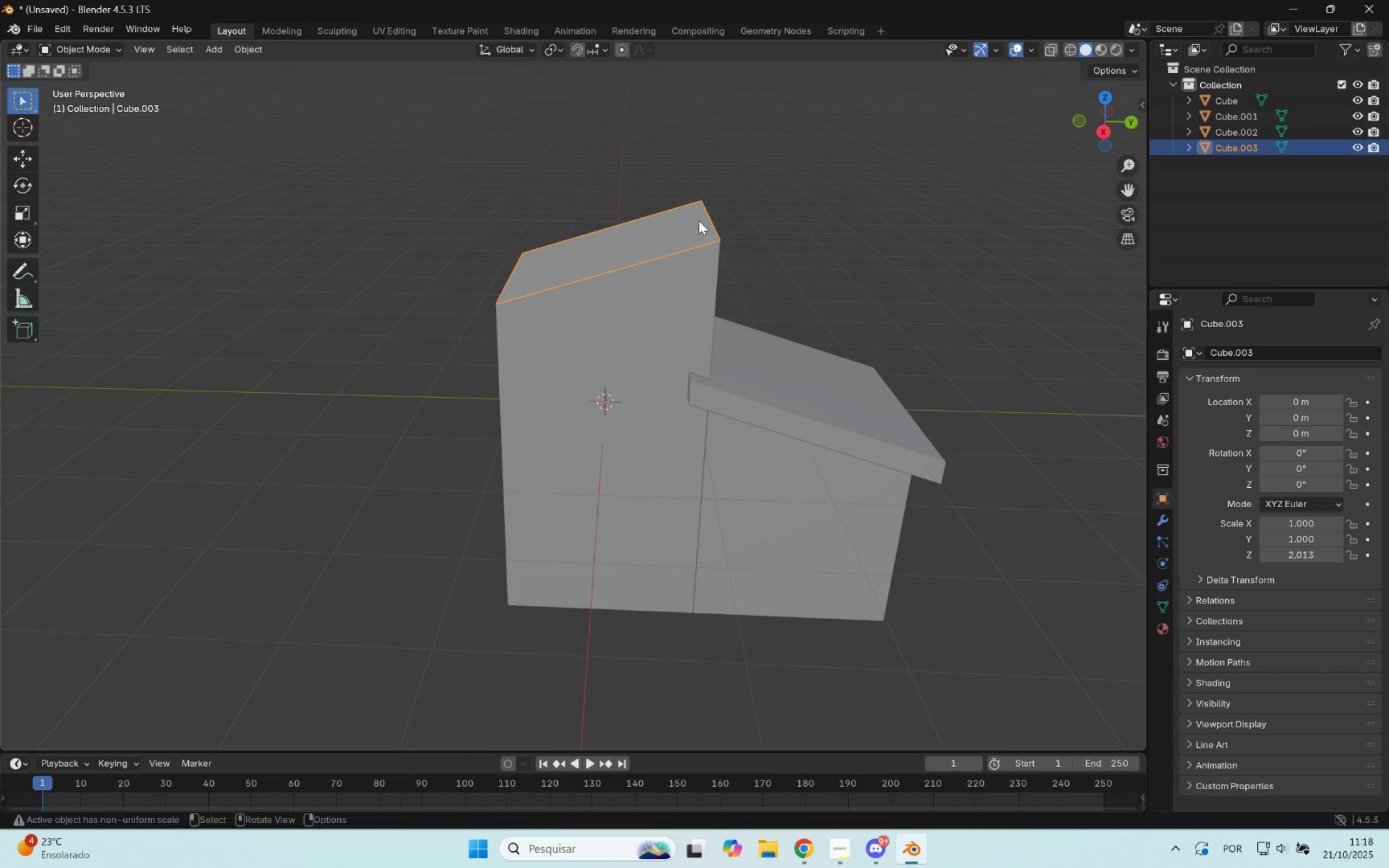 
key(Tab)
 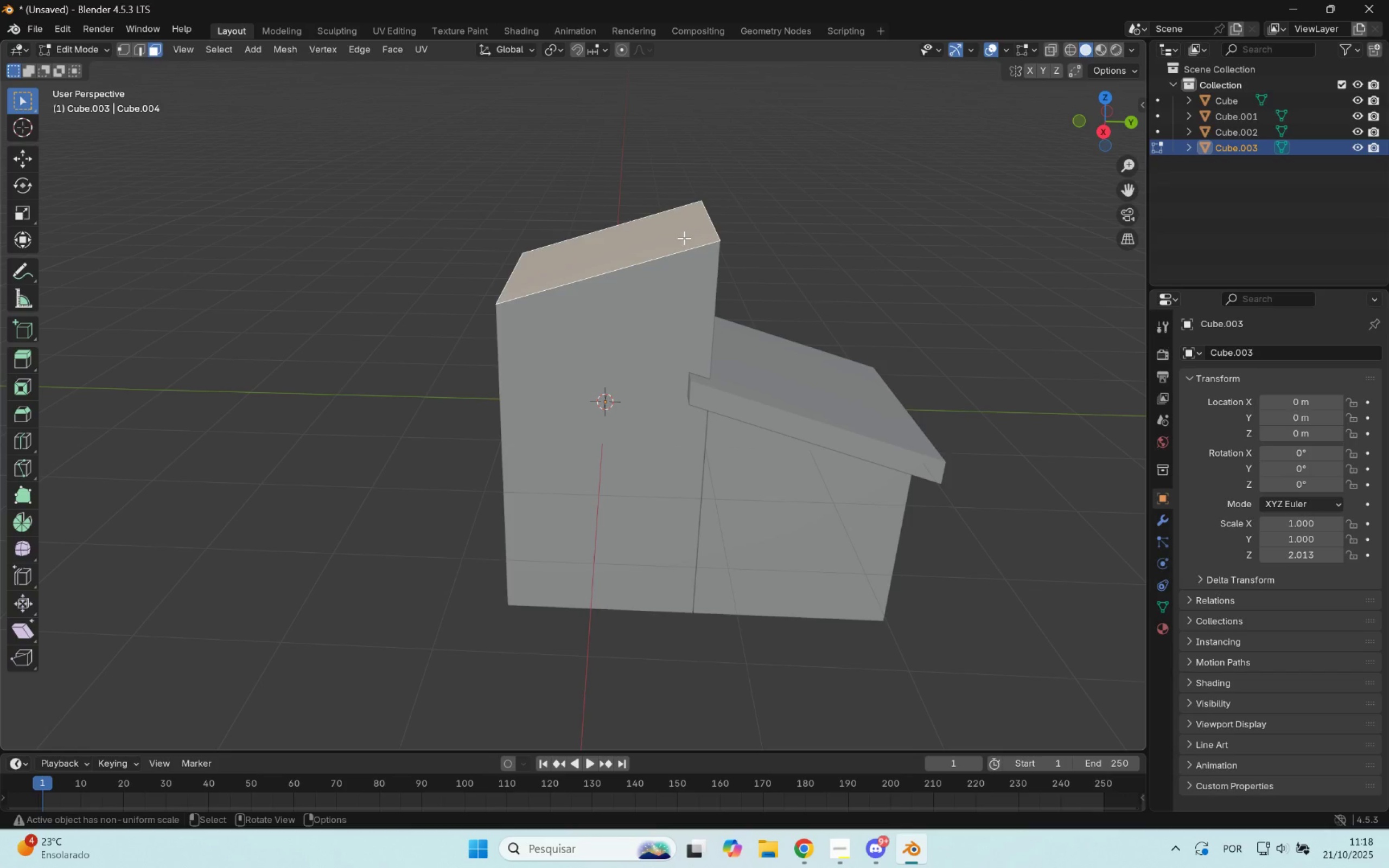 
left_click([684, 238])
 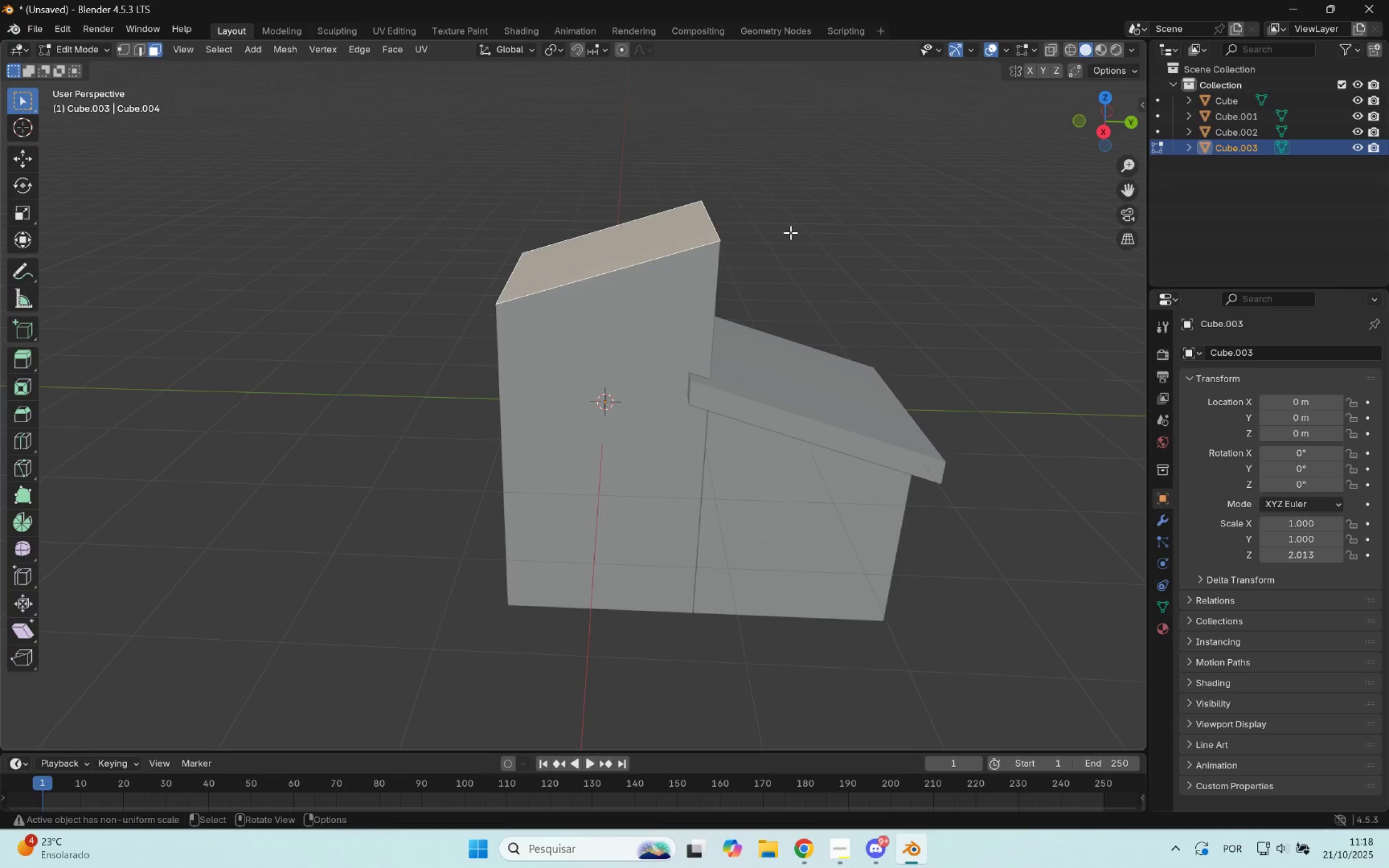 
key(S)
 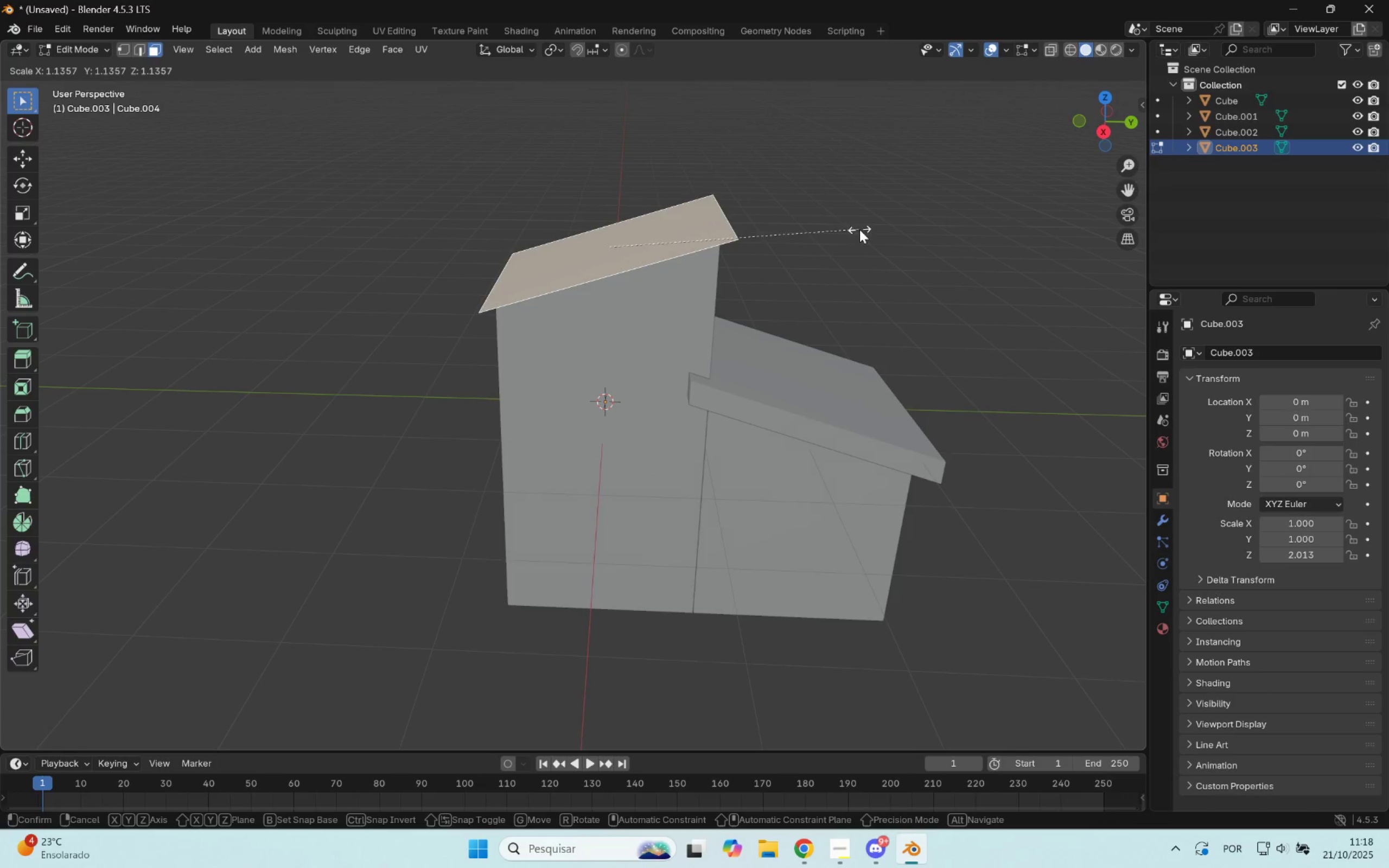 
left_click([861, 229])
 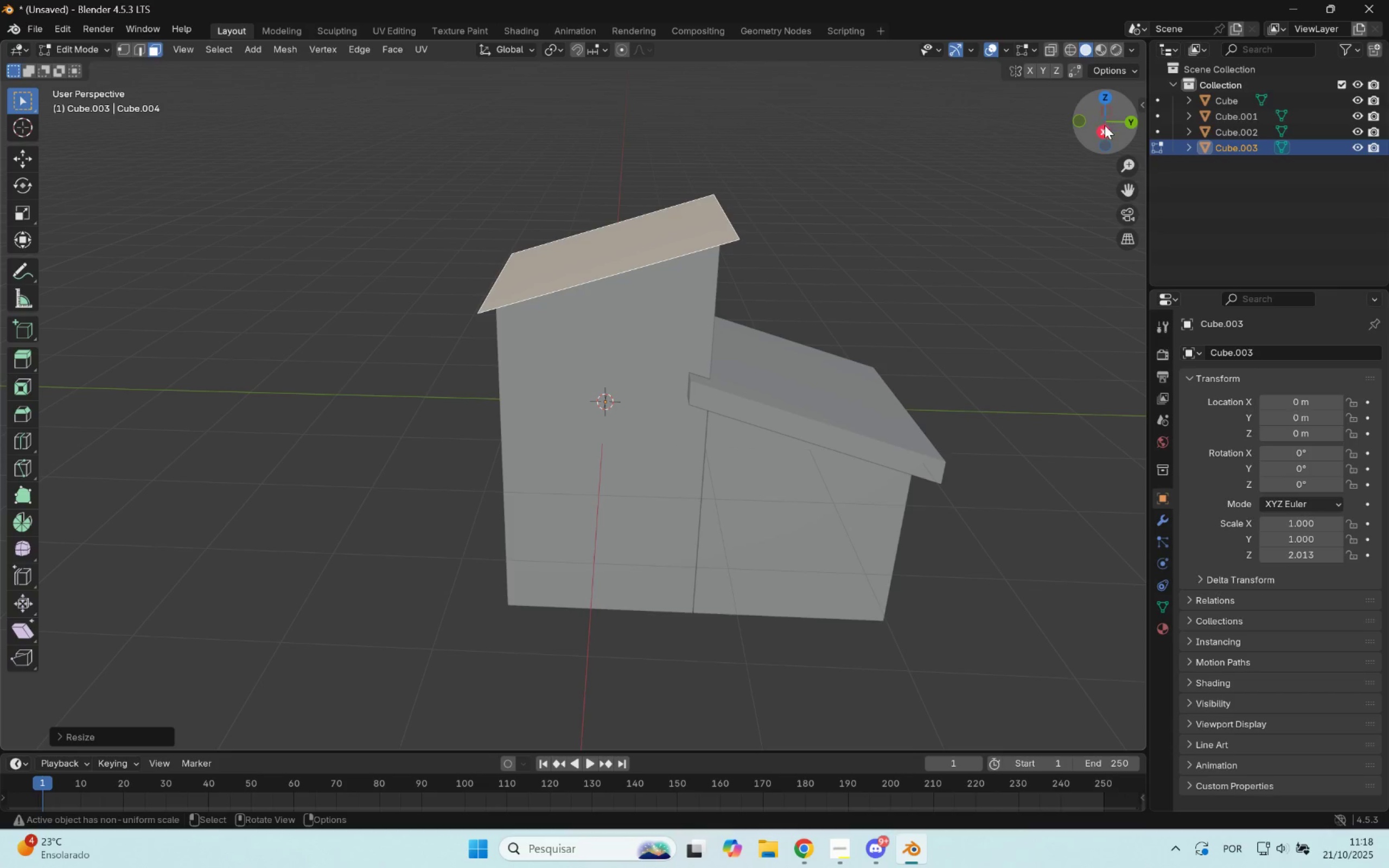 
left_click([1104, 130])
 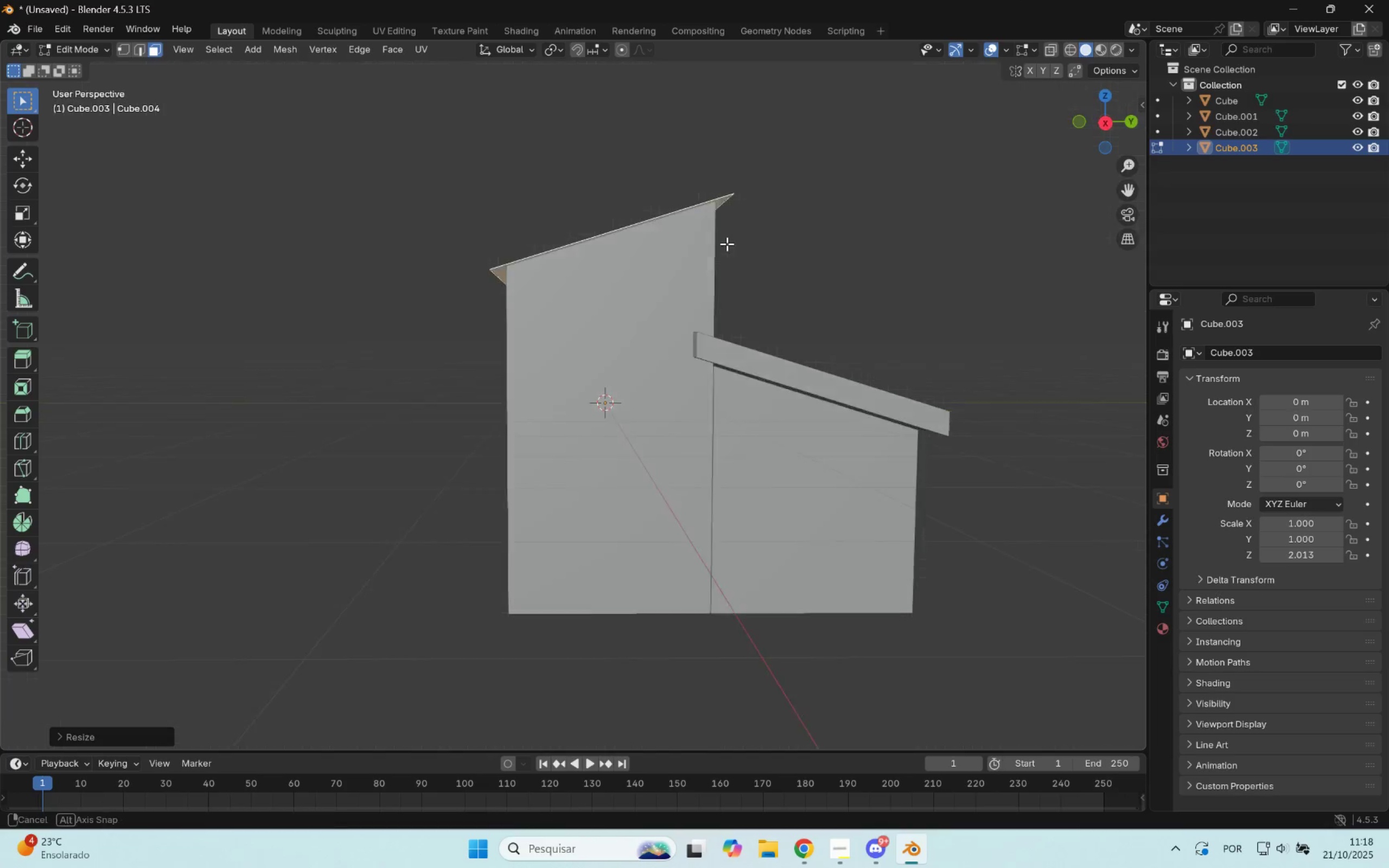 
scroll: coordinate [729, 260], scroll_direction: down, amount: 1.0
 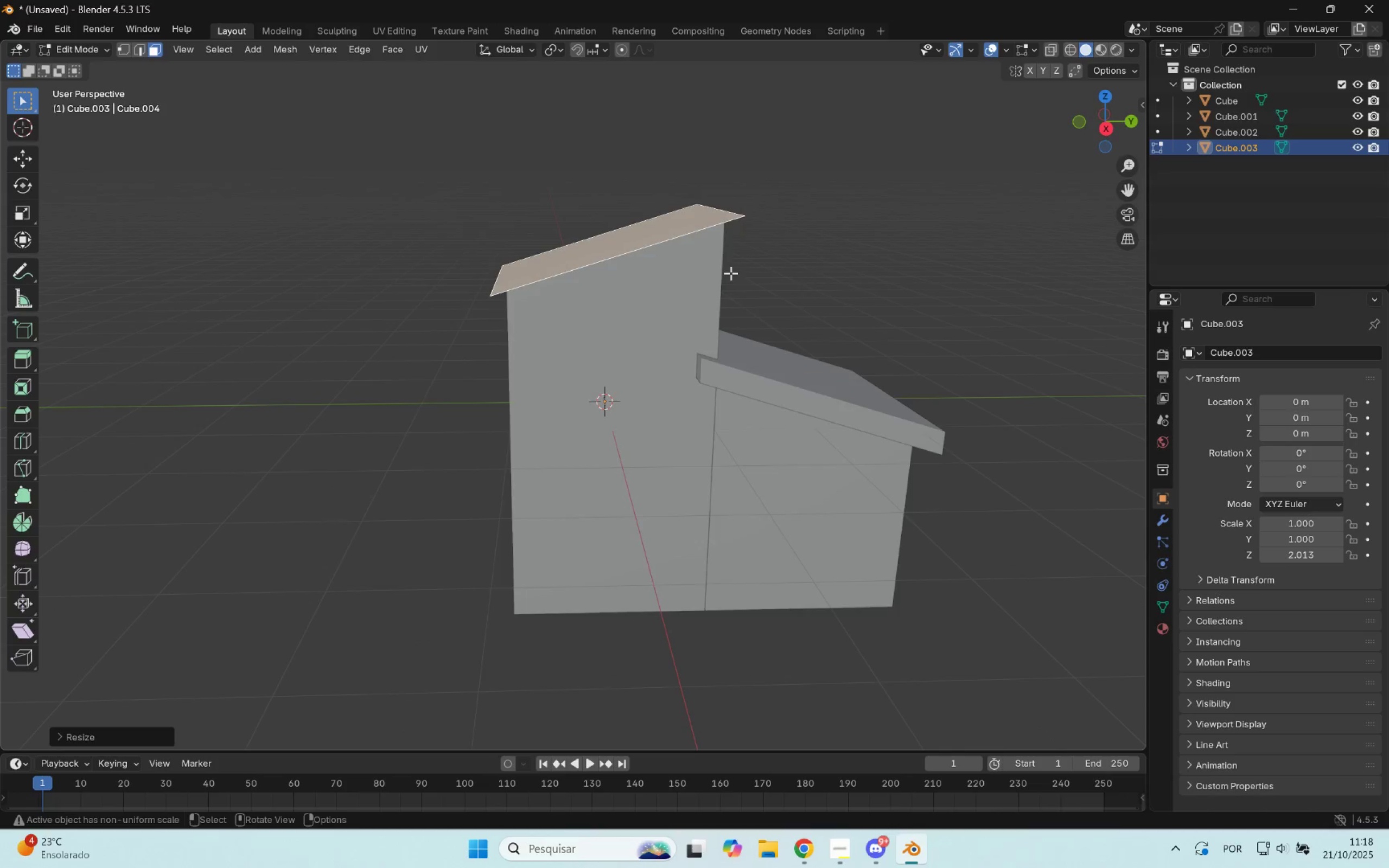 
scroll: coordinate [731, 272], scroll_direction: up, amount: 1.0
 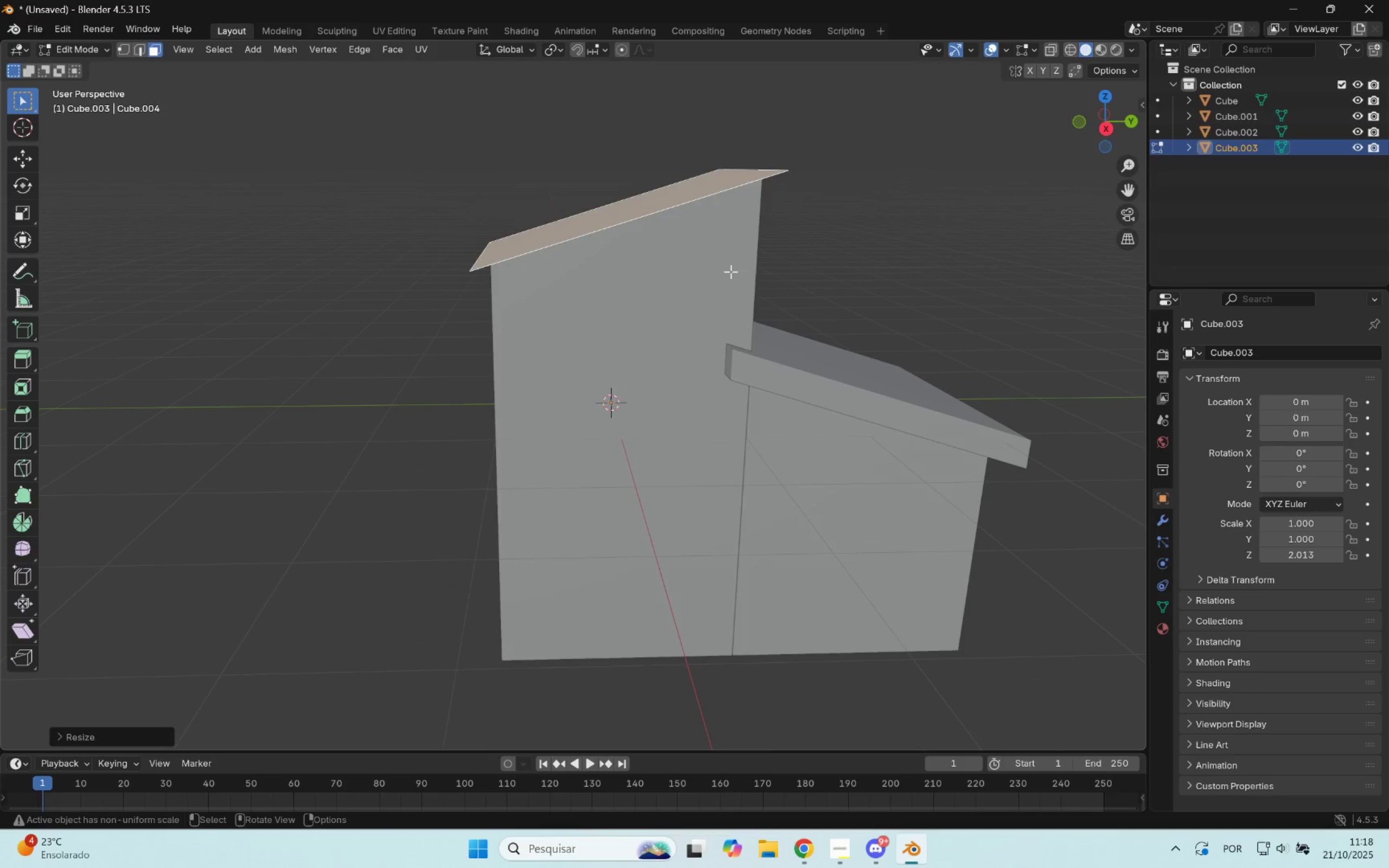 
type(exz)
 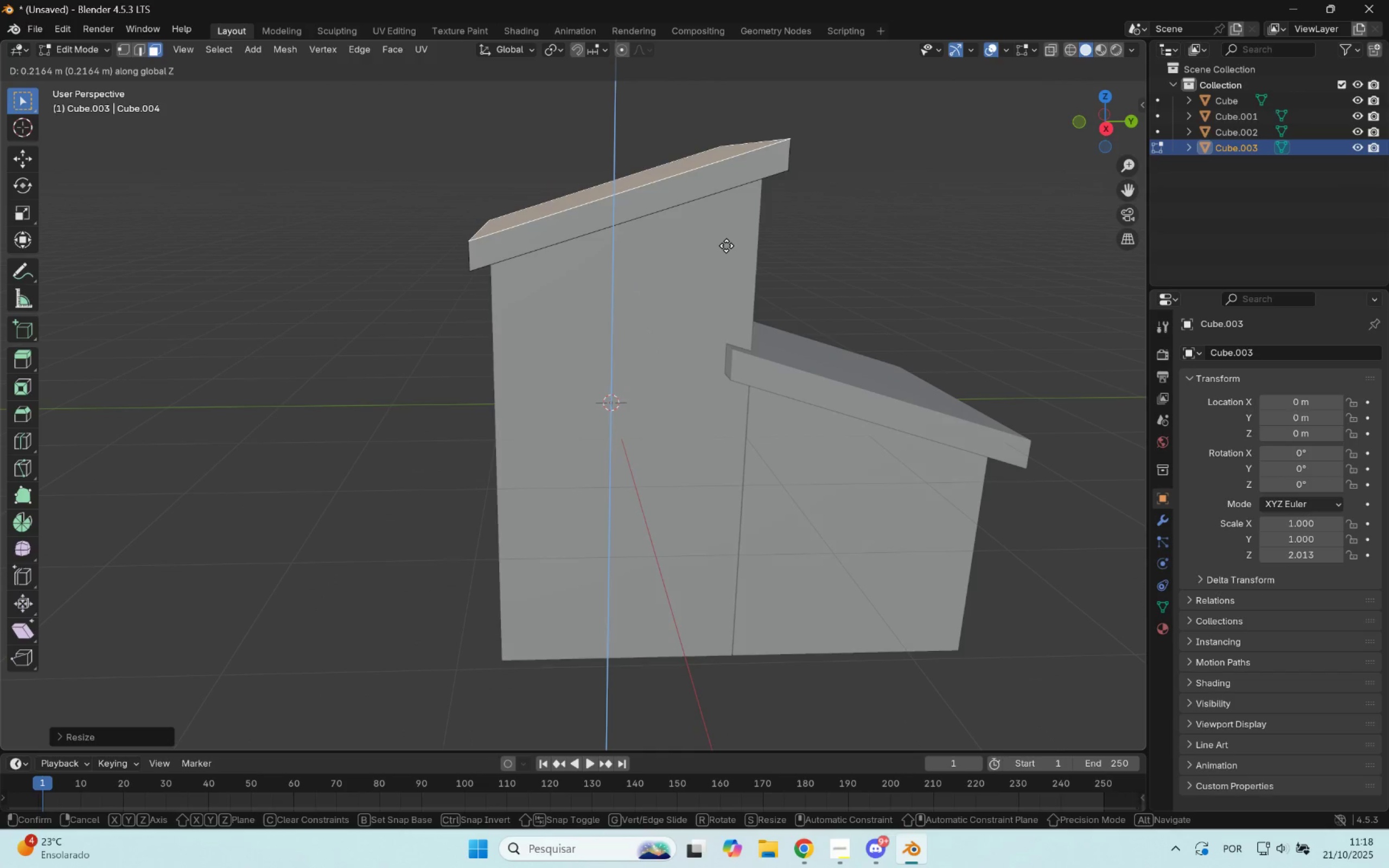 
left_click([728, 243])
 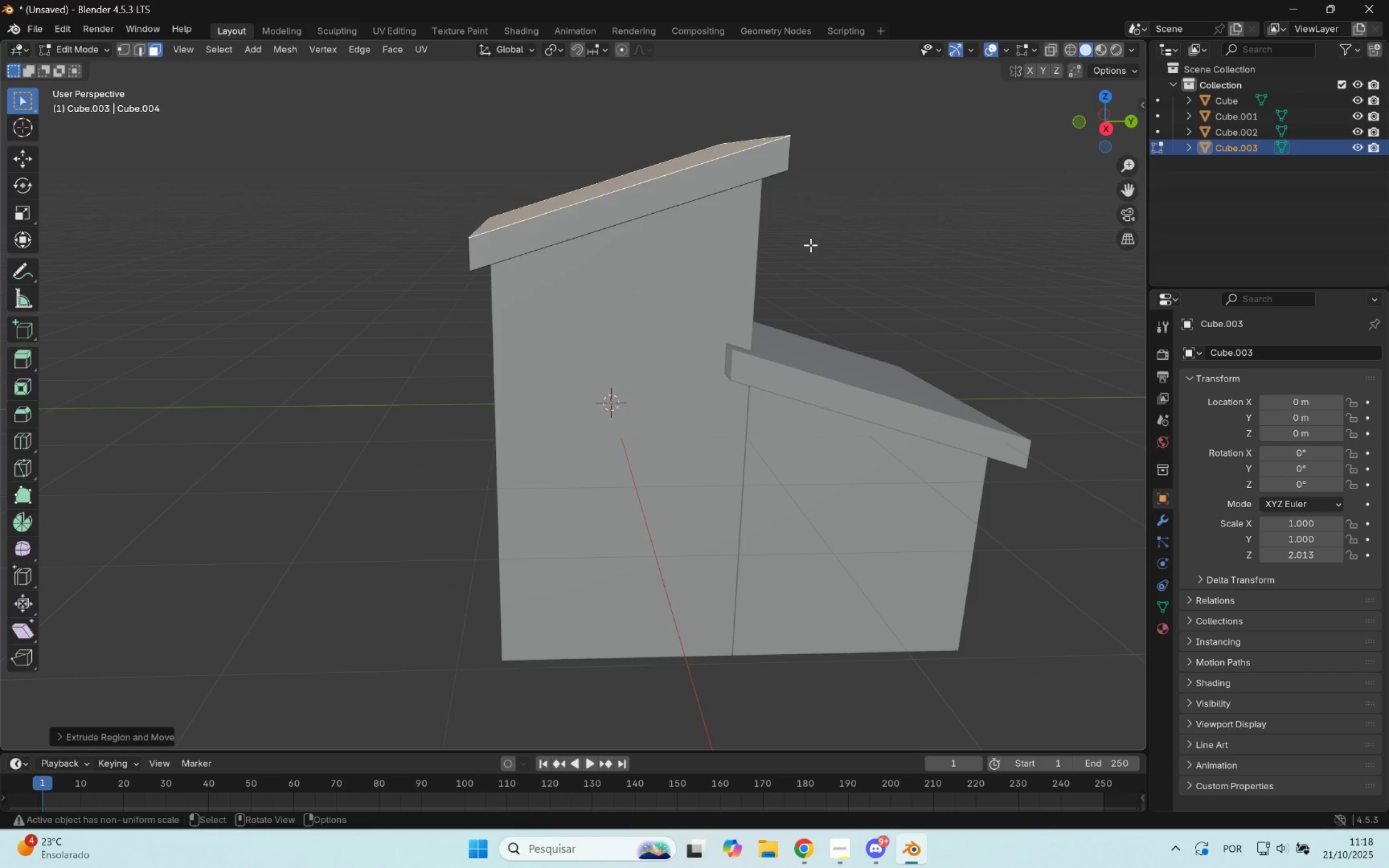 
key(Tab)
 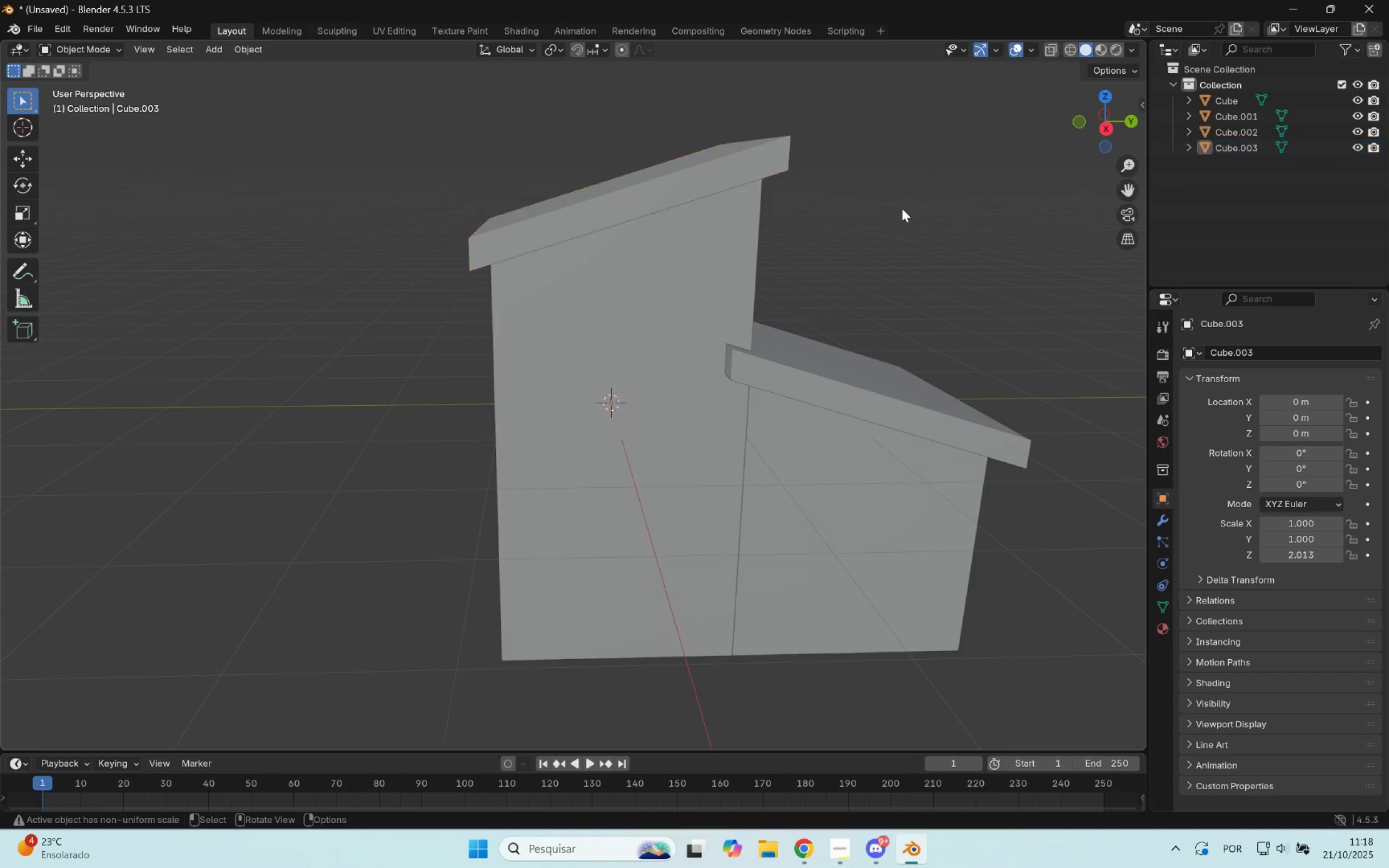 
scroll: coordinate [904, 208], scroll_direction: down, amount: 3.0
 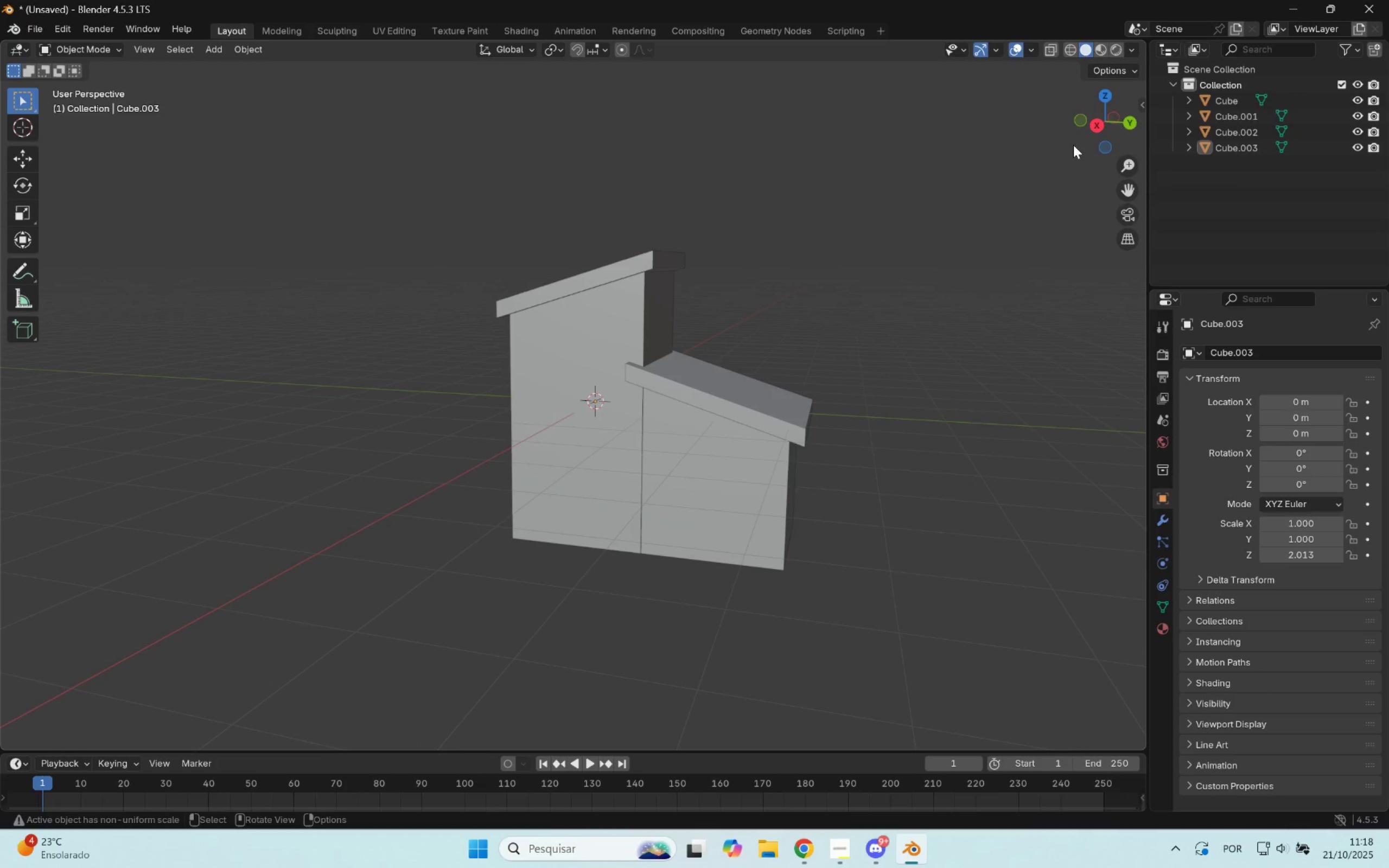 
scroll: coordinate [779, 320], scroll_direction: up, amount: 4.0
 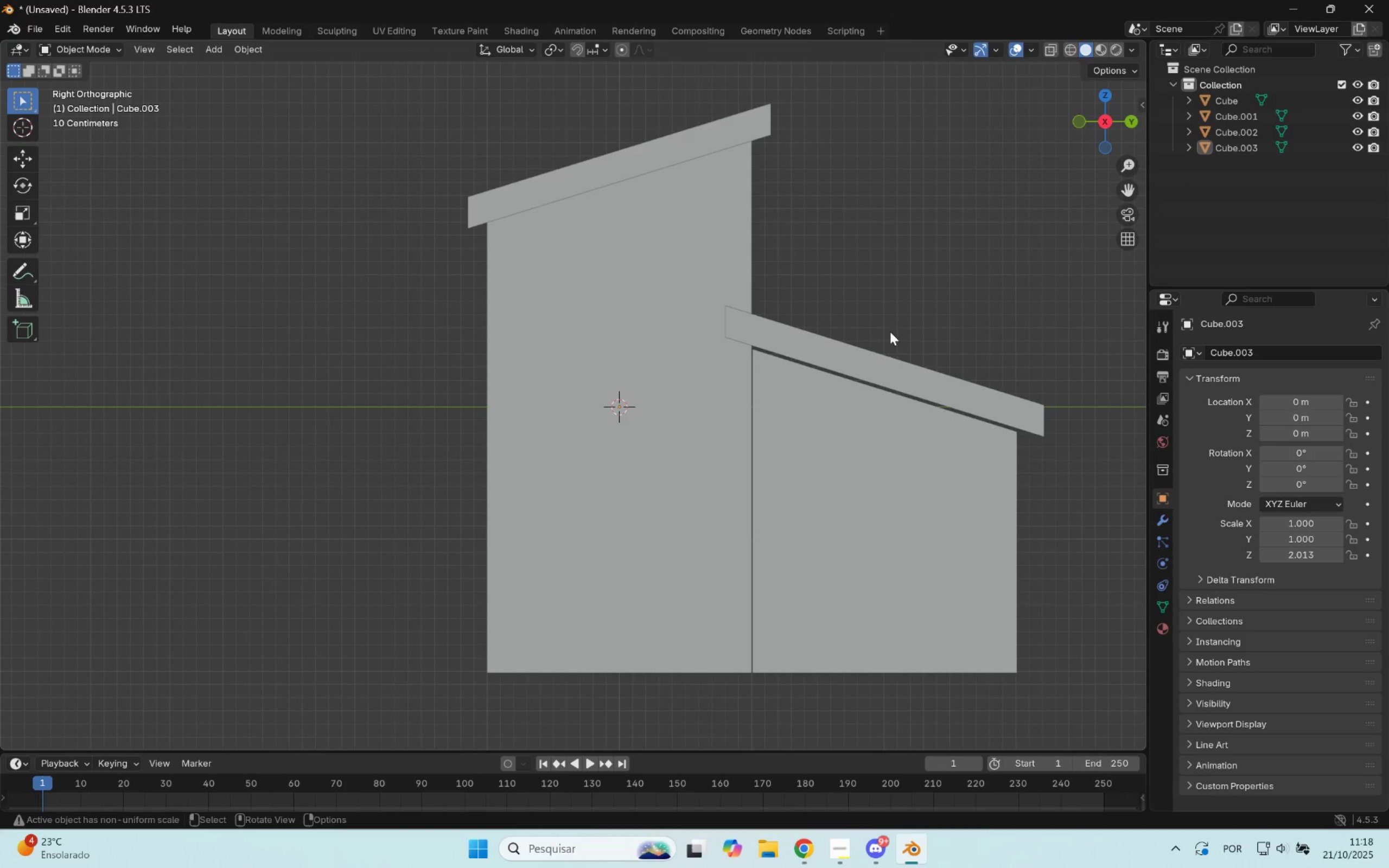 
hold_key(key=ShiftLeft, duration=0.52)
 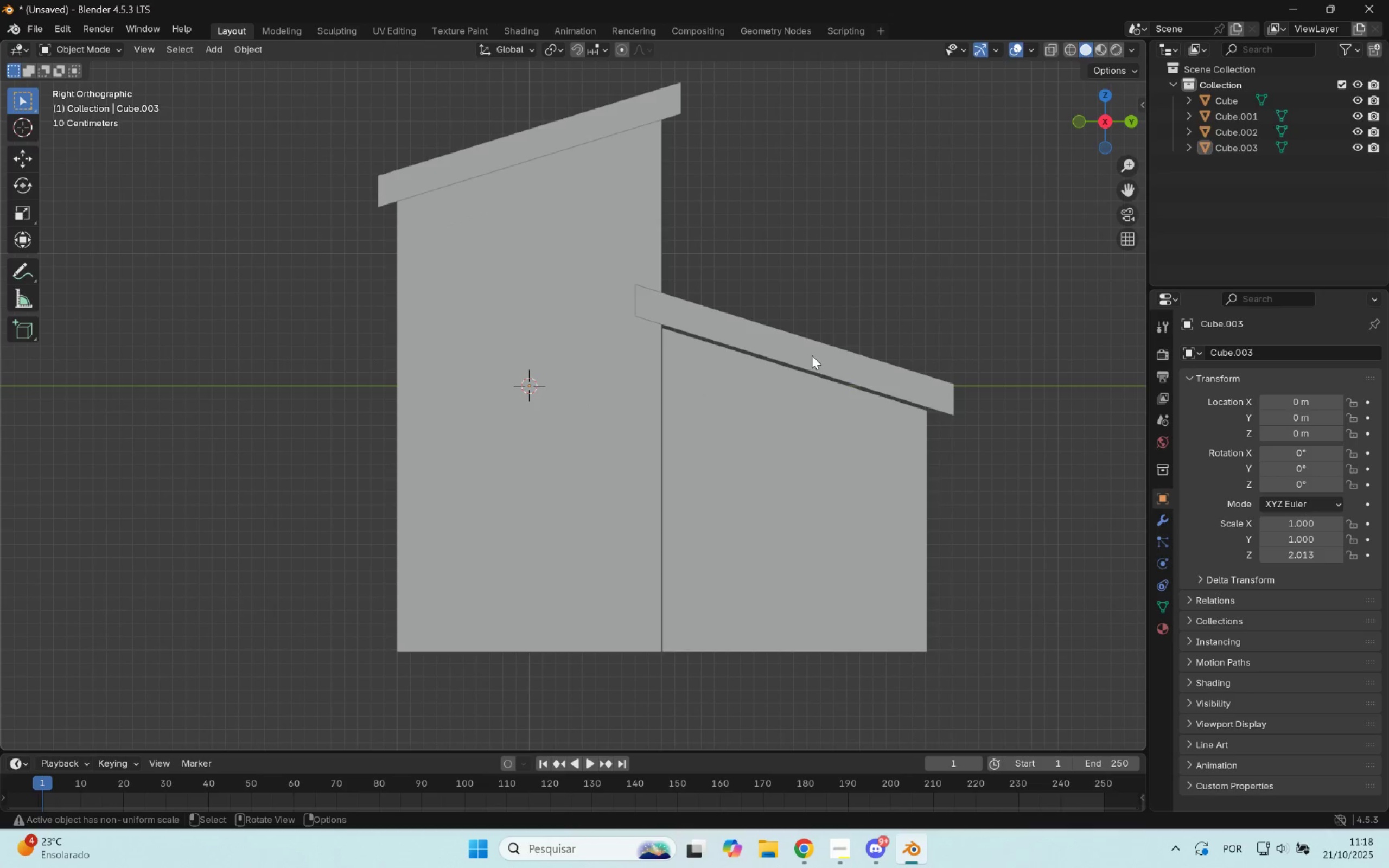 
left_click([812, 357])
 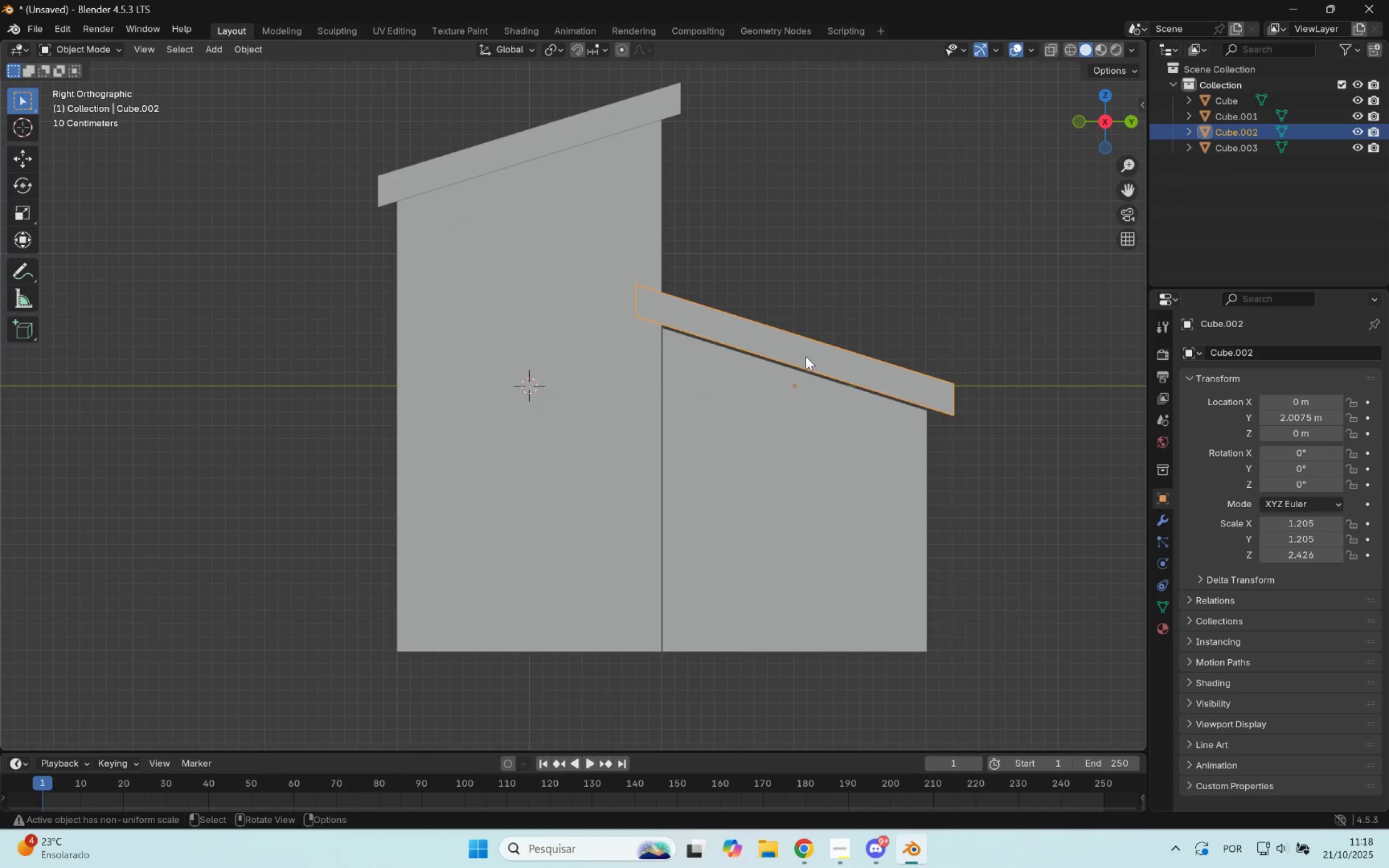 
scroll: coordinate [795, 363], scroll_direction: up, amount: 1.0
 